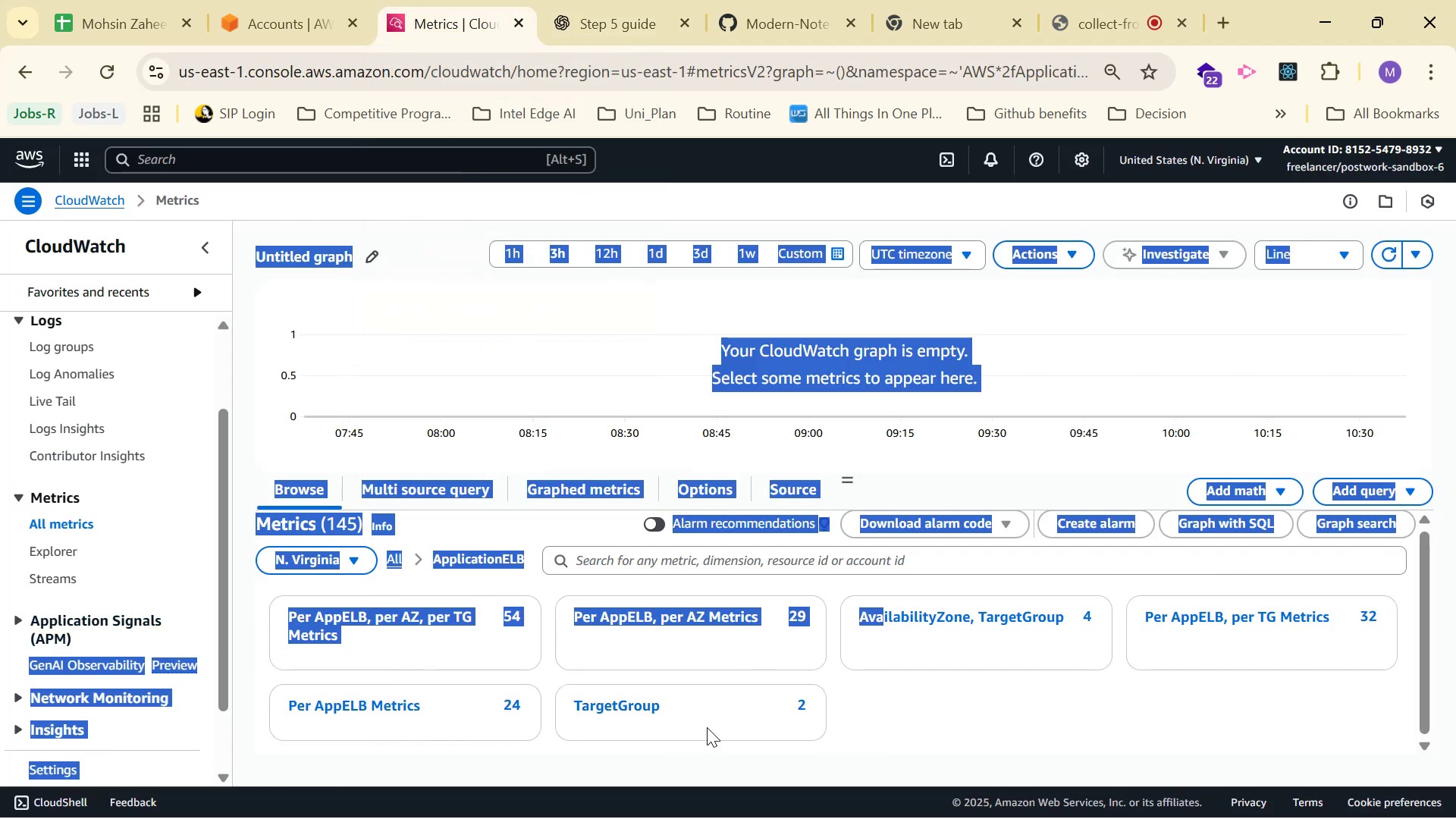 
left_click([850, 733])
 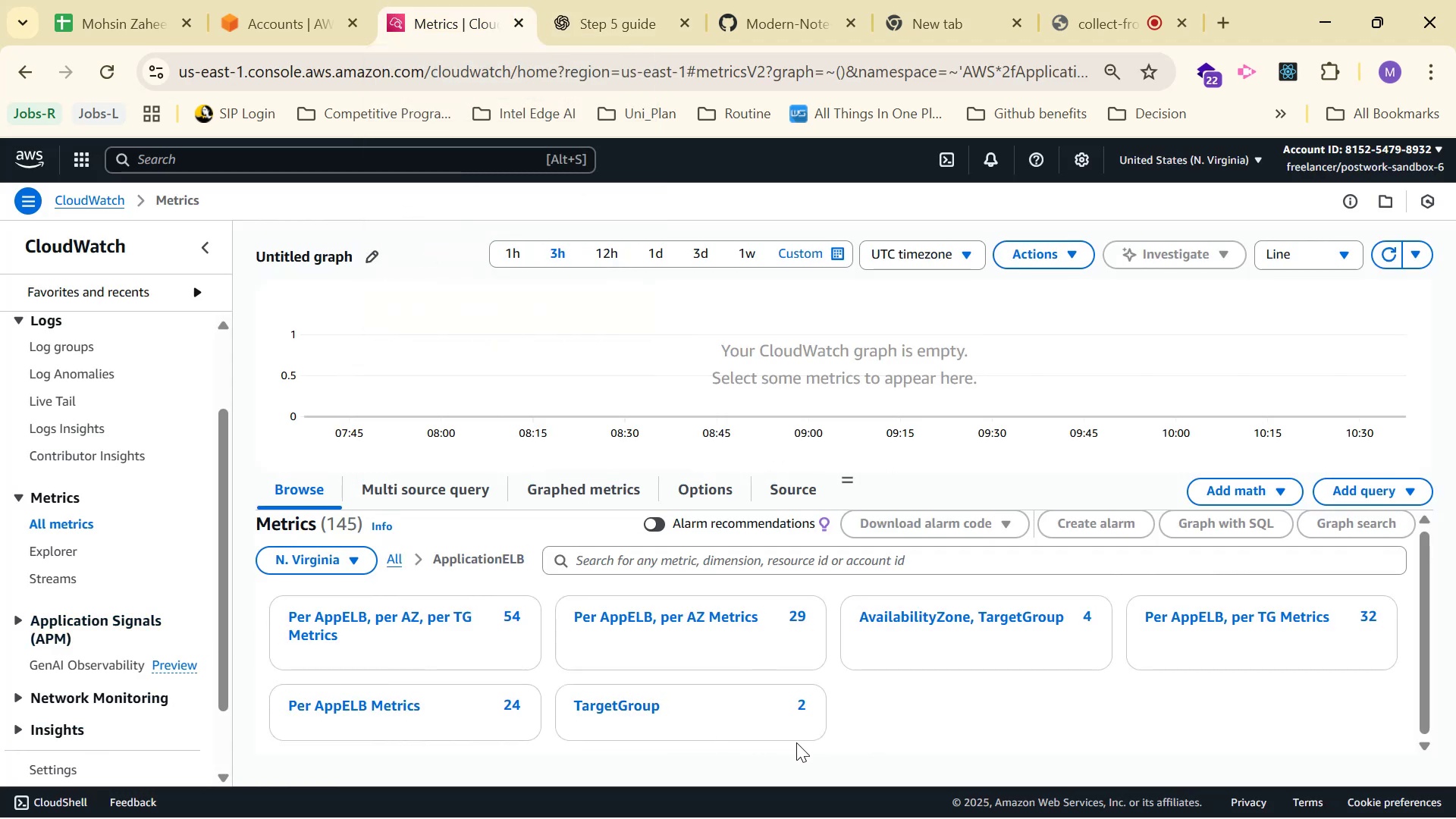 
left_click_drag(start_coordinate=[887, 745], to_coordinate=[280, 618])
 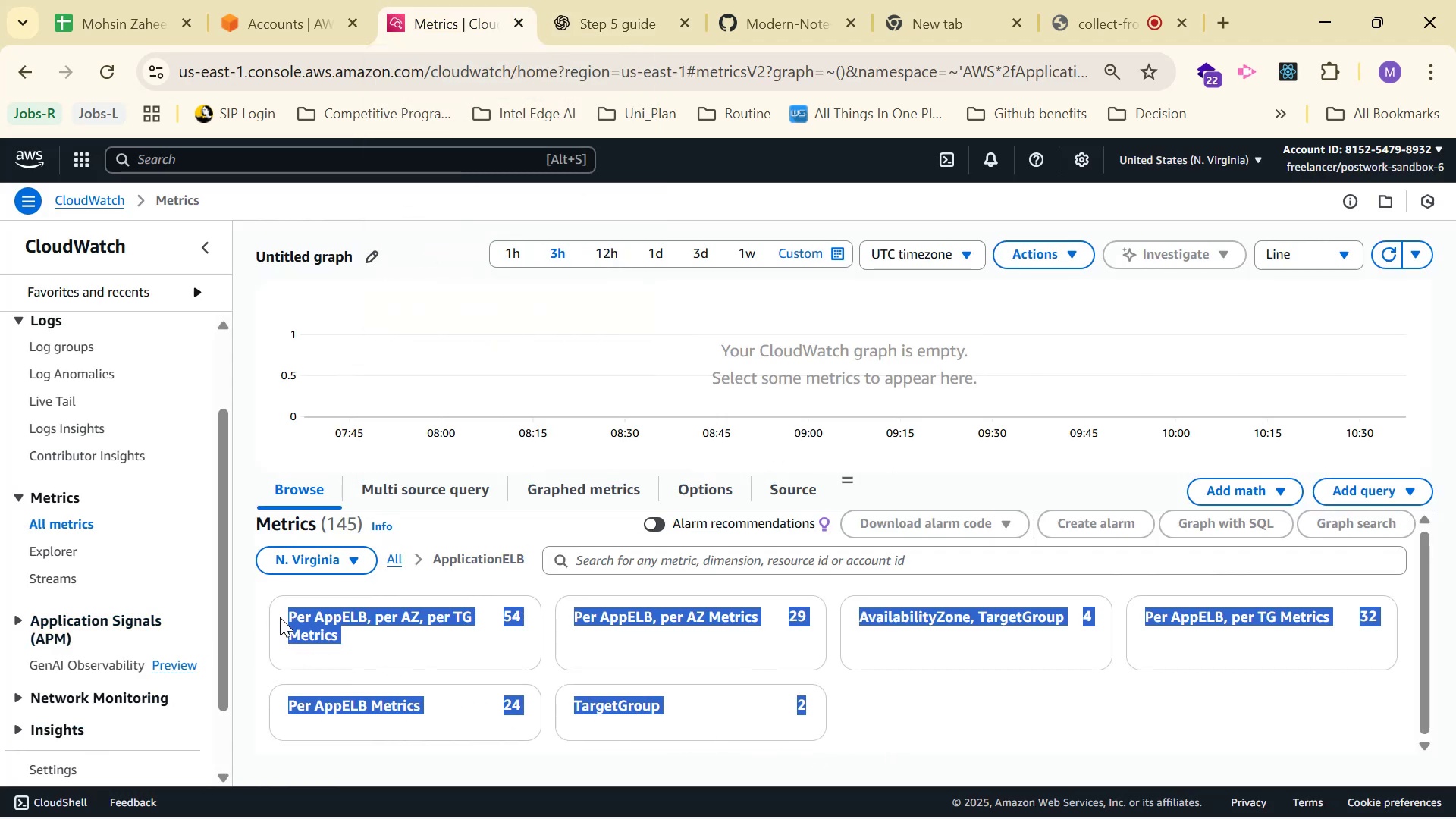 
key(Control+C)
 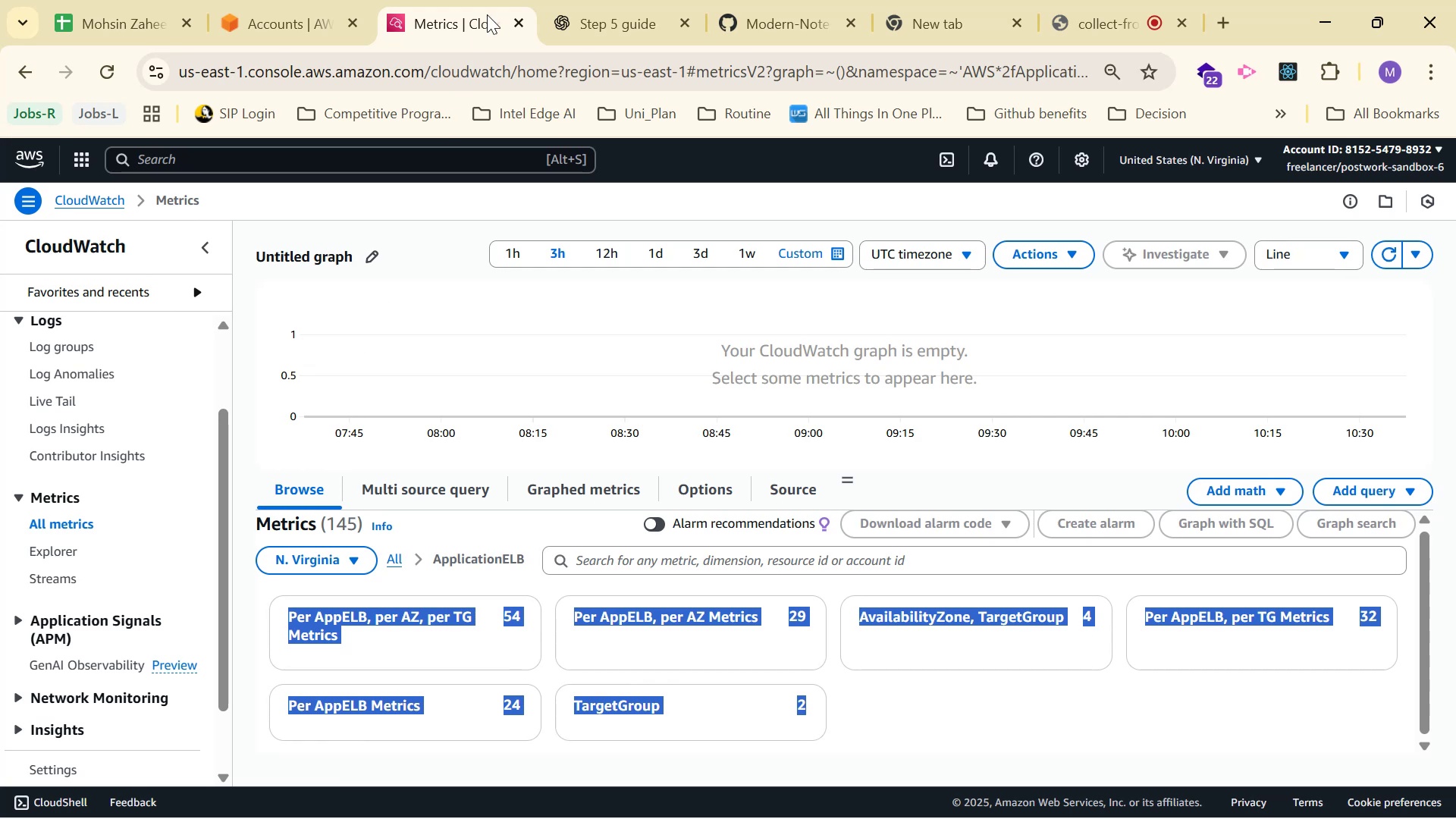 
key(Control+C)
 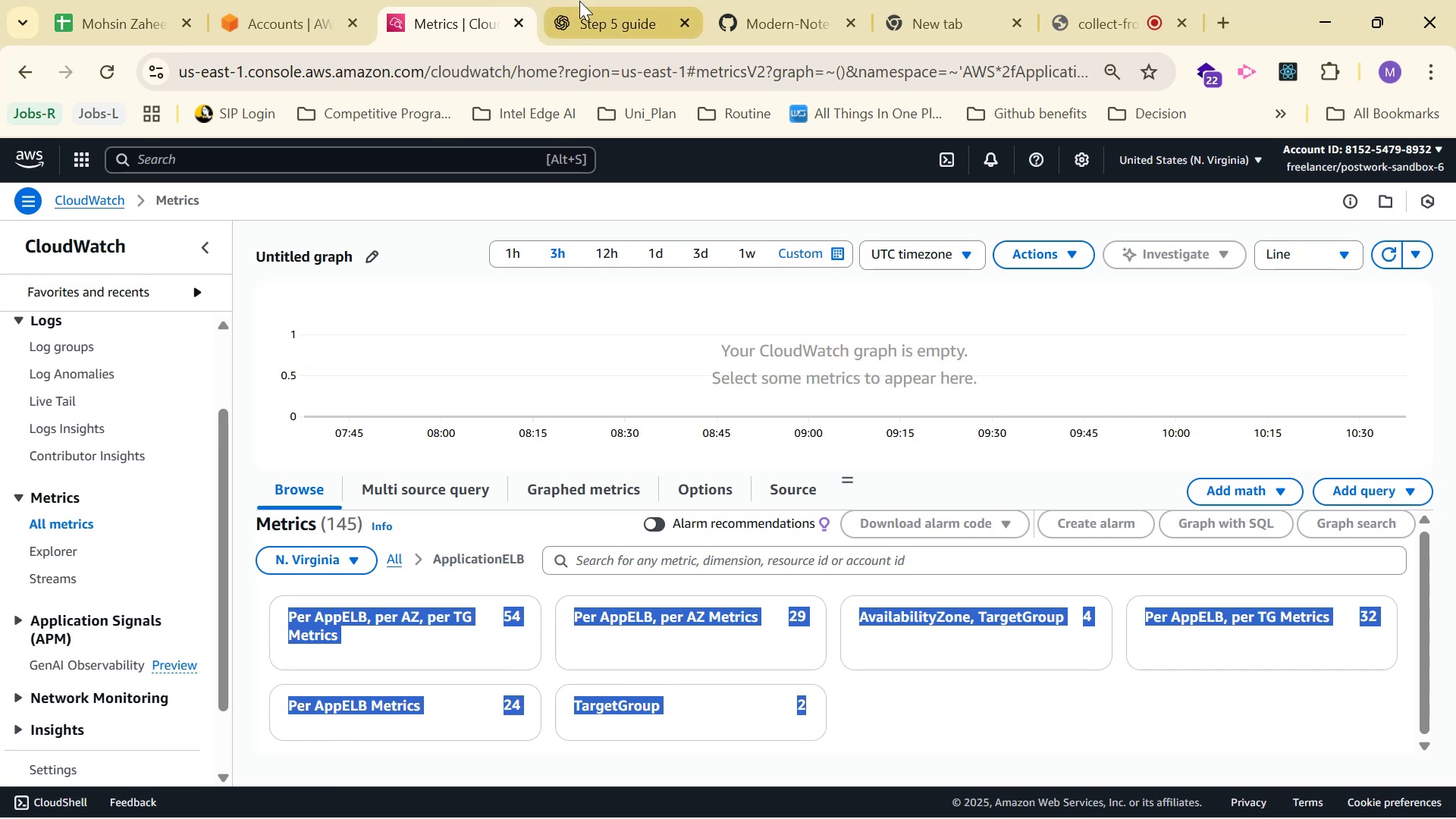 
left_click([580, 1])
 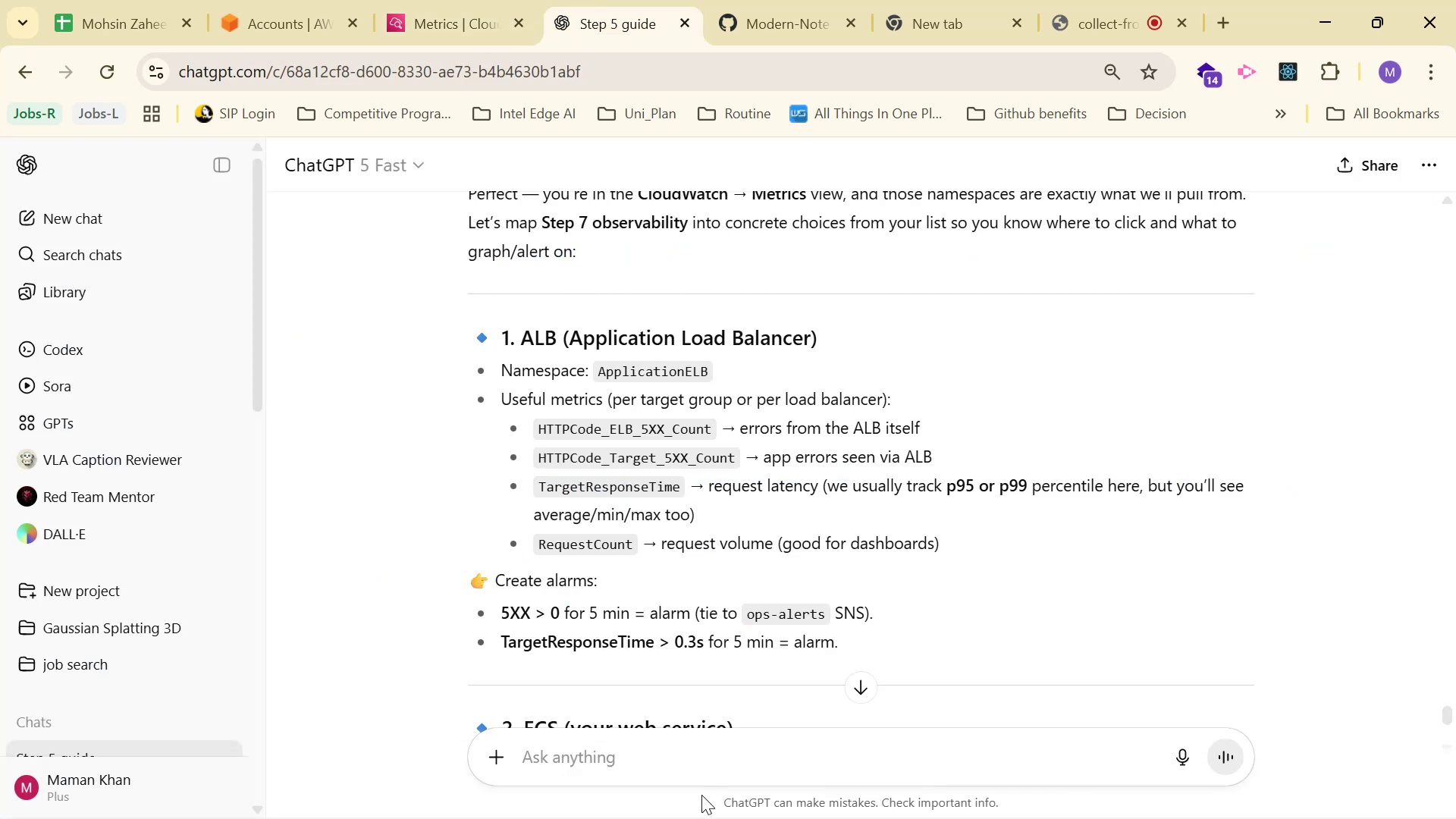 
type(These are the options available in the application ELB: )
 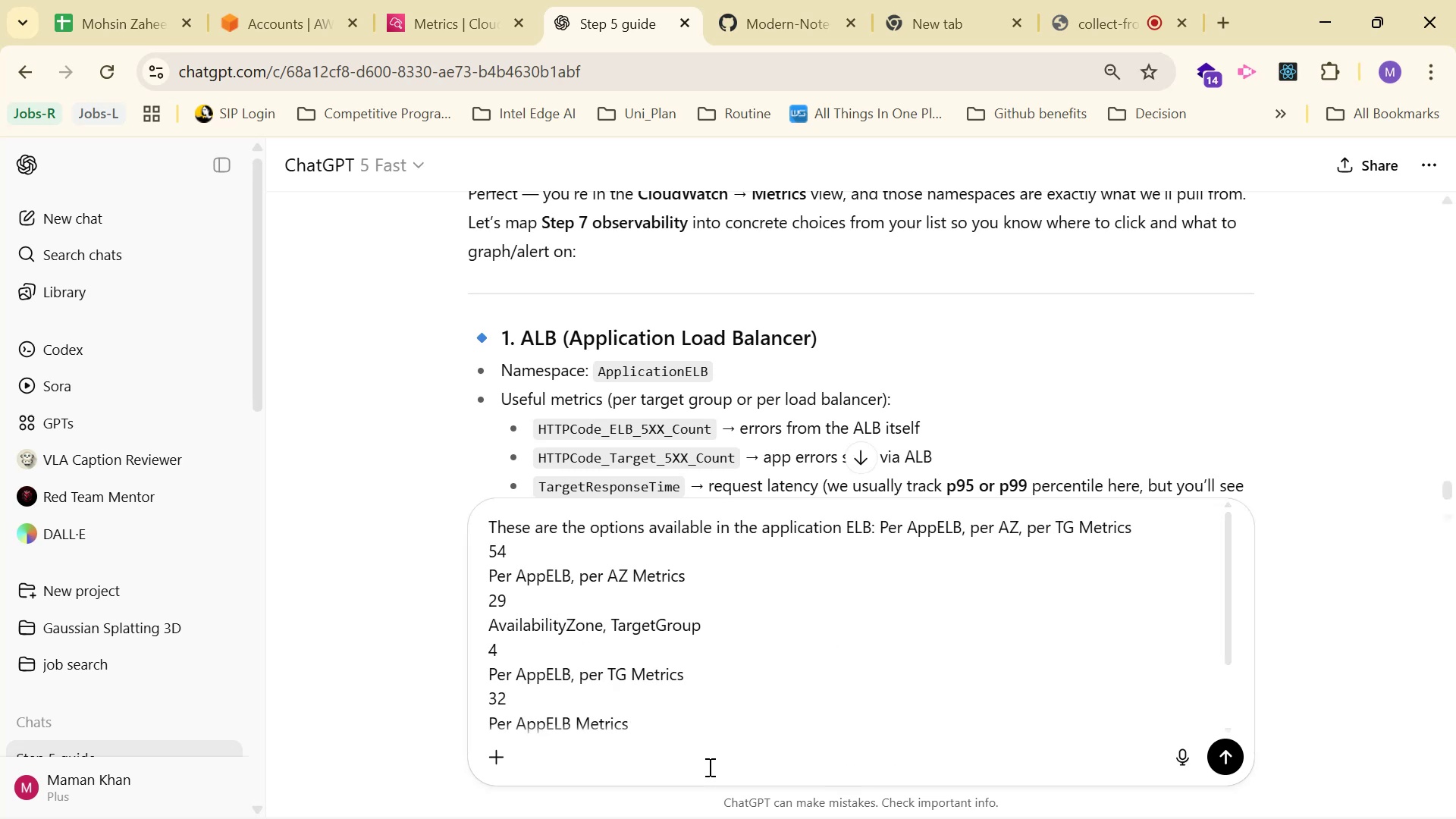 
key(Control+V)
 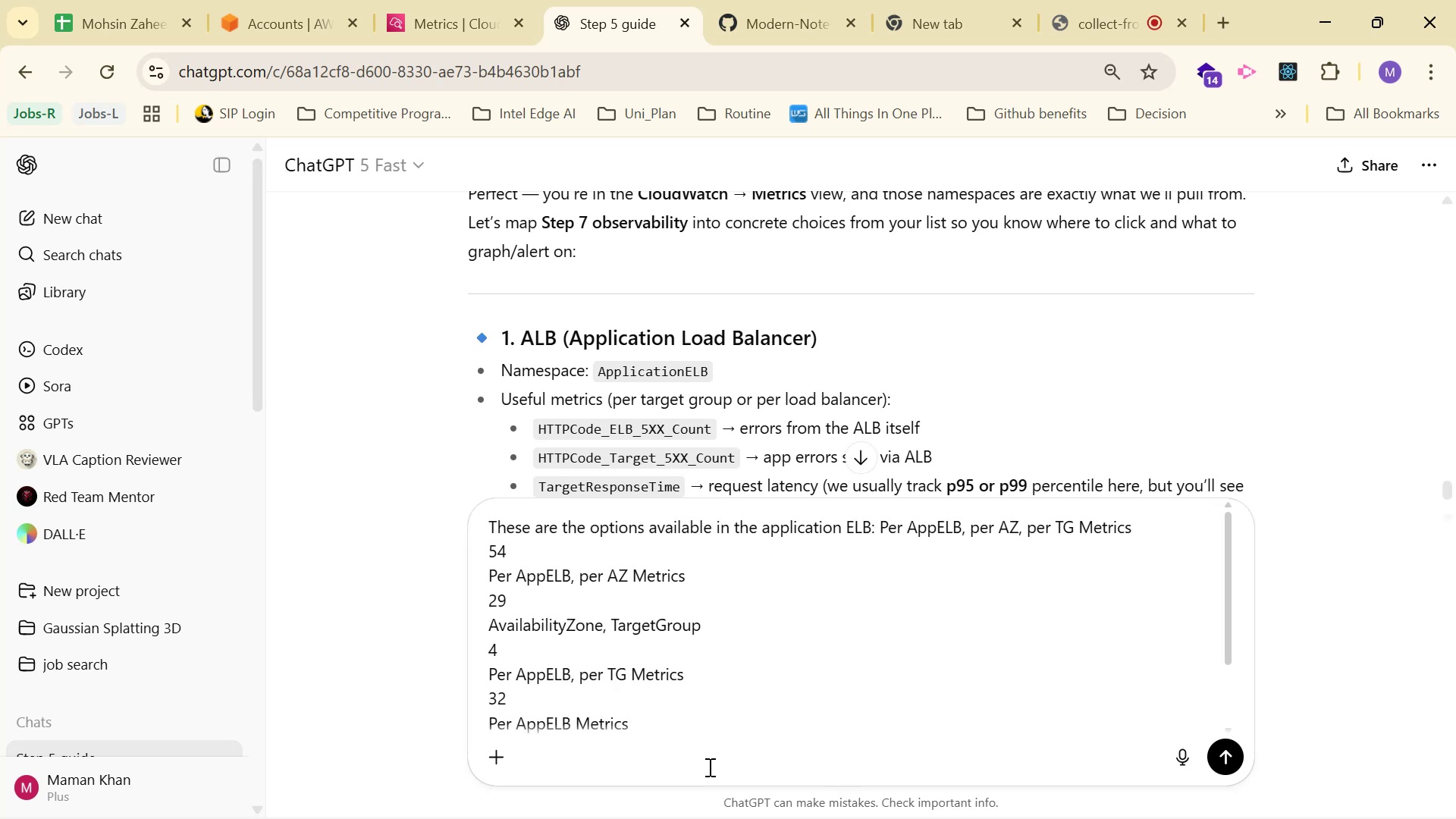 
key(Enter)
 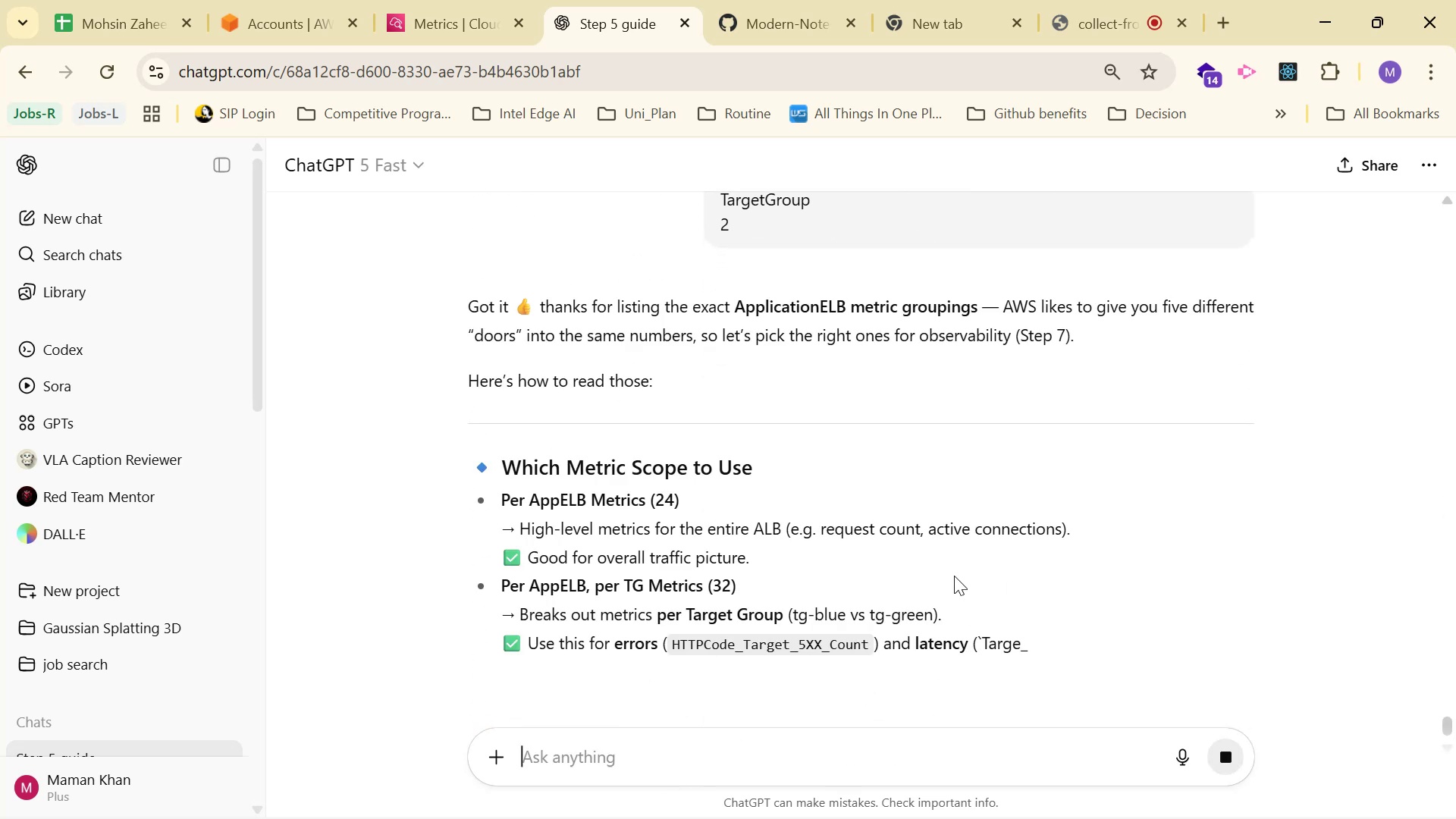 
wait(9.03)
 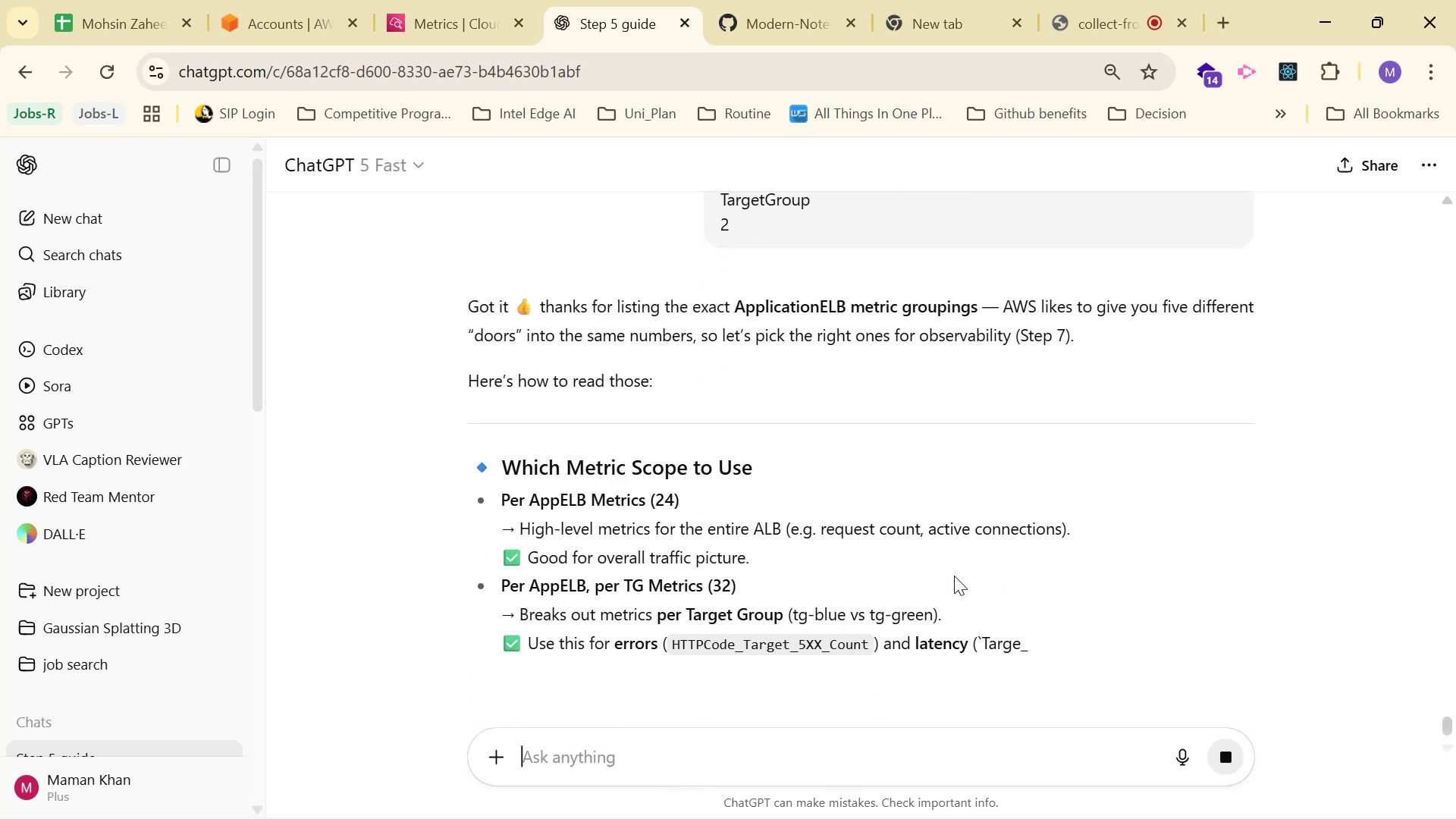 
scroll: coordinate [752, 358], scroll_direction: down, amount: 1.0
 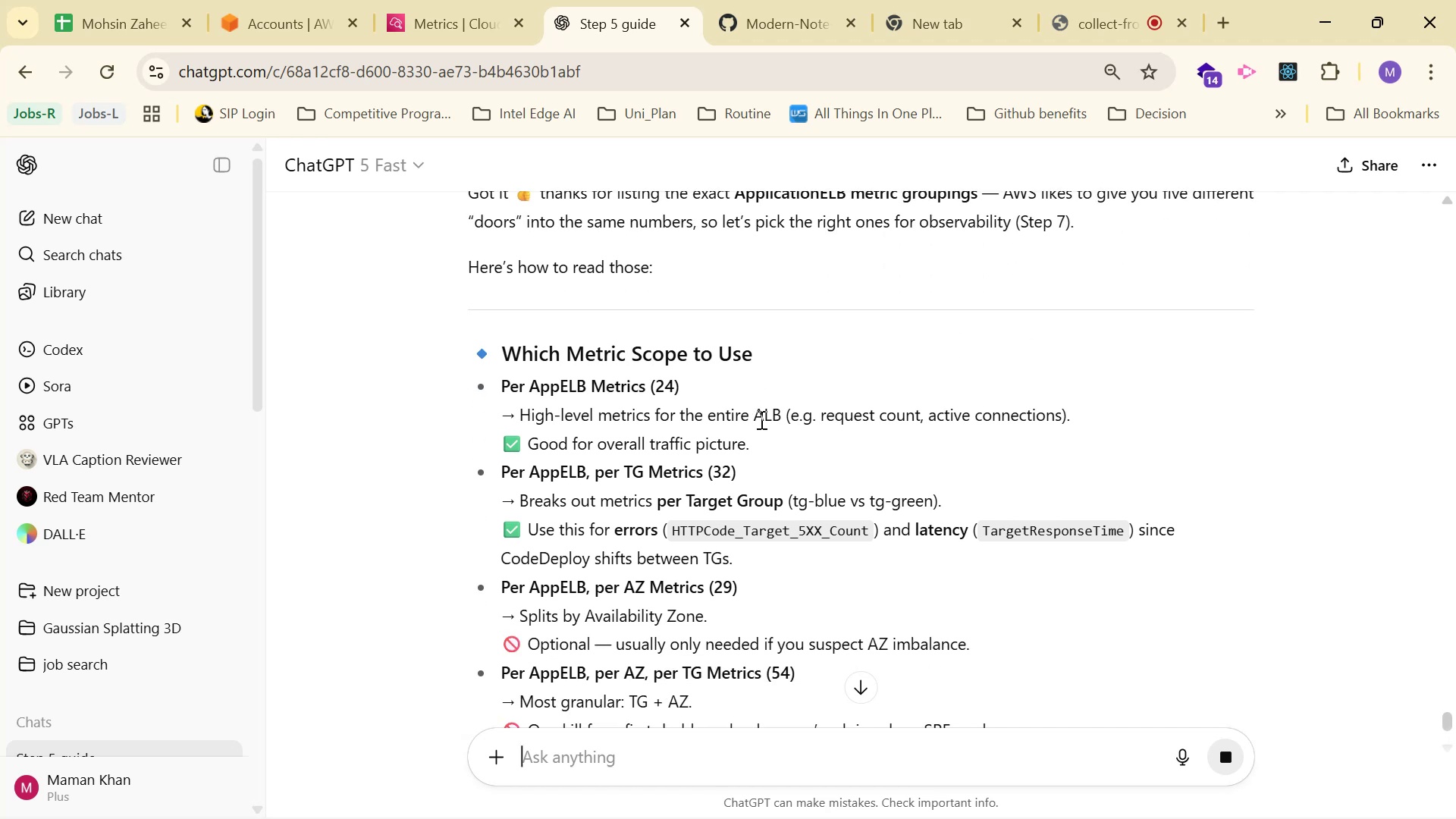 
left_click_drag(start_coordinate=[777, 413], to_coordinate=[1072, 406])
 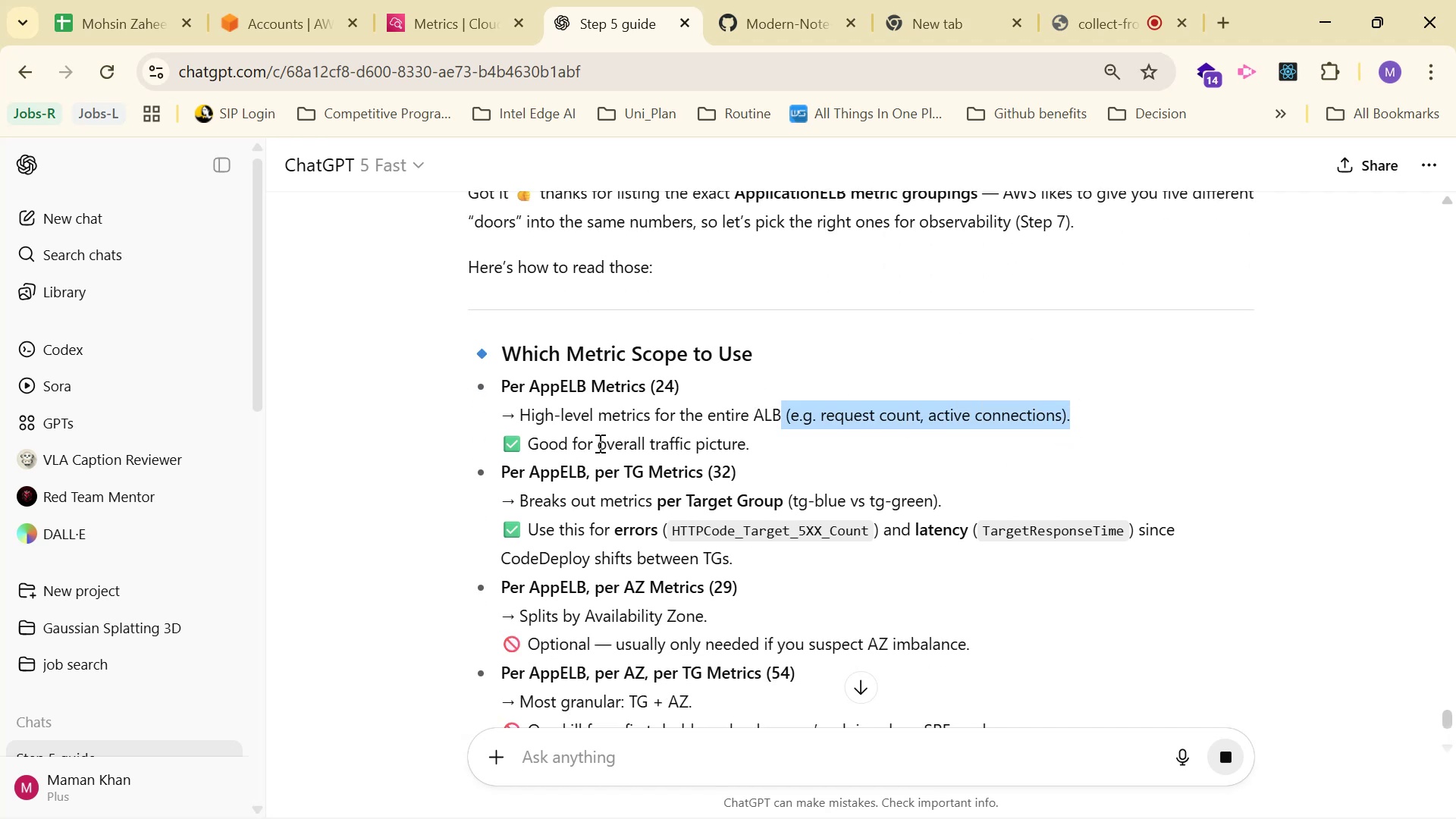 
scroll: coordinate [826, 525], scroll_direction: down, amount: 2.0
 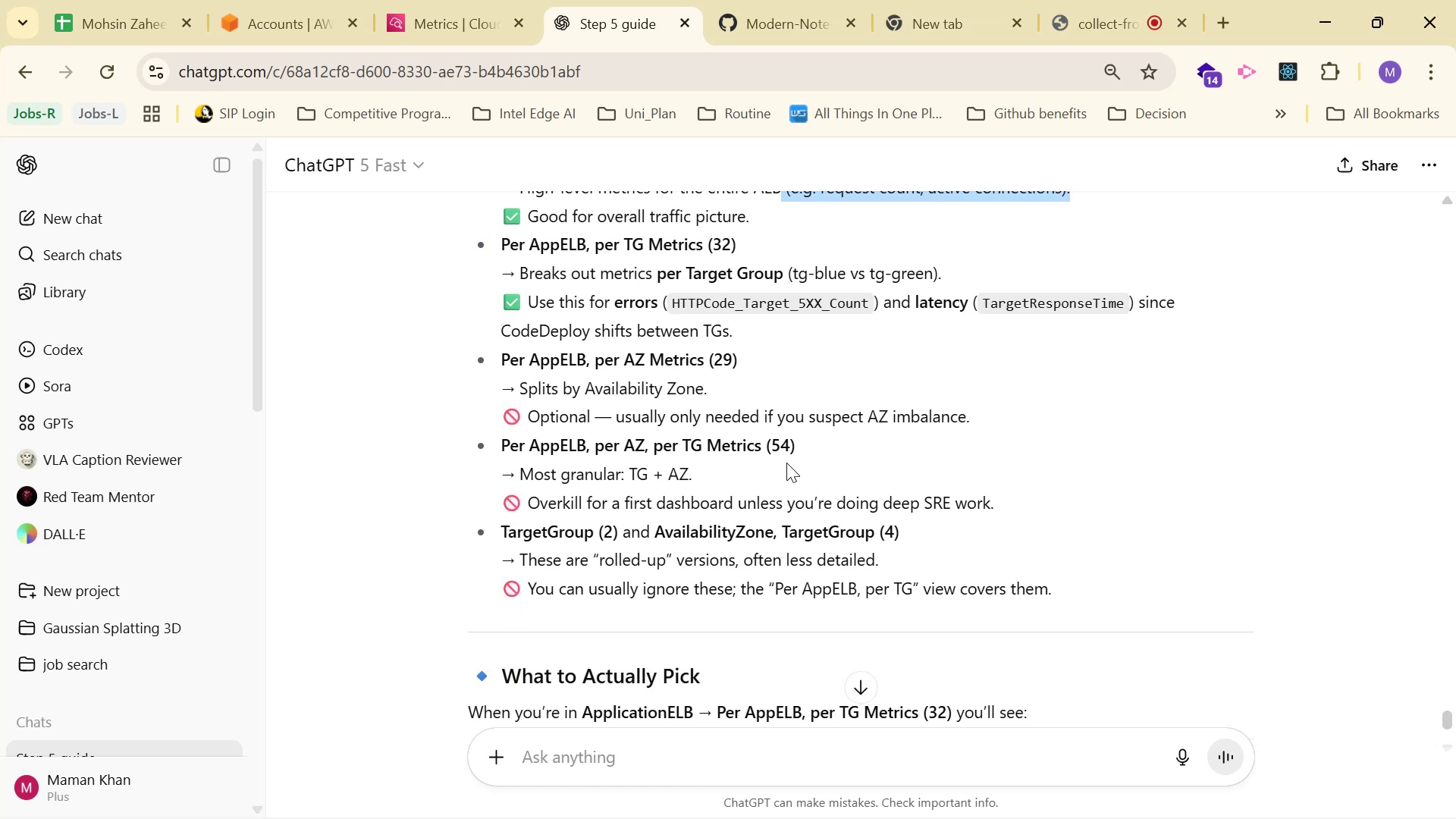 
wait(13.09)
 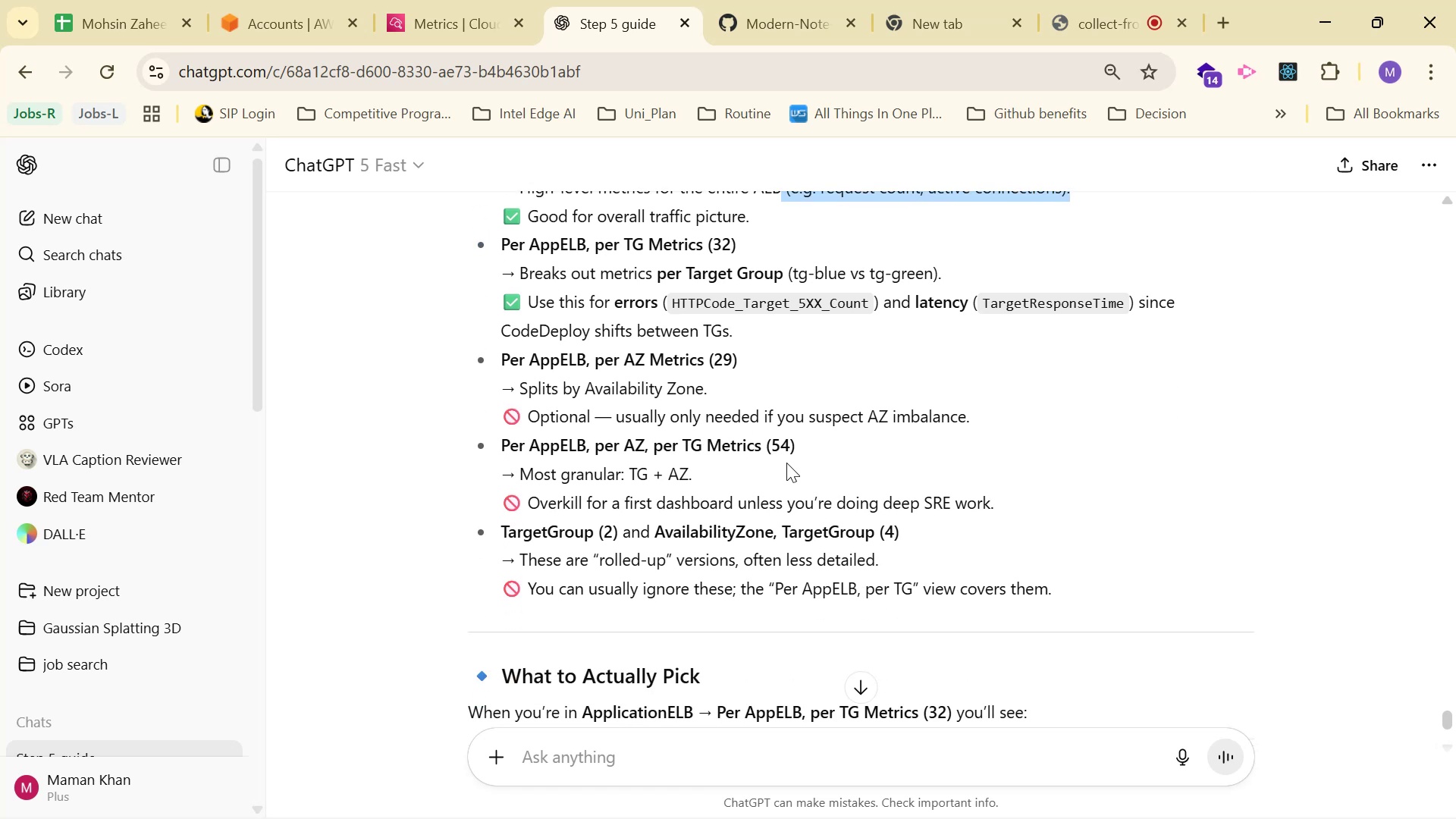 
scroll: coordinate [788, 462], scroll_direction: up, amount: 1.0
 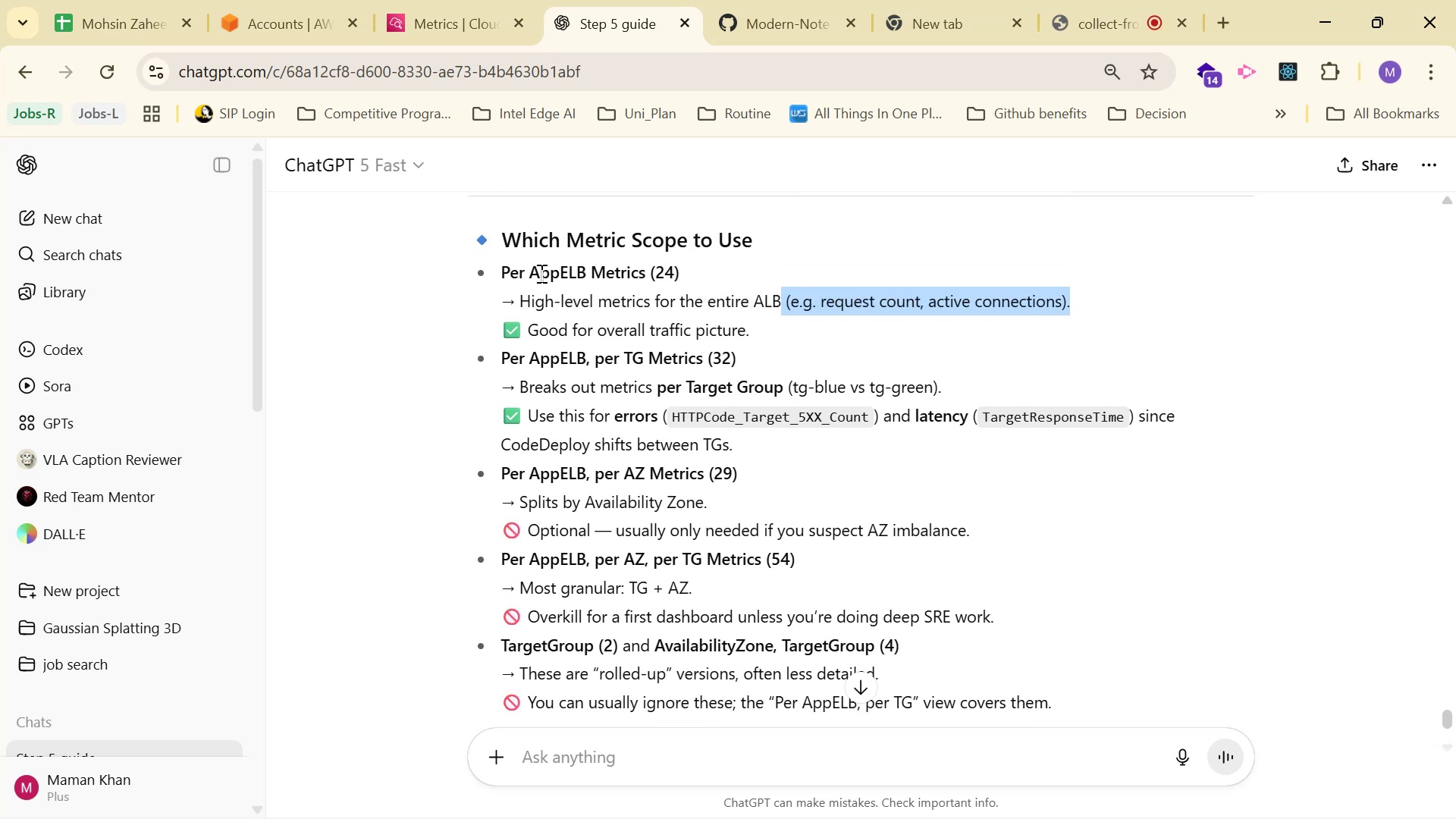 
left_click([432, 0])
 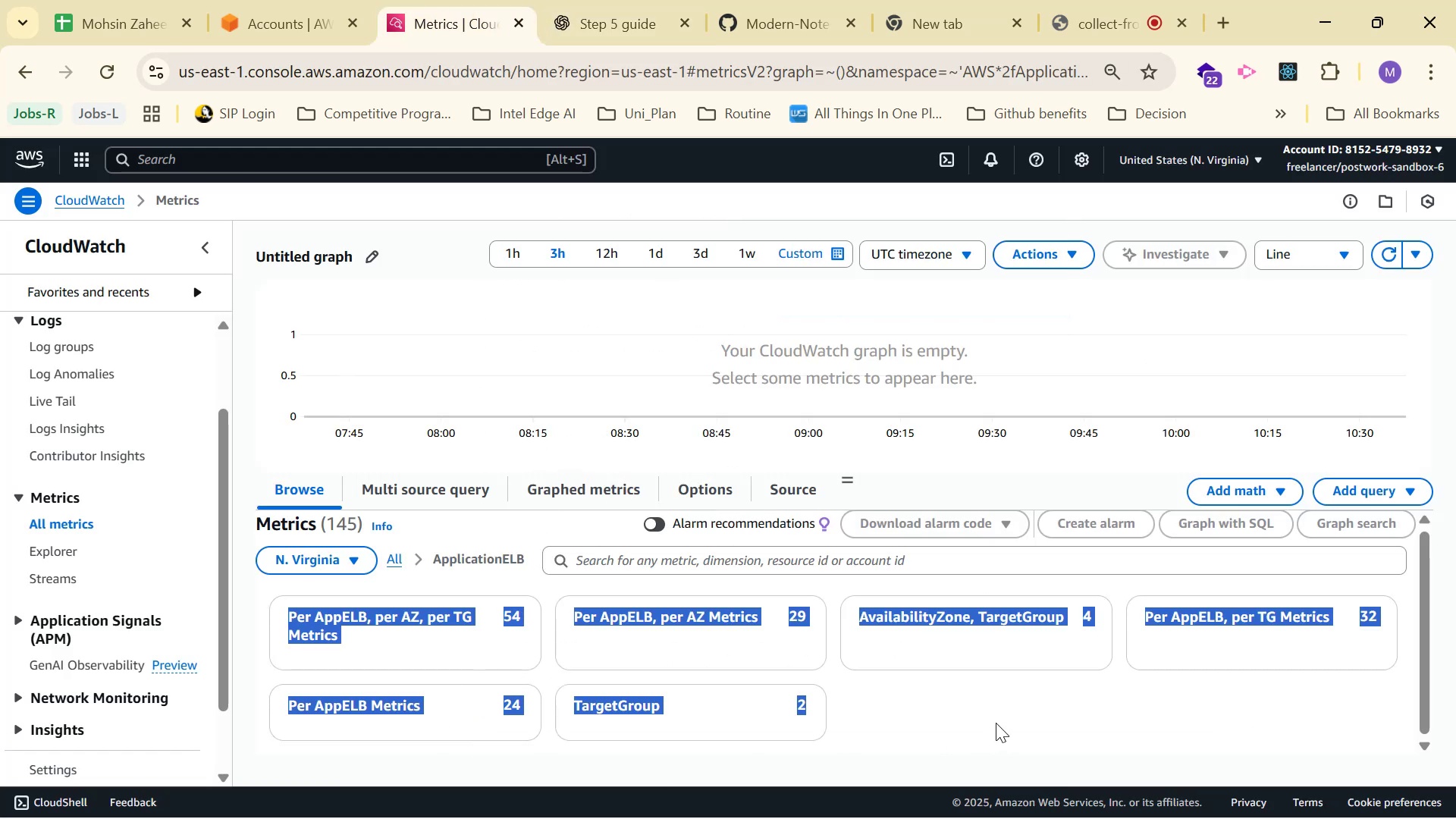 
double_click([995, 723])
 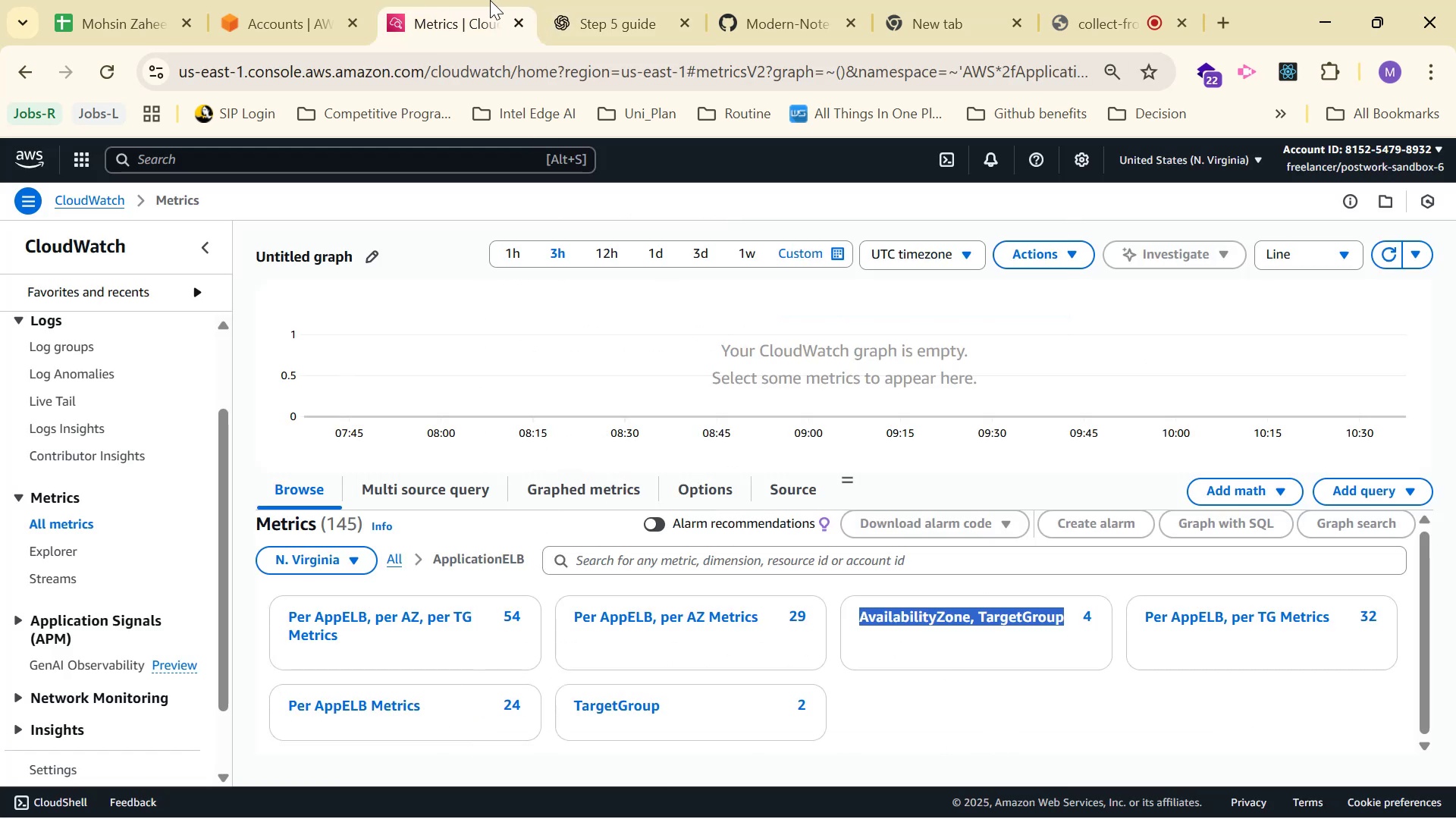 
left_click([588, 0])
 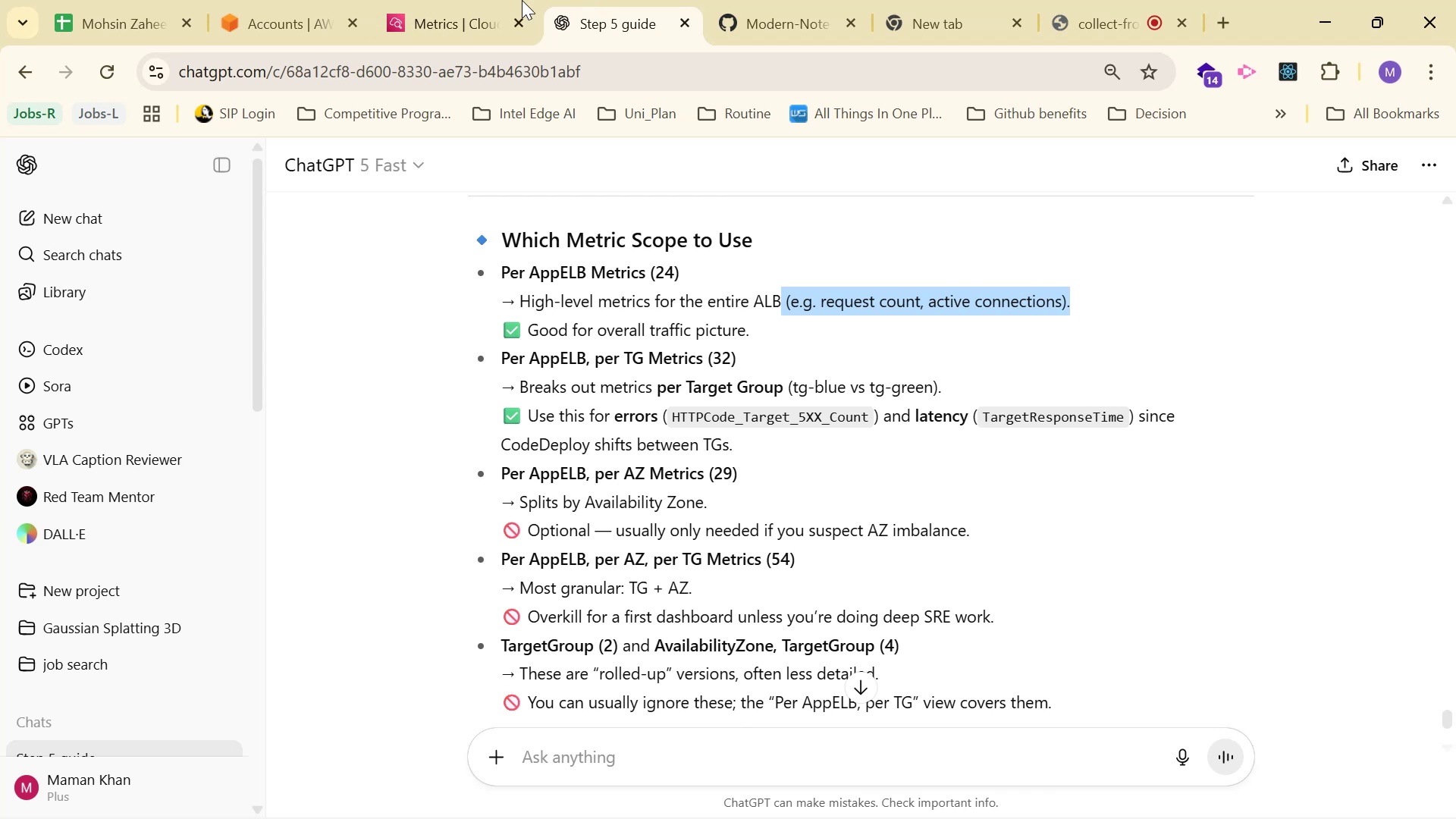 
left_click([475, 0])
 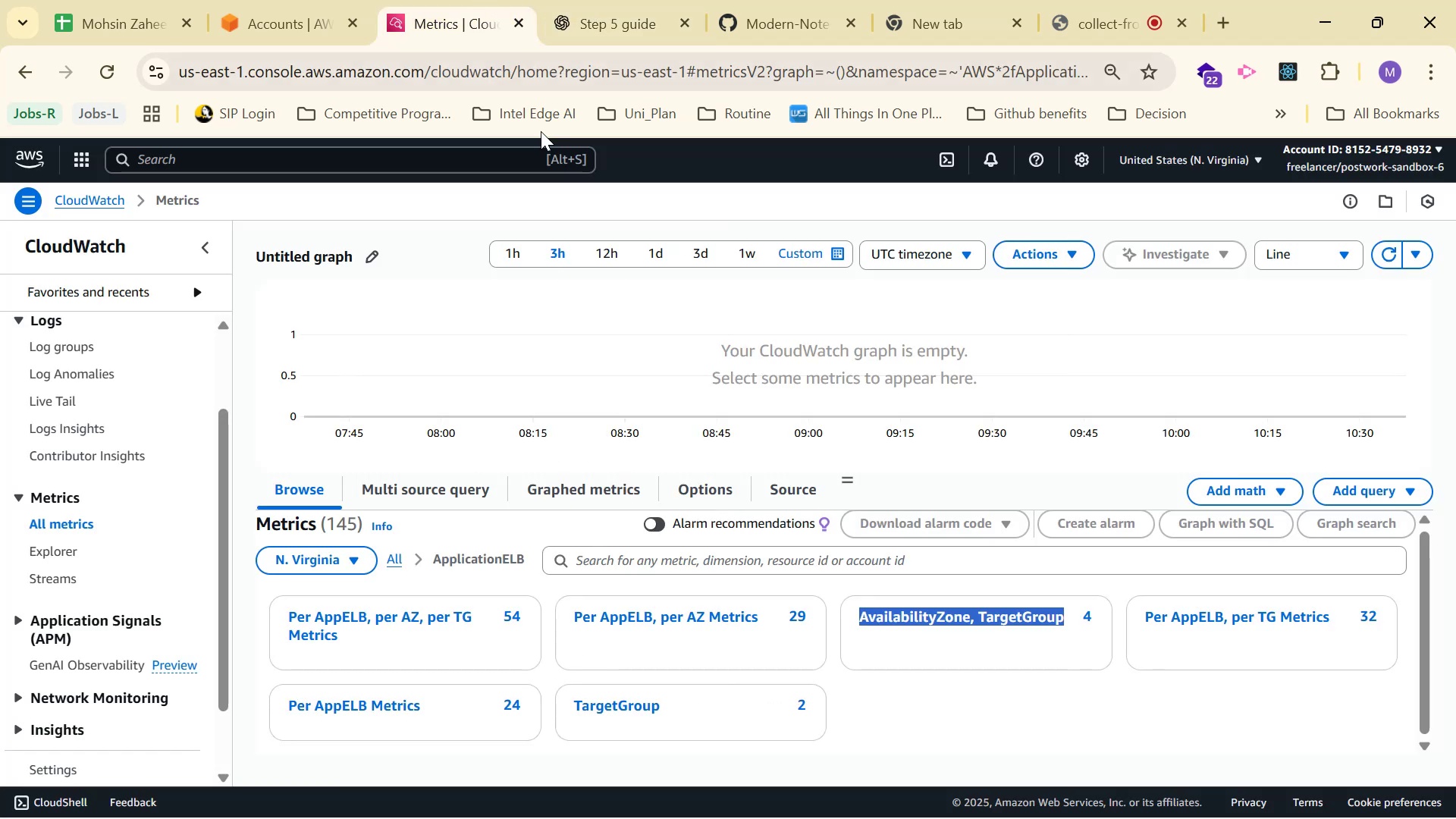 
left_click([929, 733])
 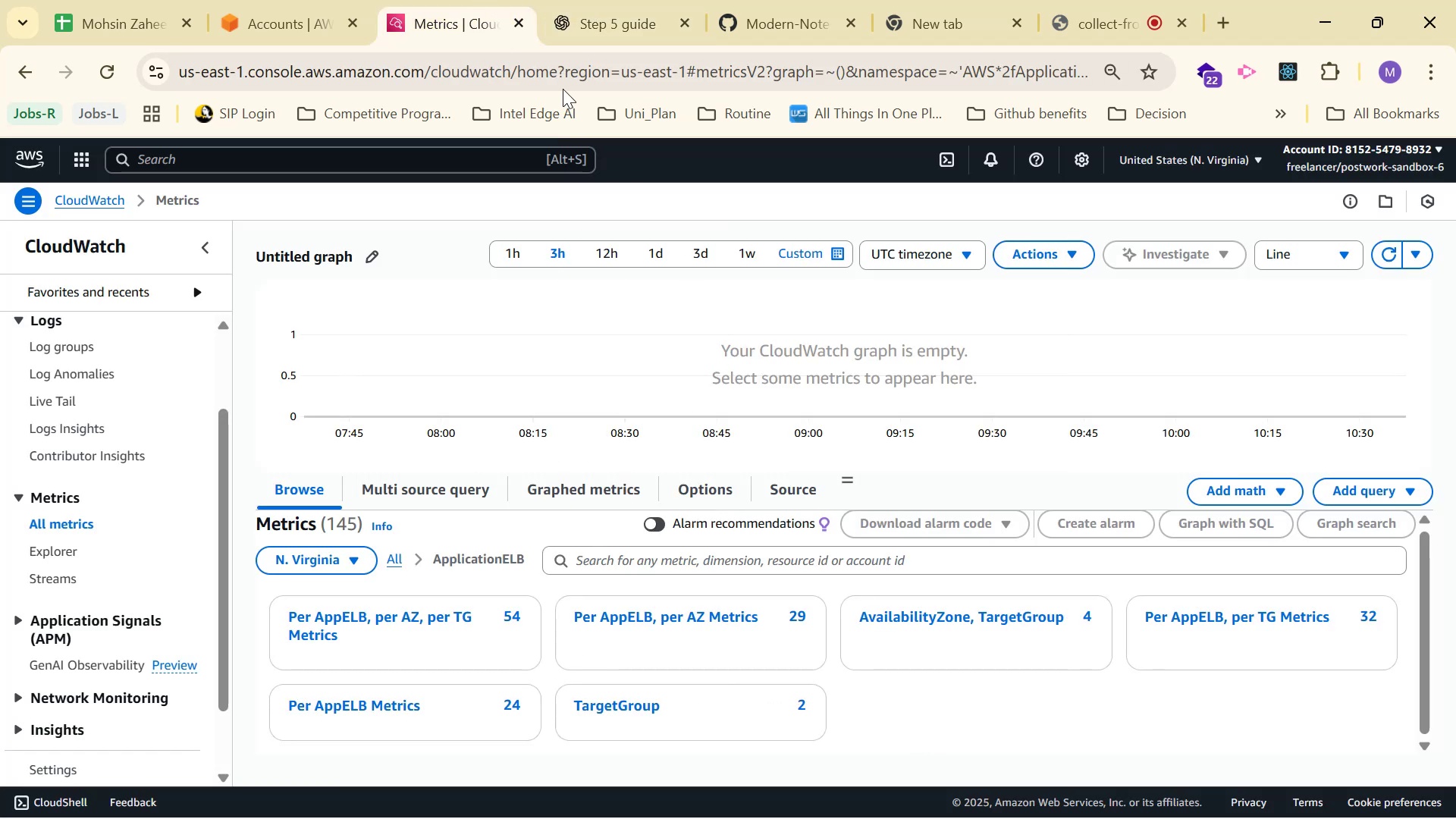 
left_click([588, 0])
 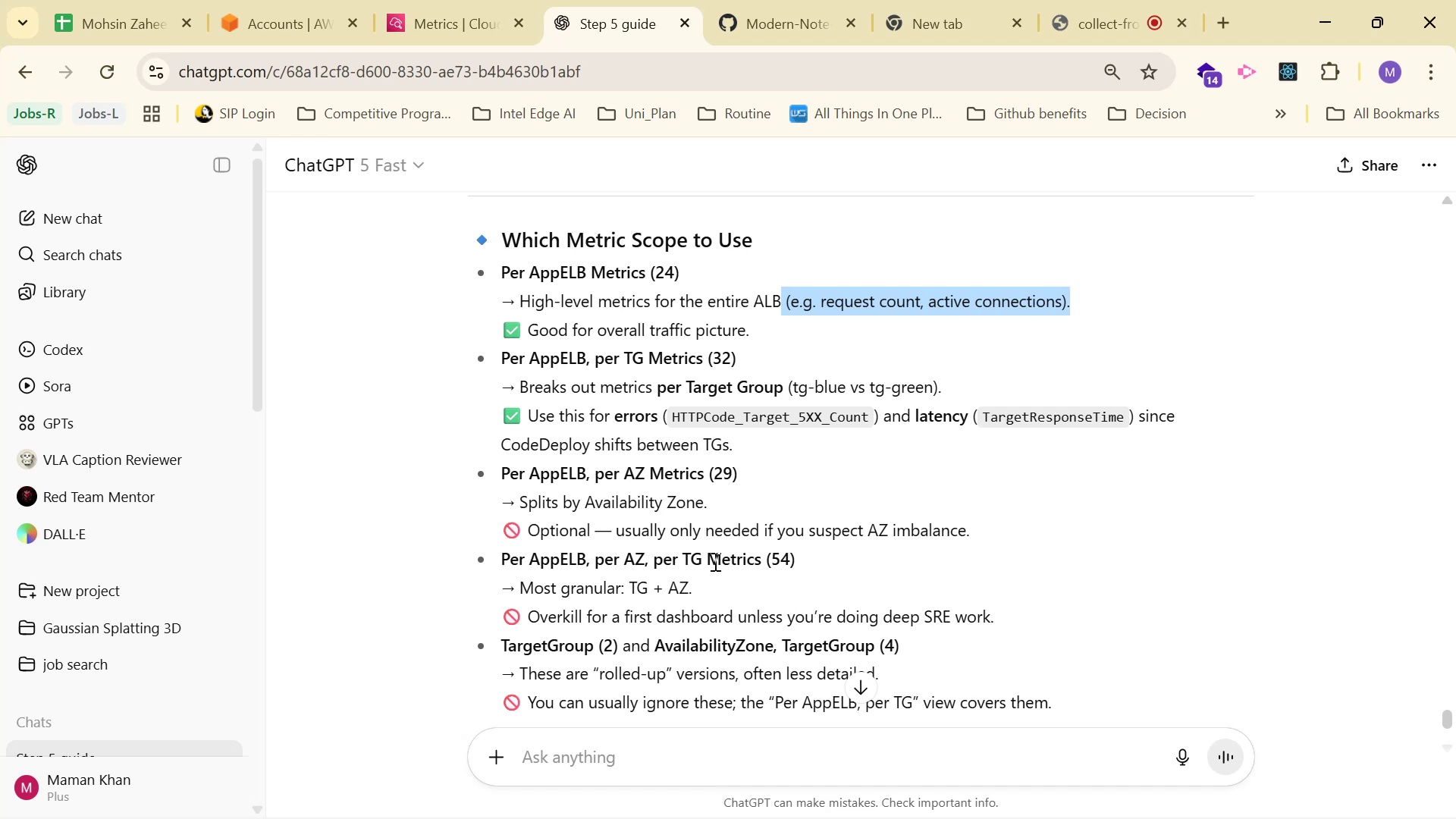 
wait(6.04)
 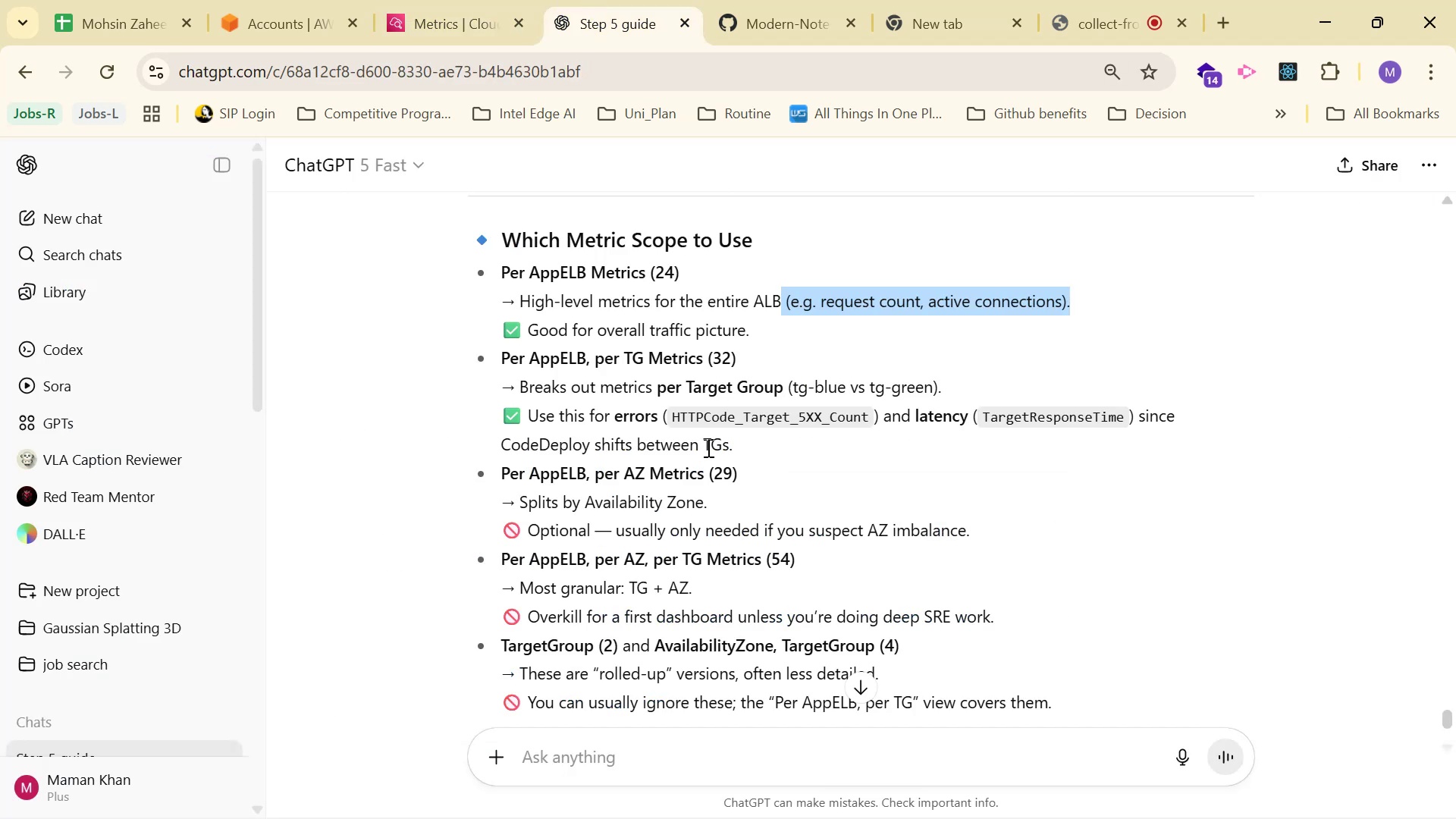 
left_click([430, 0])
 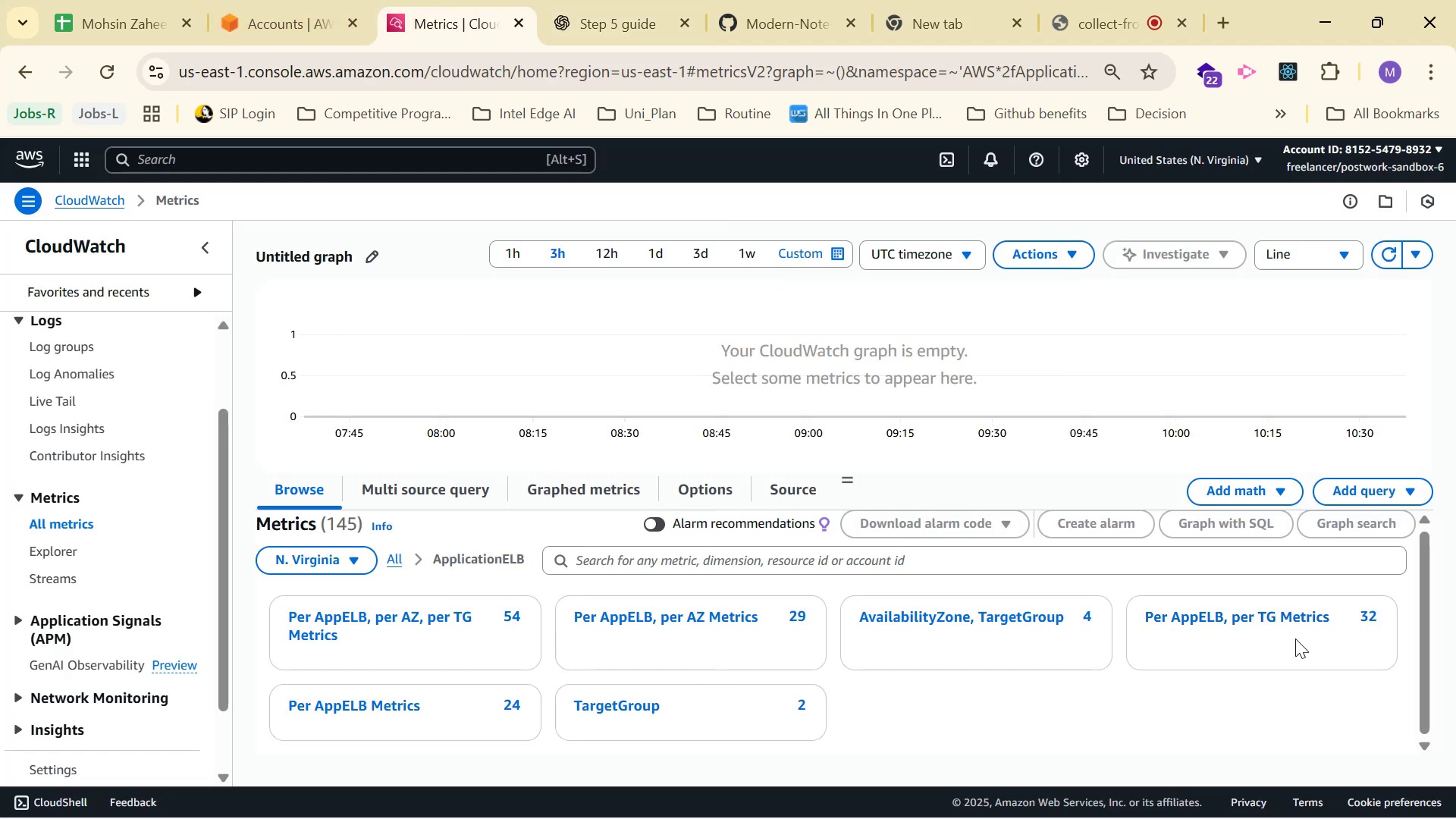 
left_click([559, 0])
 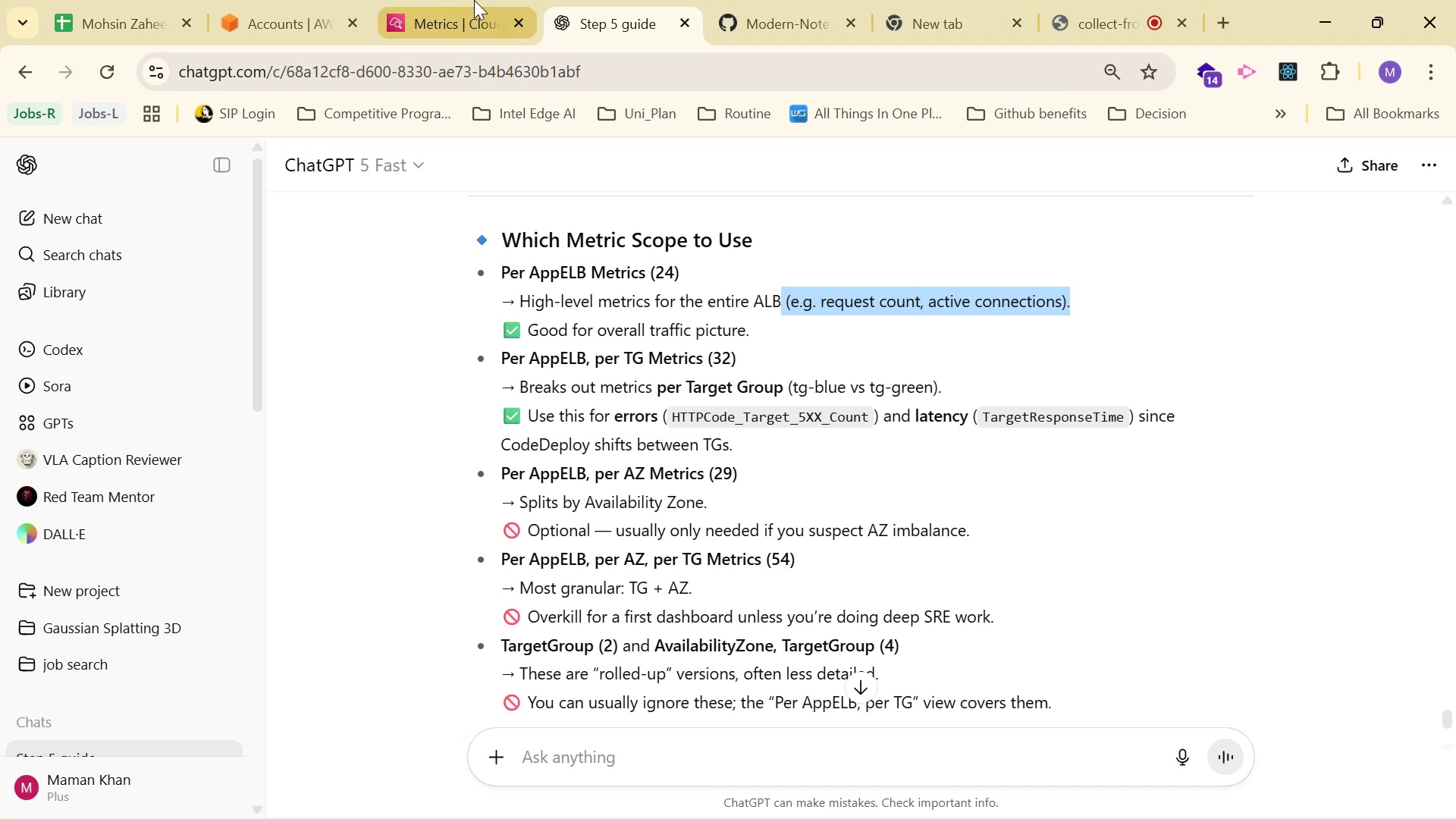 
left_click([463, 9])
 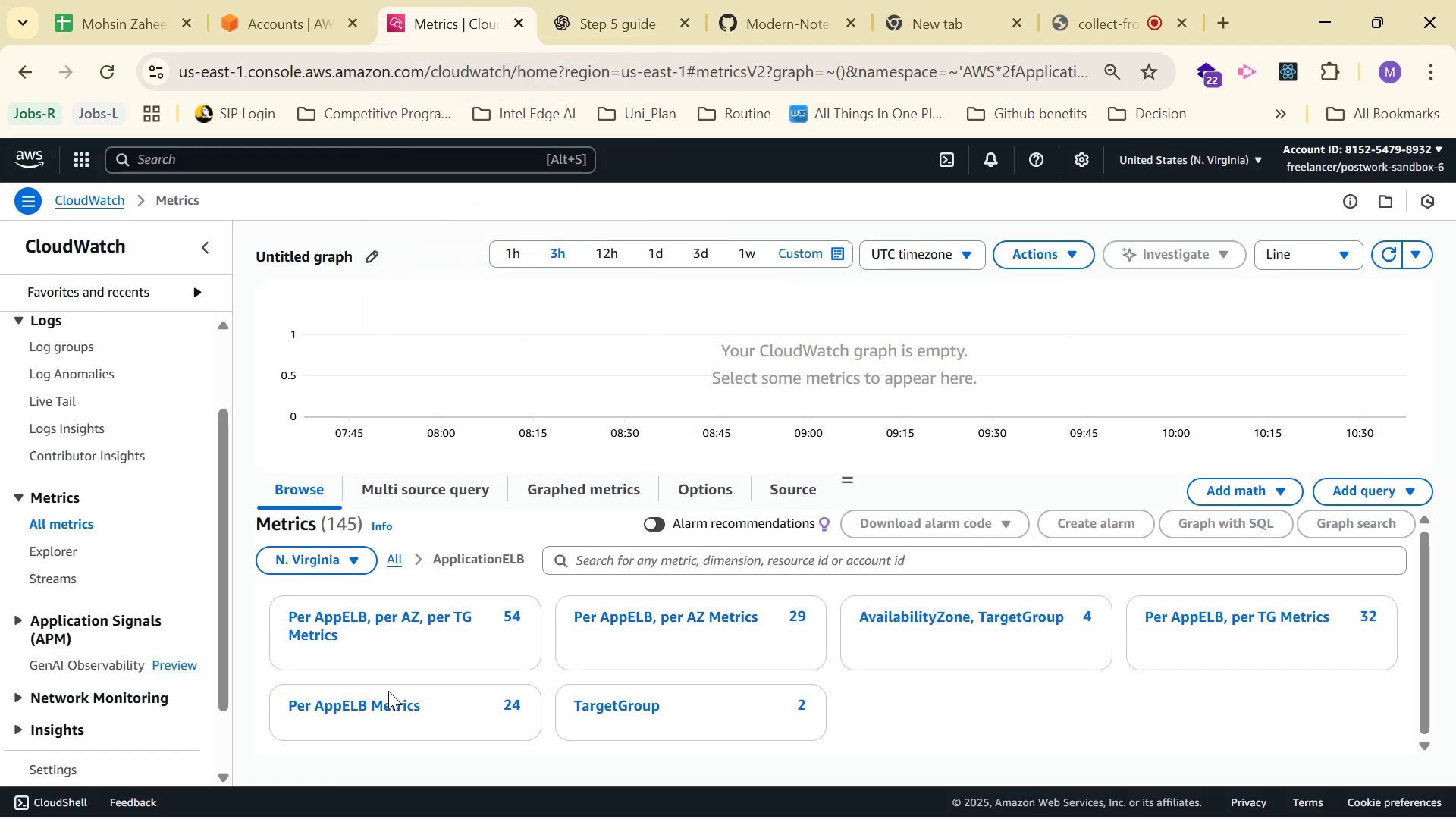 
left_click([346, 701])
 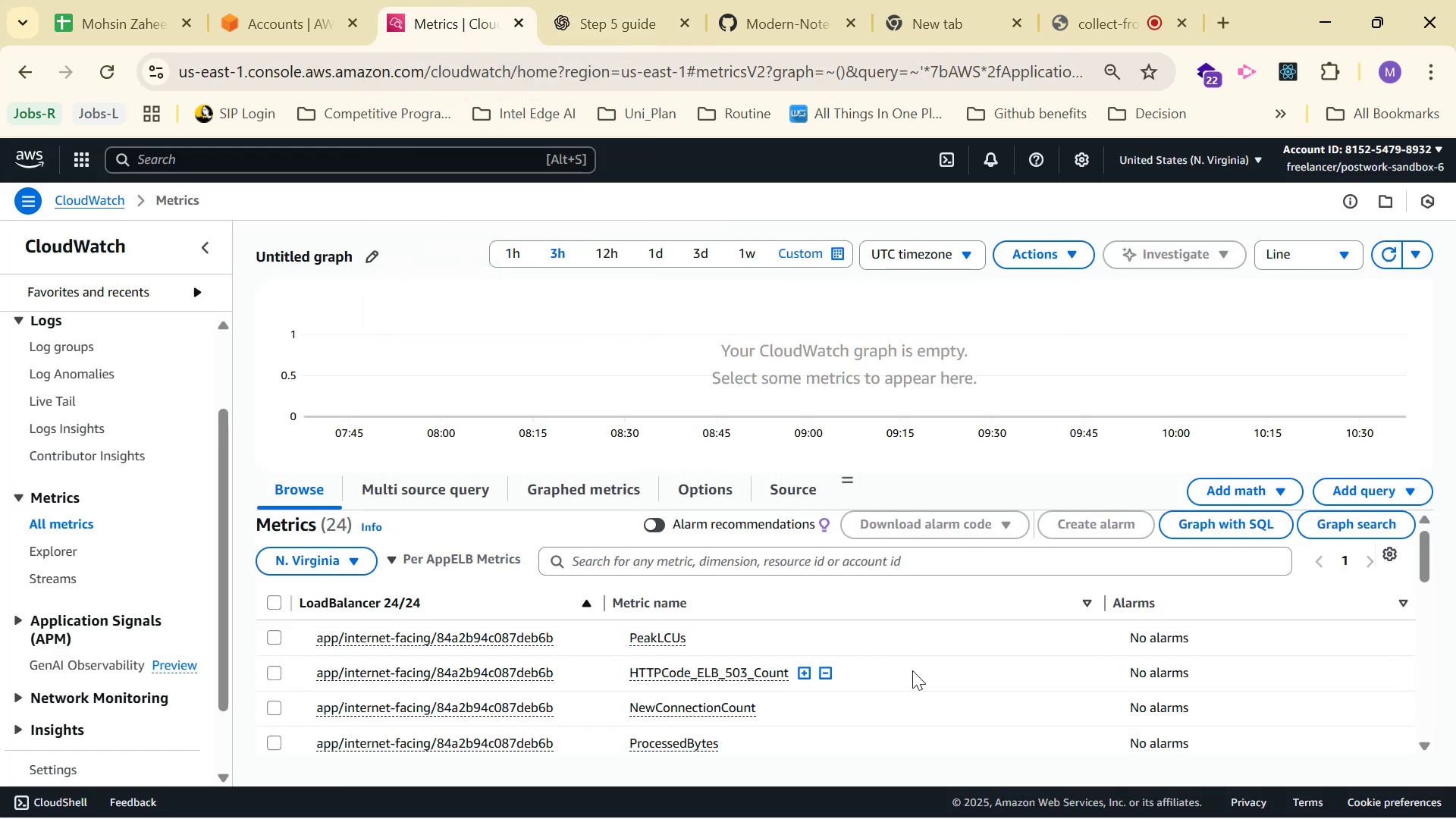 
scroll: coordinate [960, 676], scroll_direction: down, amount: 16.0
 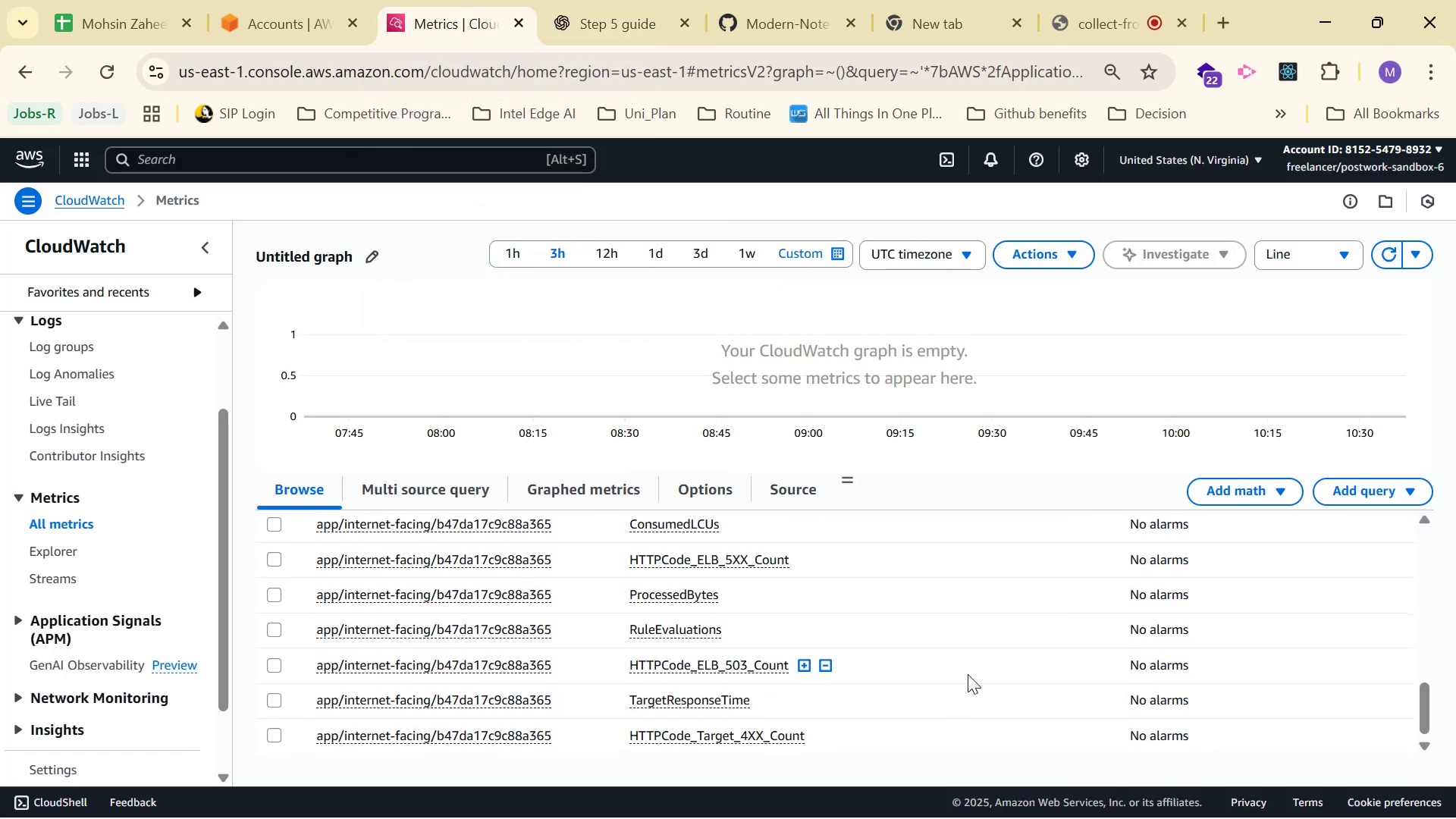 
scroll: coordinate [959, 671], scroll_direction: up, amount: 10.0
 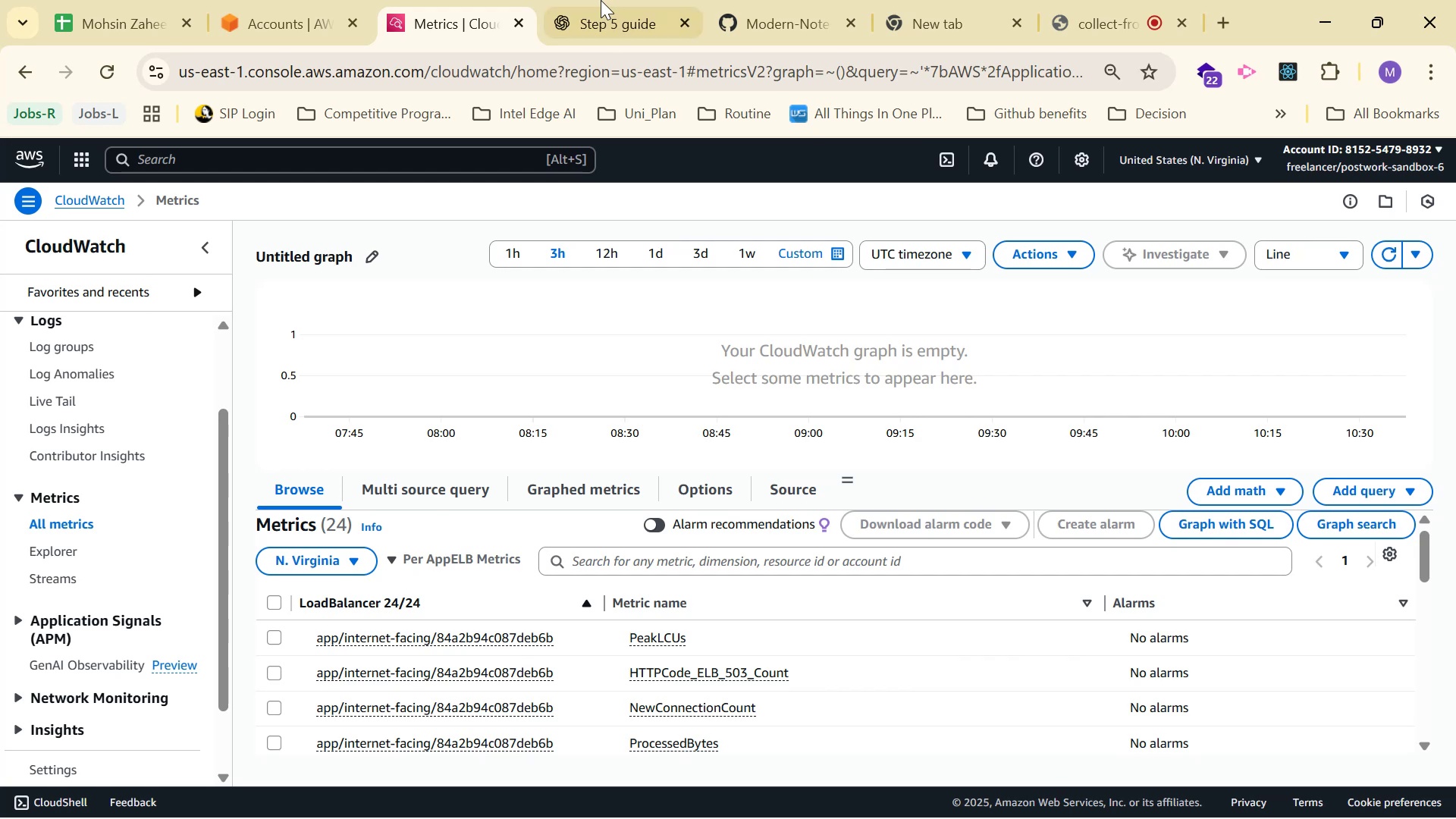 
left_click([604, 0])
 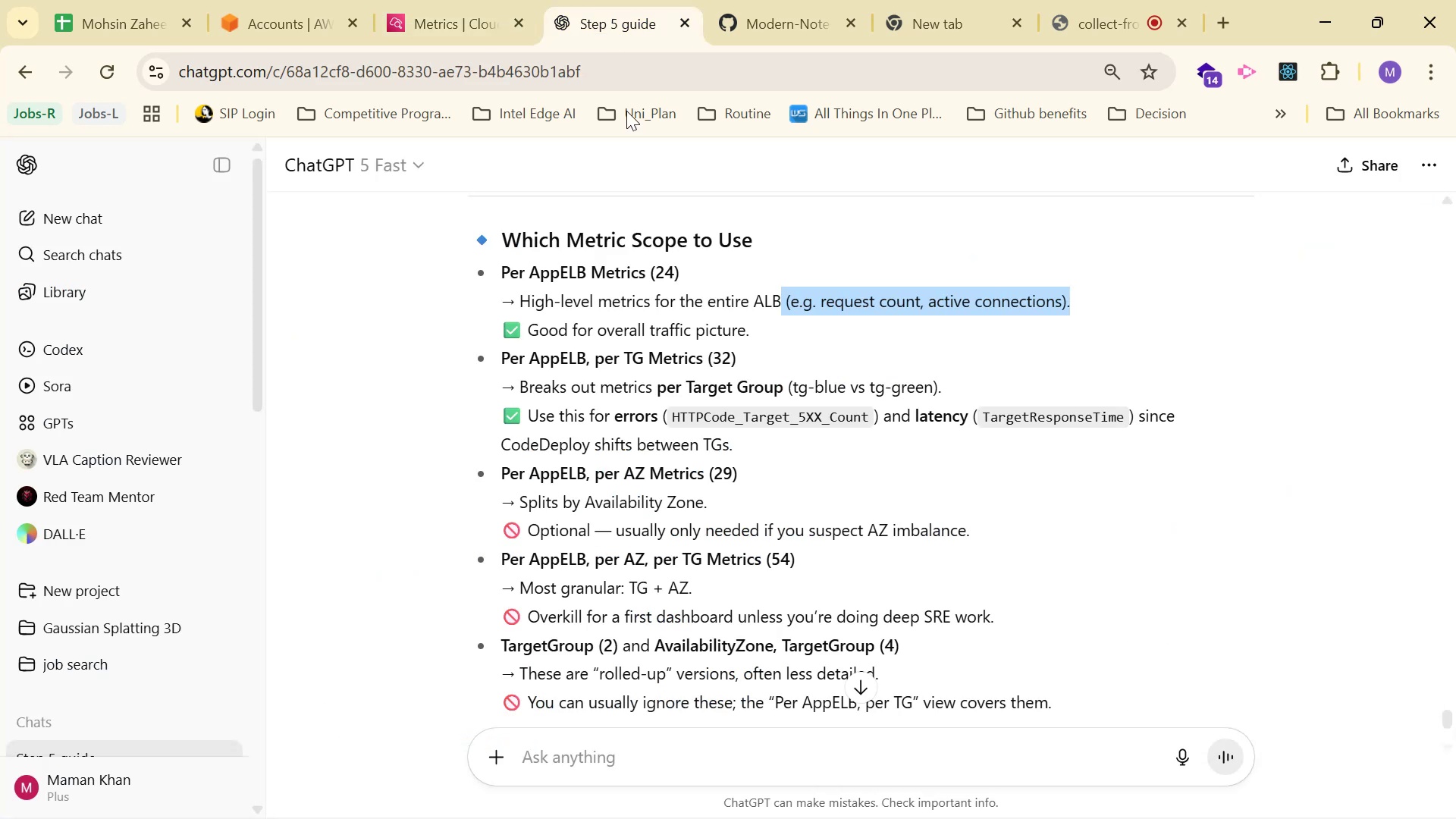 
scroll: coordinate [1021, 592], scroll_direction: down, amount: 3.0
 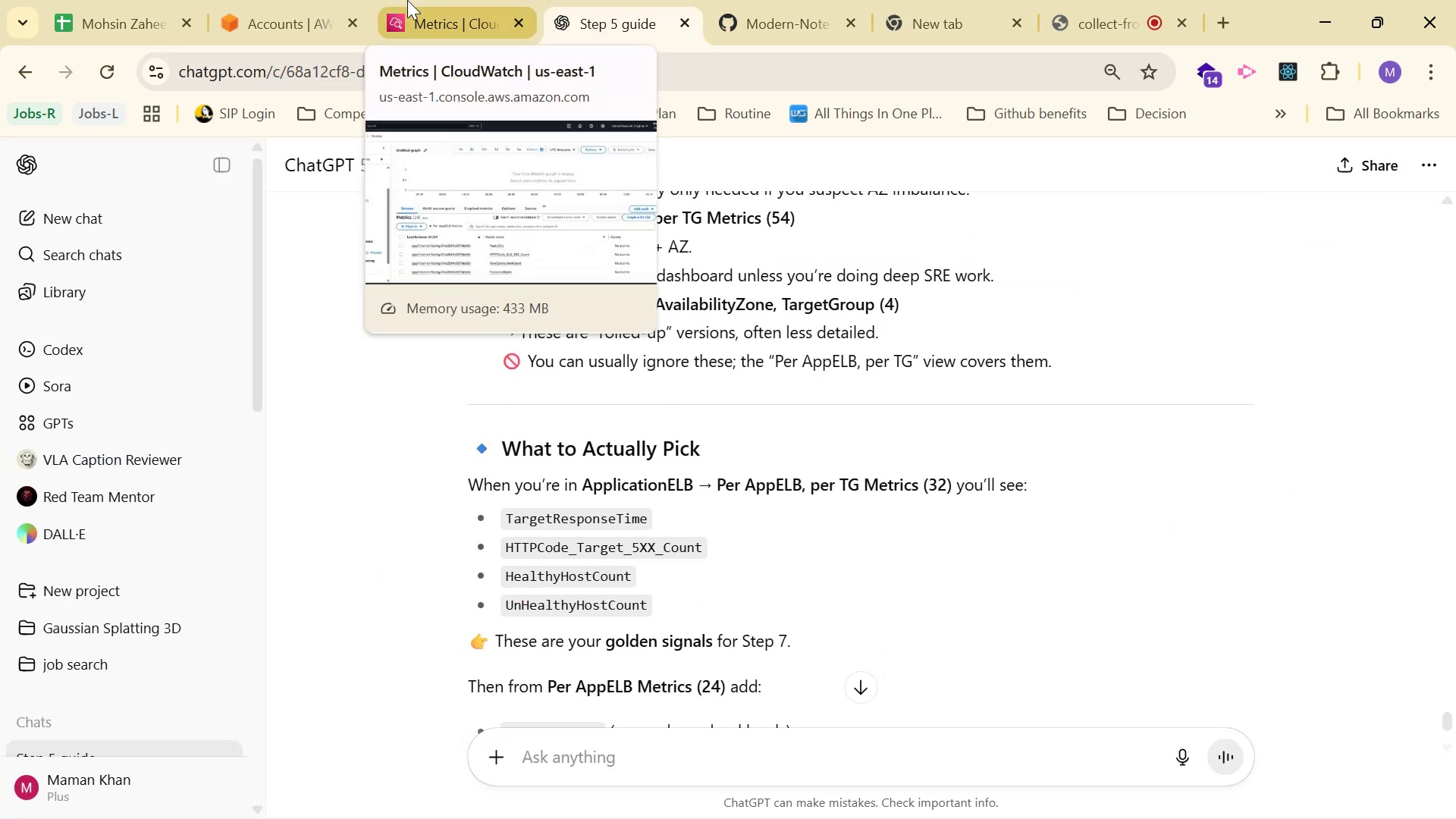 
wait(13.51)
 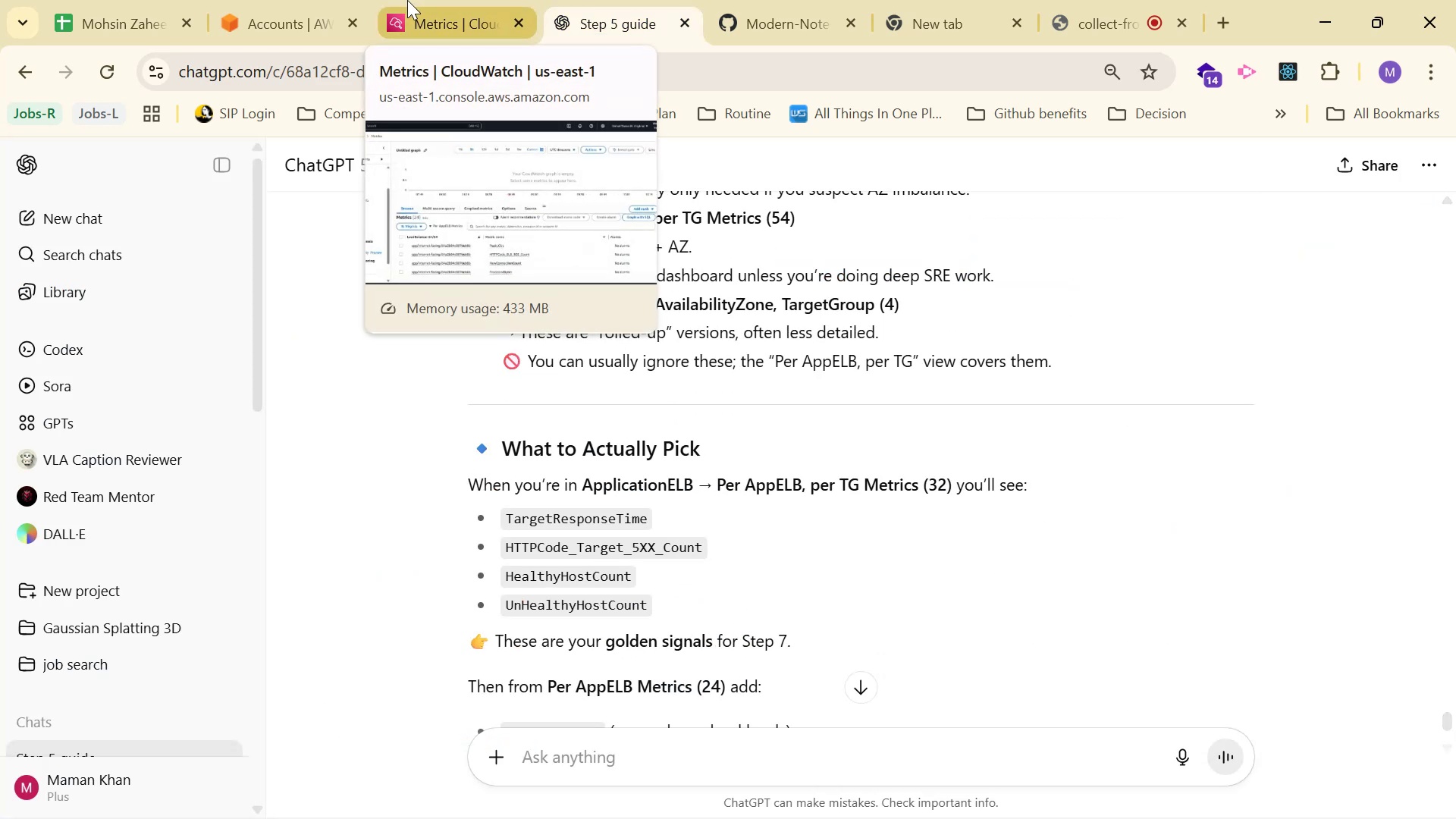 
scroll: coordinate [743, 403], scroll_direction: down, amount: 2.0
 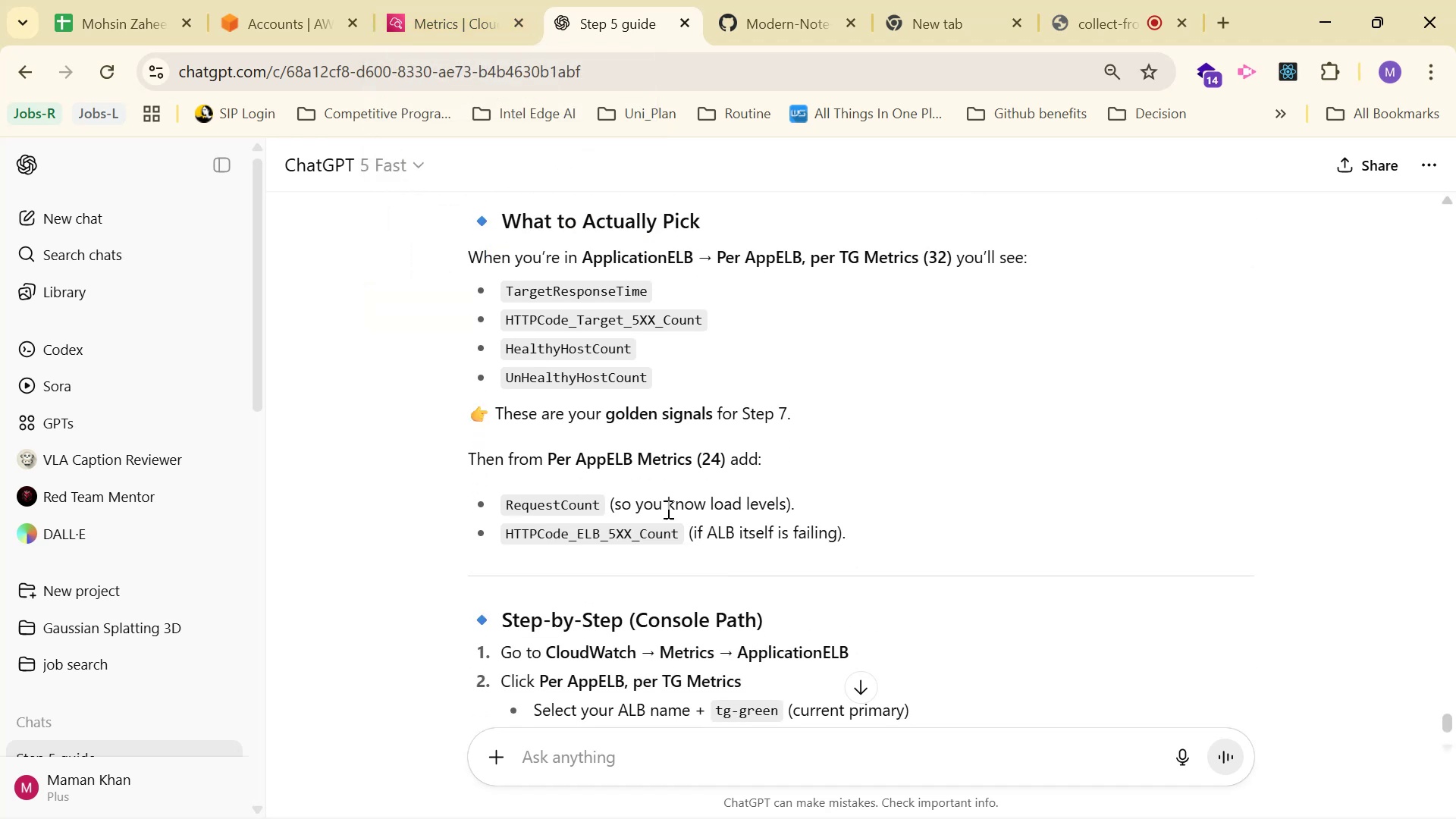 
left_click_drag(start_coordinate=[499, 506], to_coordinate=[598, 506])
 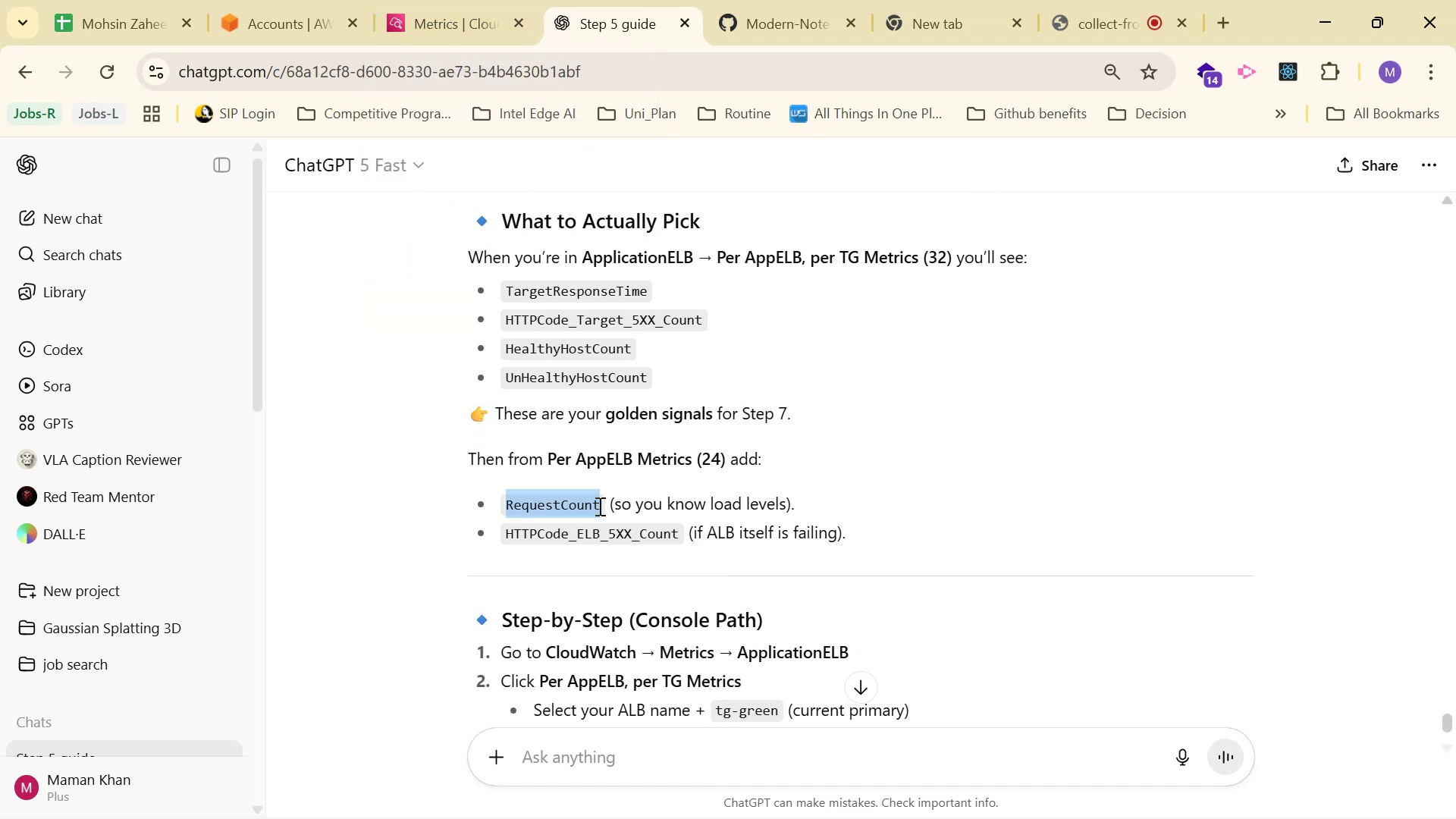 
key(Control+C)
 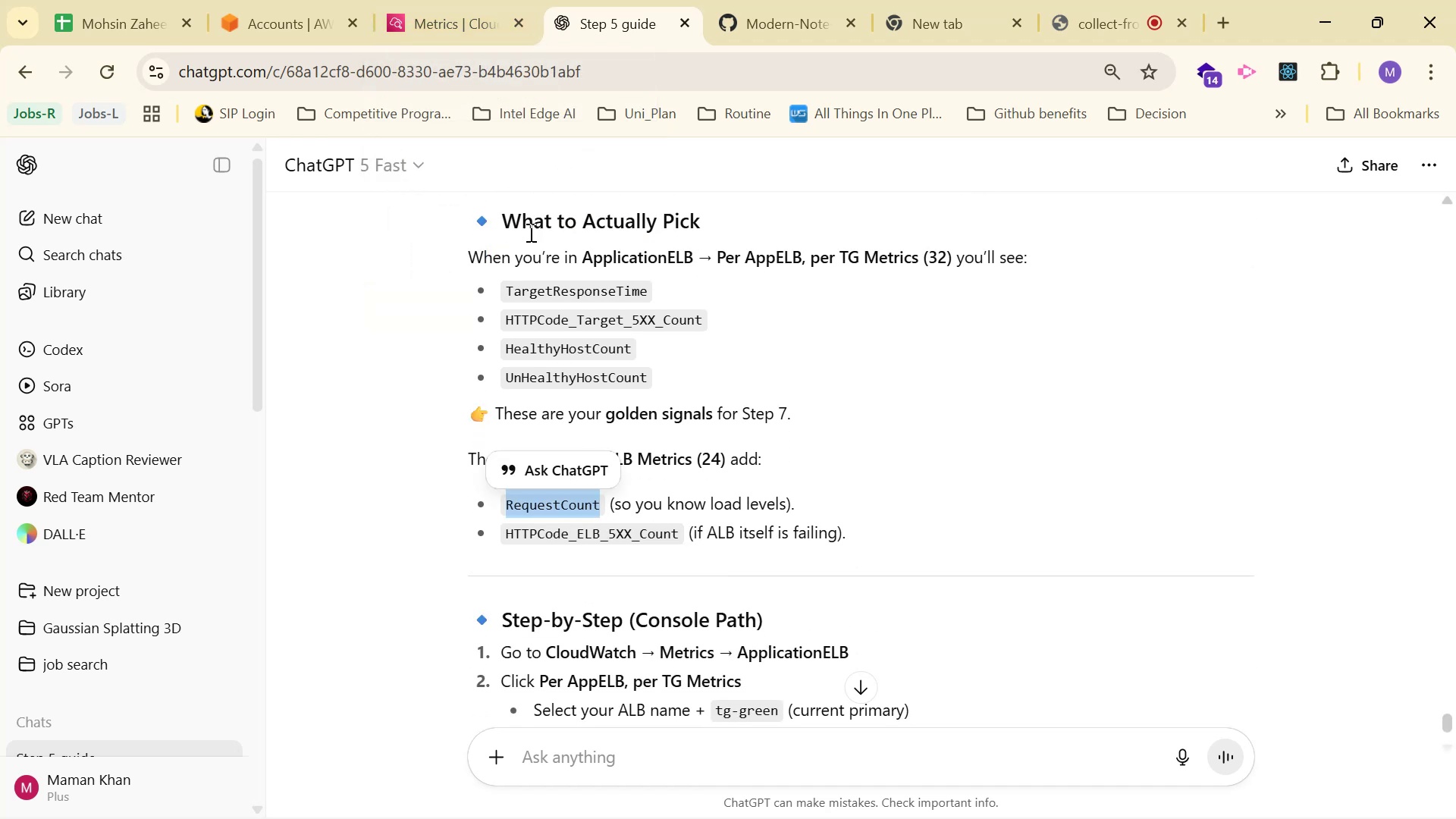 
key(Control+C)
 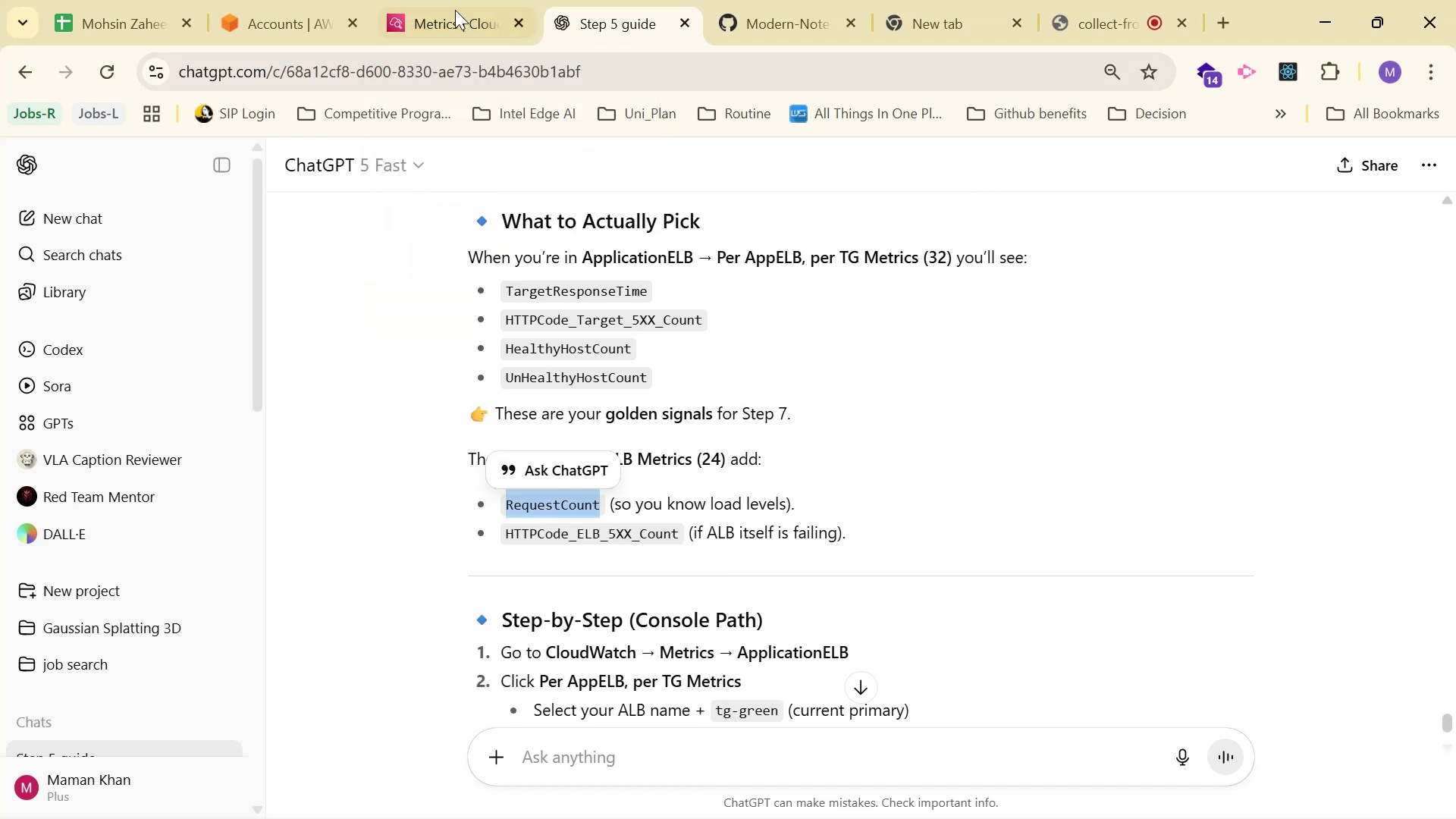 
key(Control+C)
 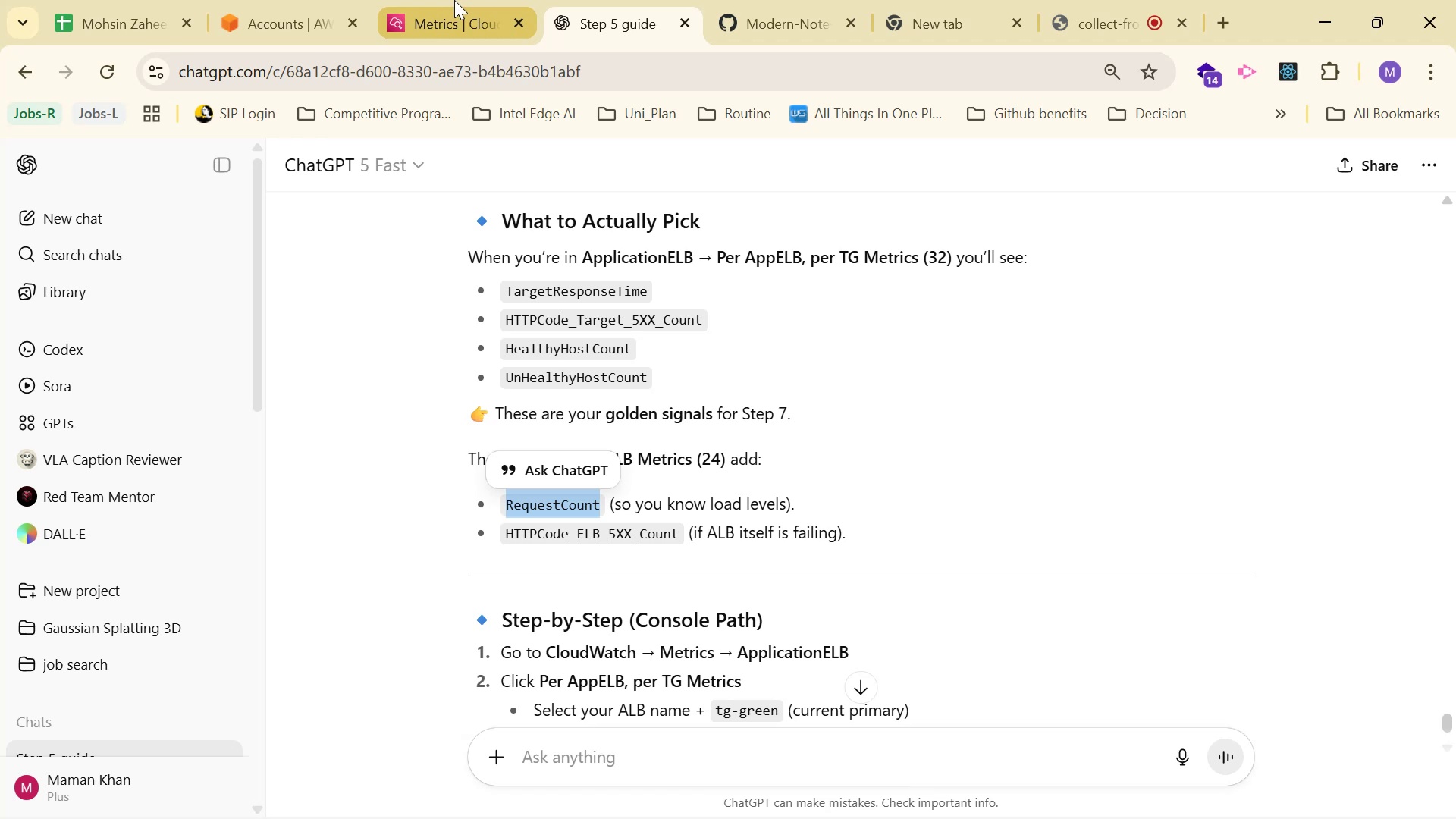 
key(Control+C)
 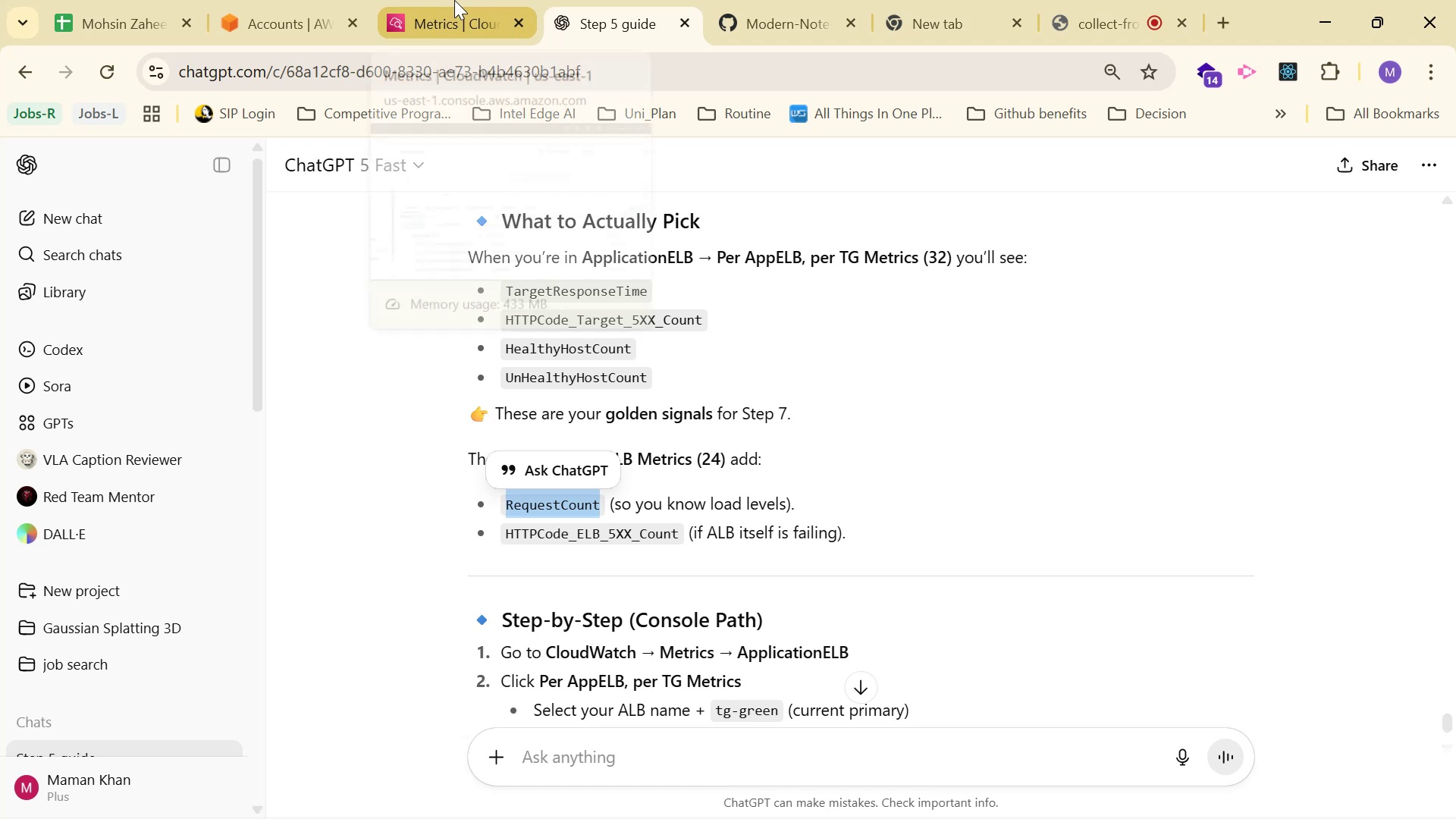 
key(Control+C)
 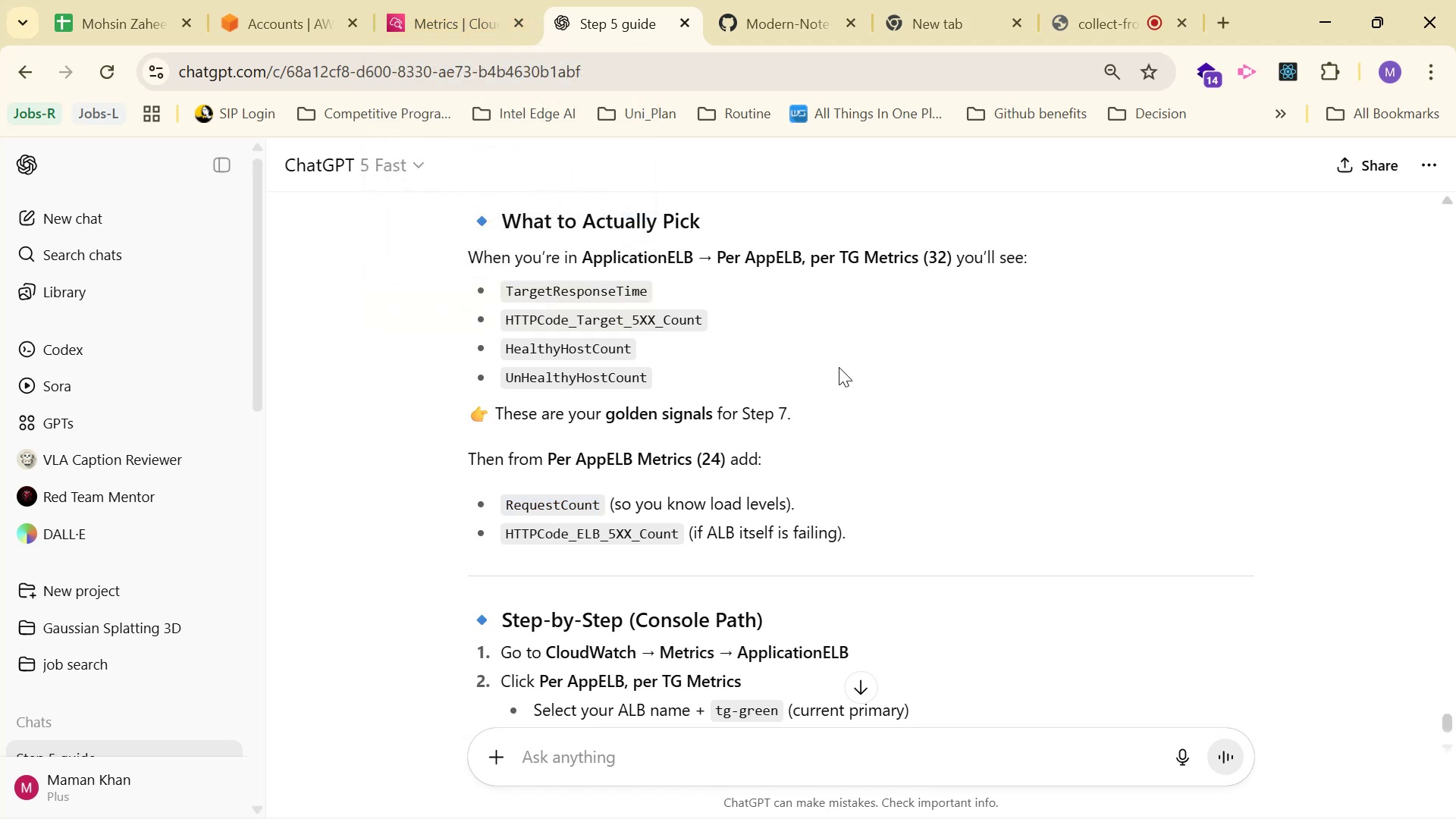 
wait(10.18)
 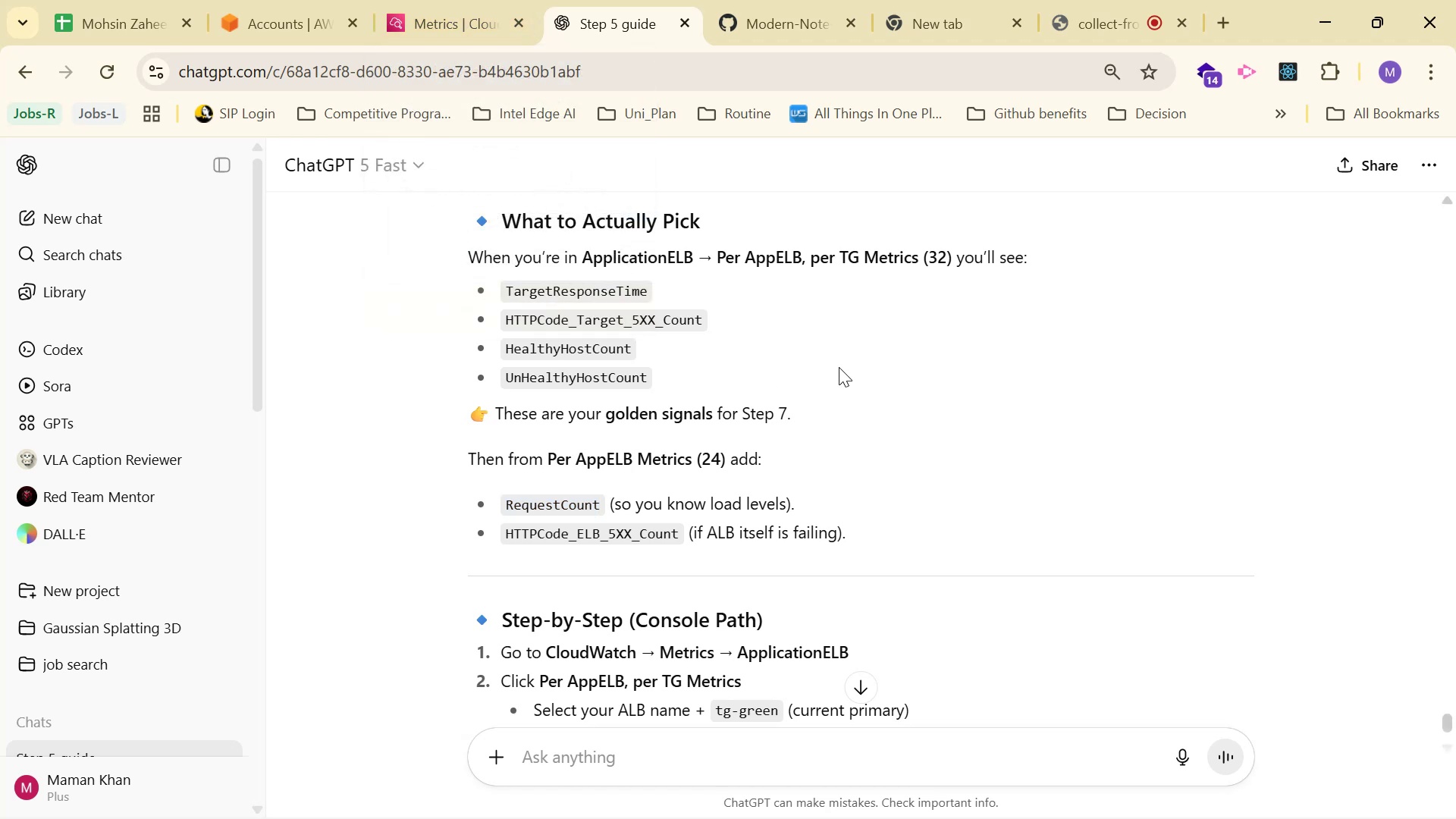 
scroll: coordinate [855, 363], scroll_direction: down, amount: 3.0
 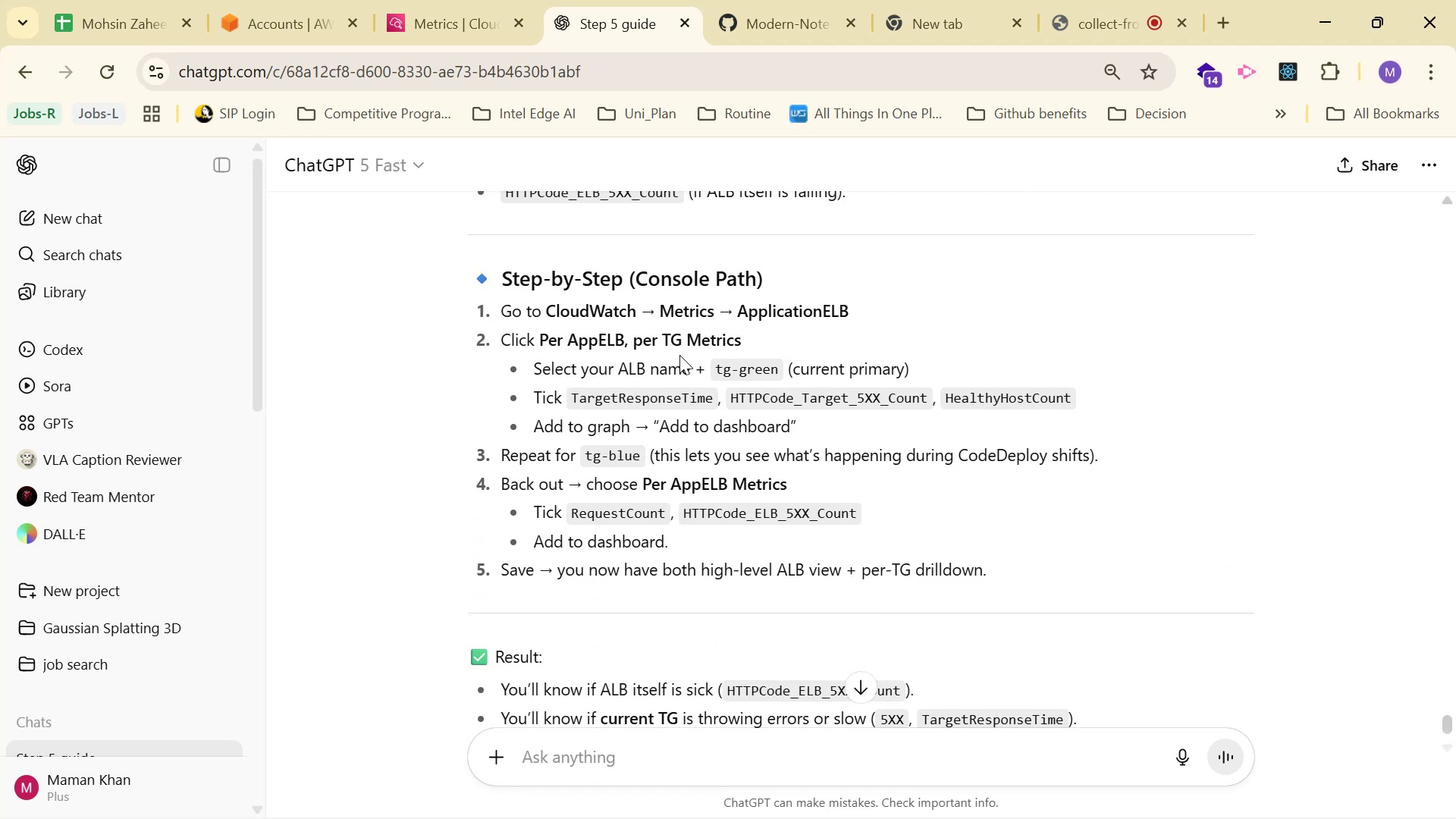 
left_click([428, 0])
 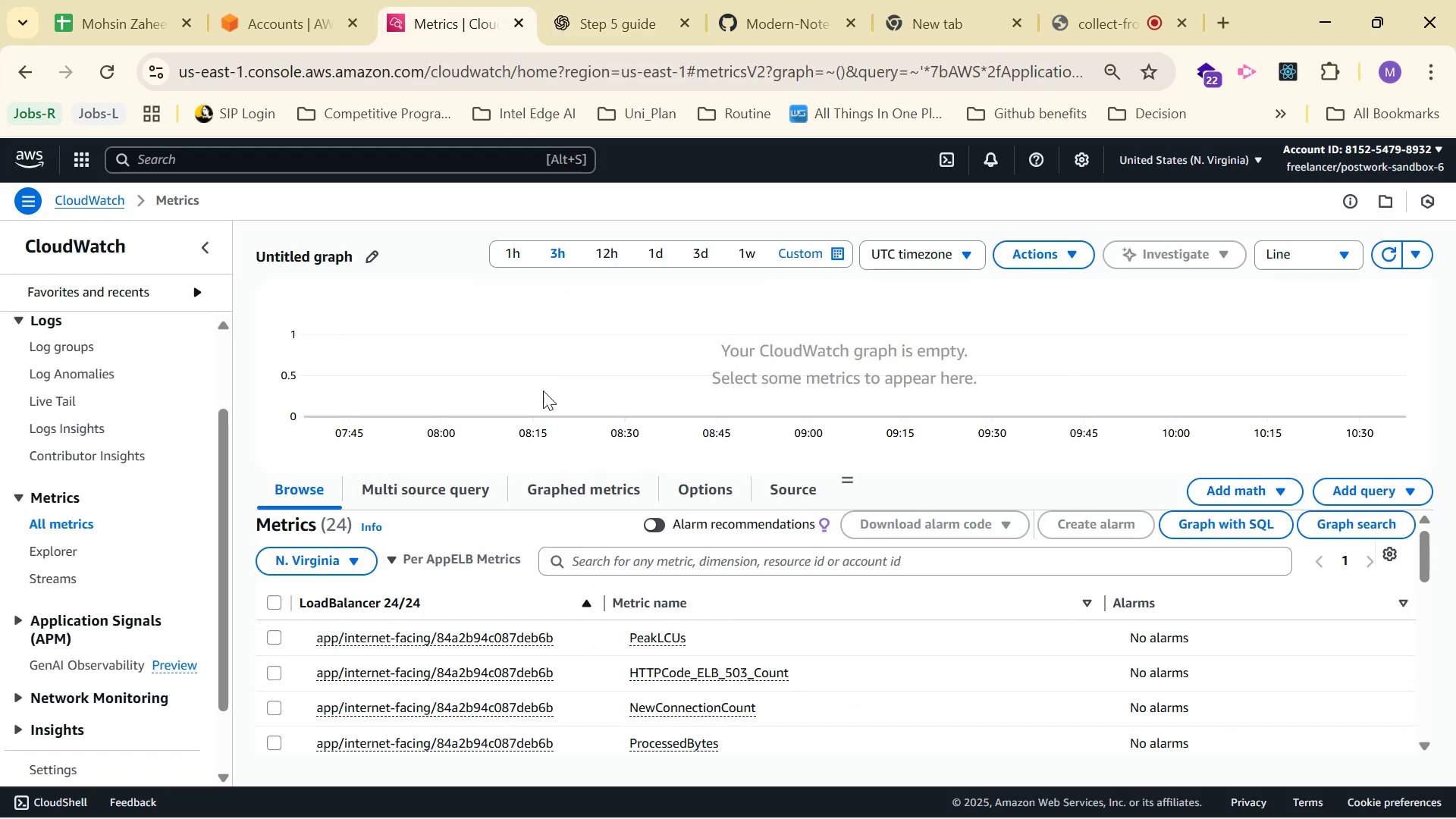 
scroll: coordinate [971, 360], scroll_direction: up, amount: 7.0
 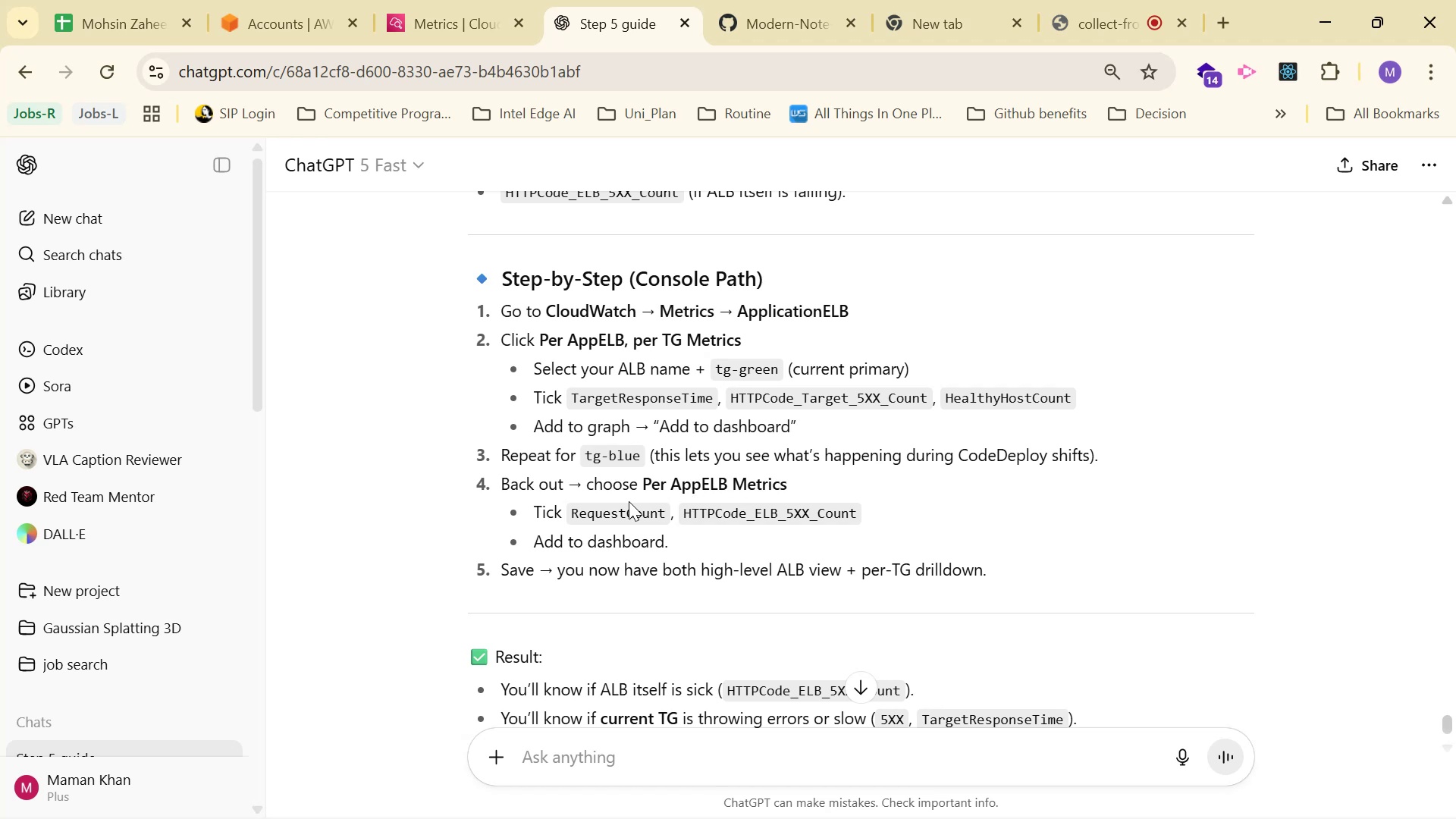 
wait(11.01)
 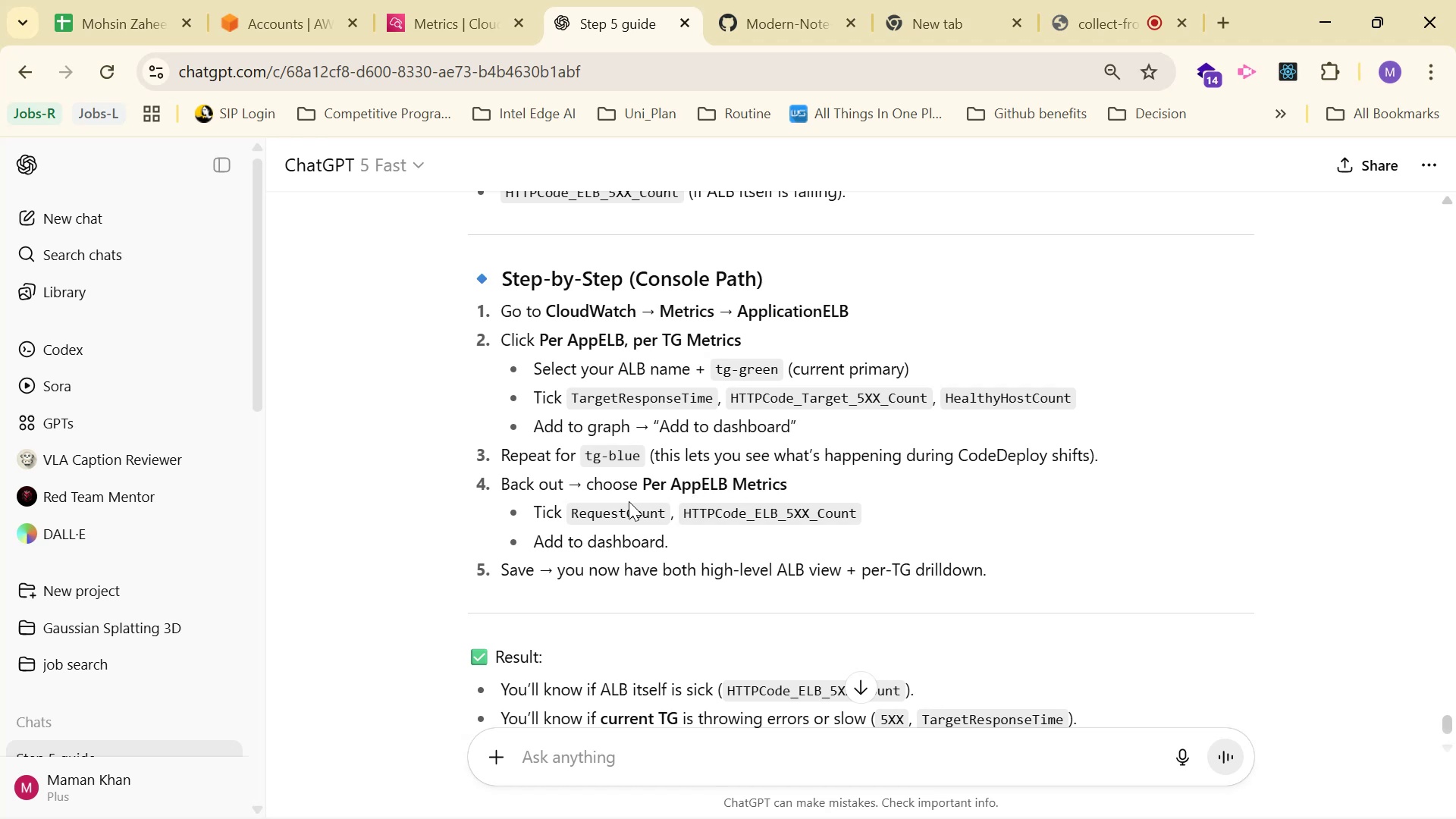 
left_click([411, 0])
 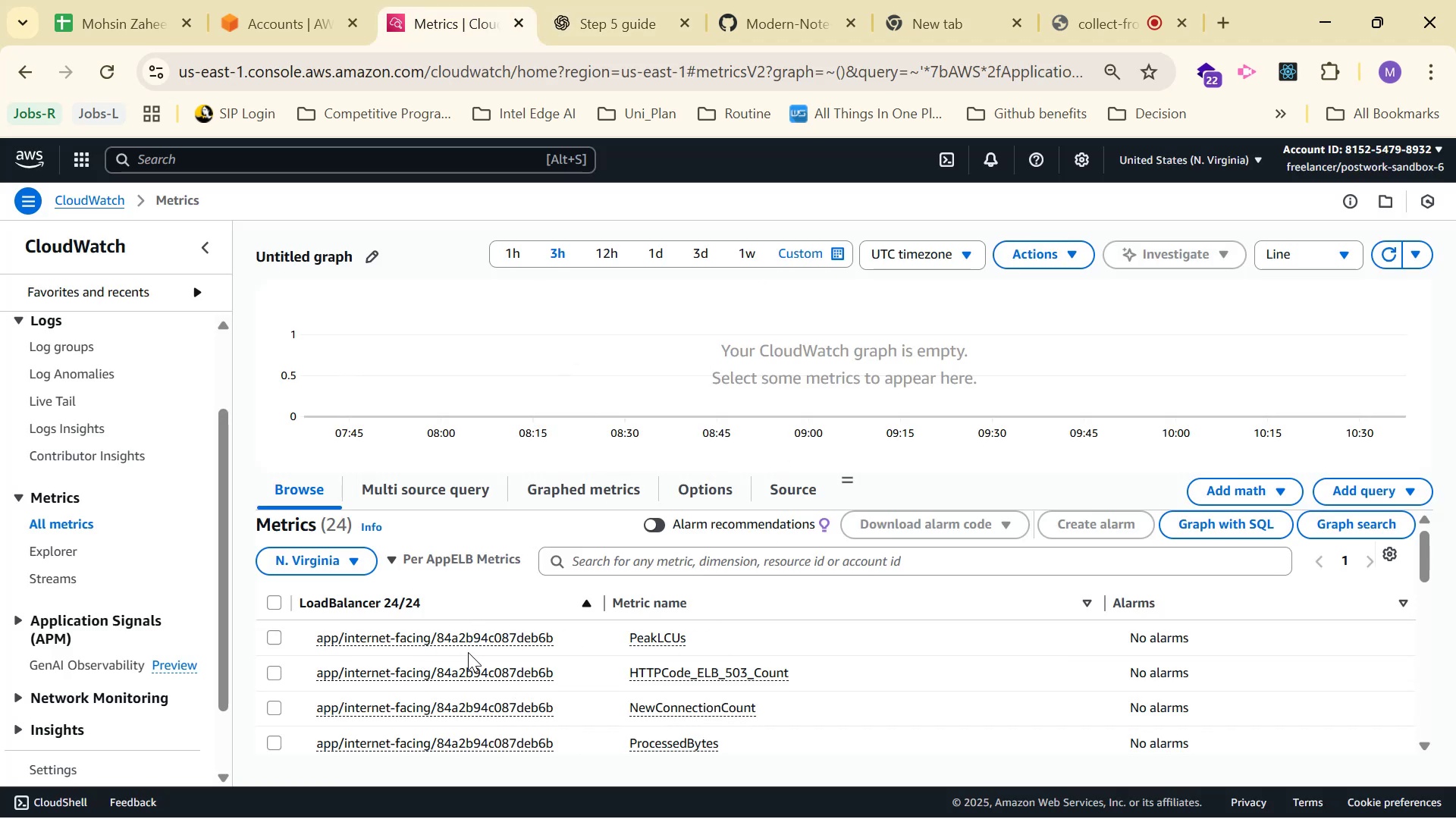 
left_click([646, 573])
 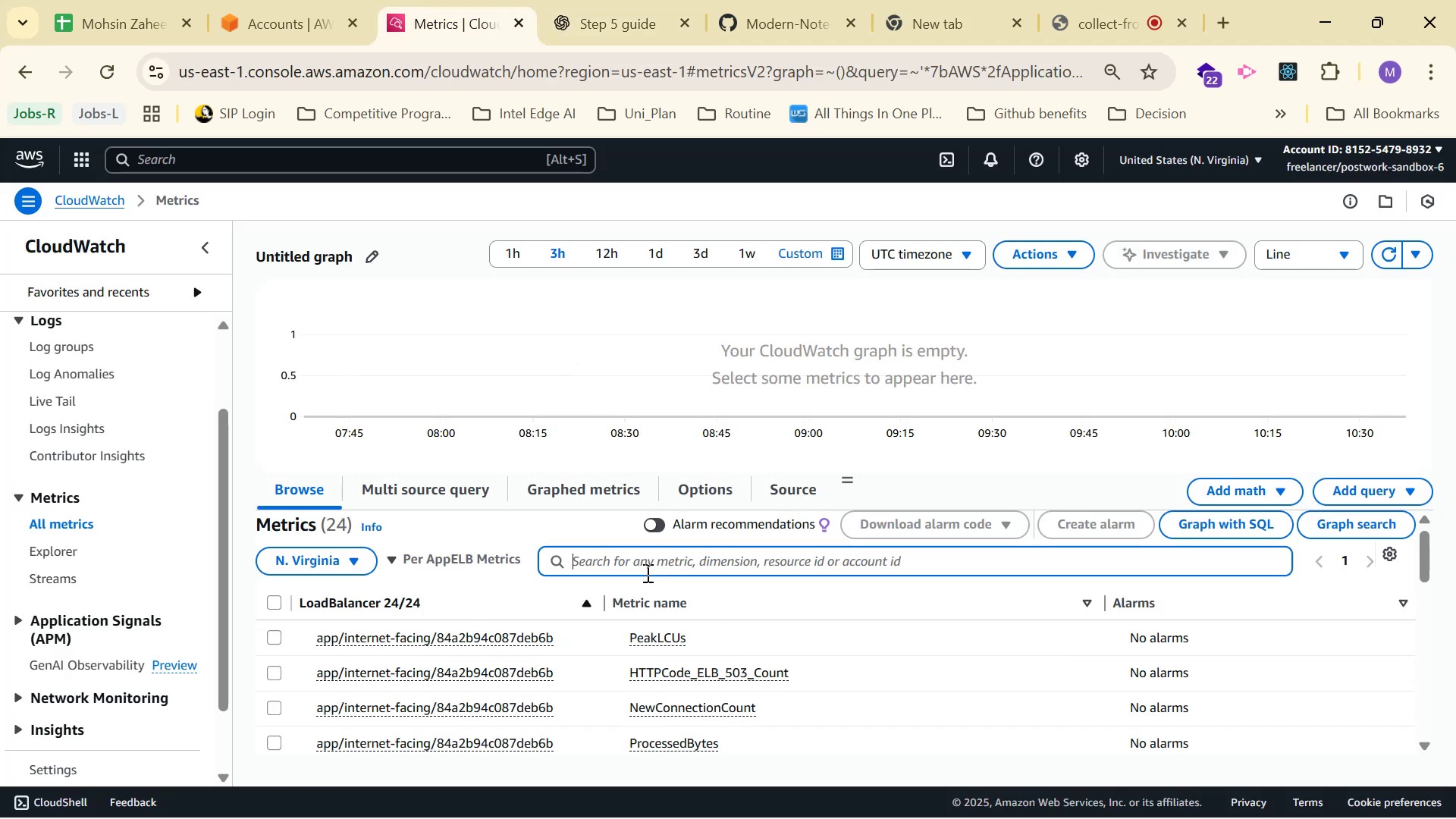 
key(Control+V)
 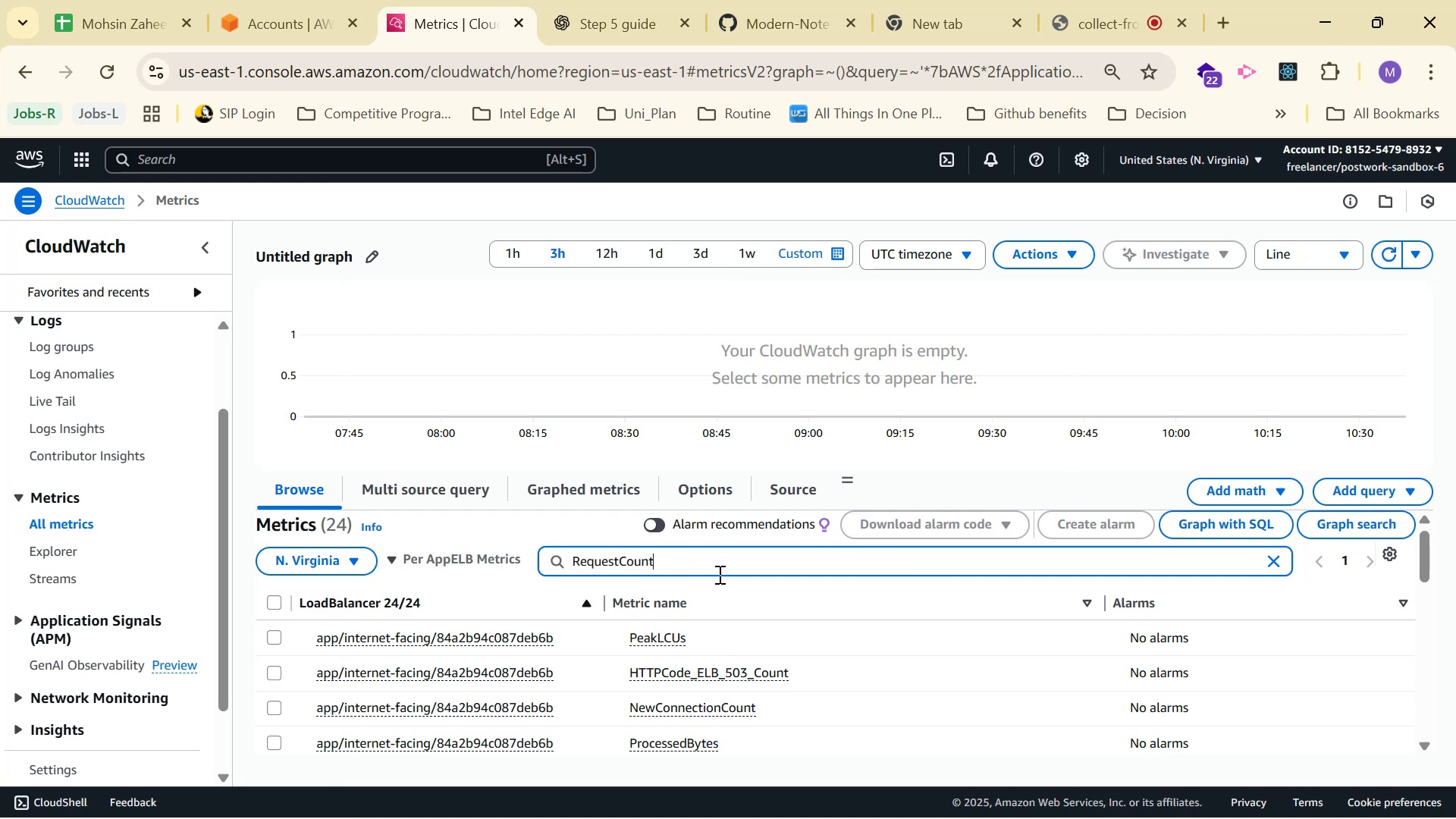 
key(Enter)
 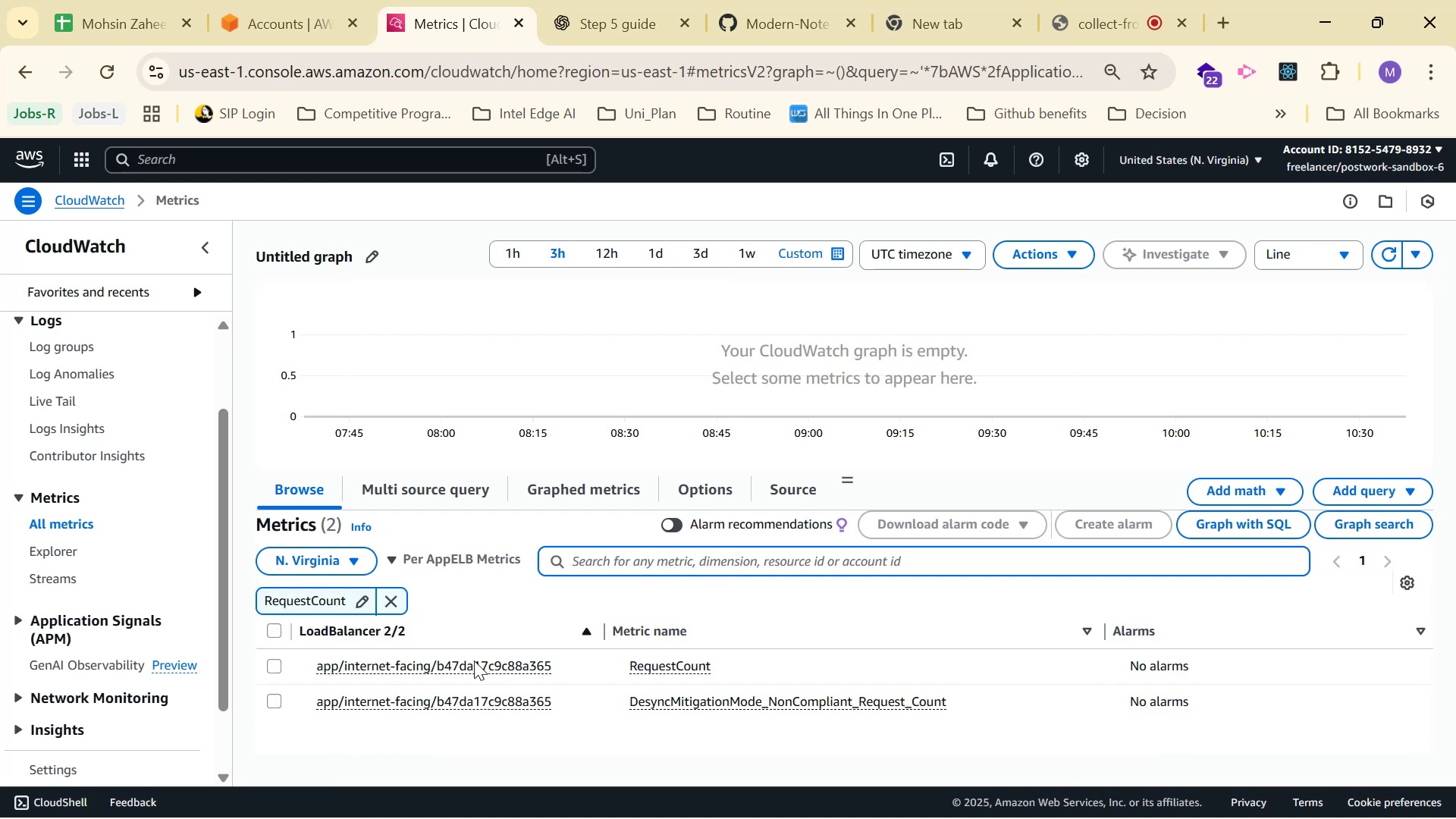 
wait(9.1)
 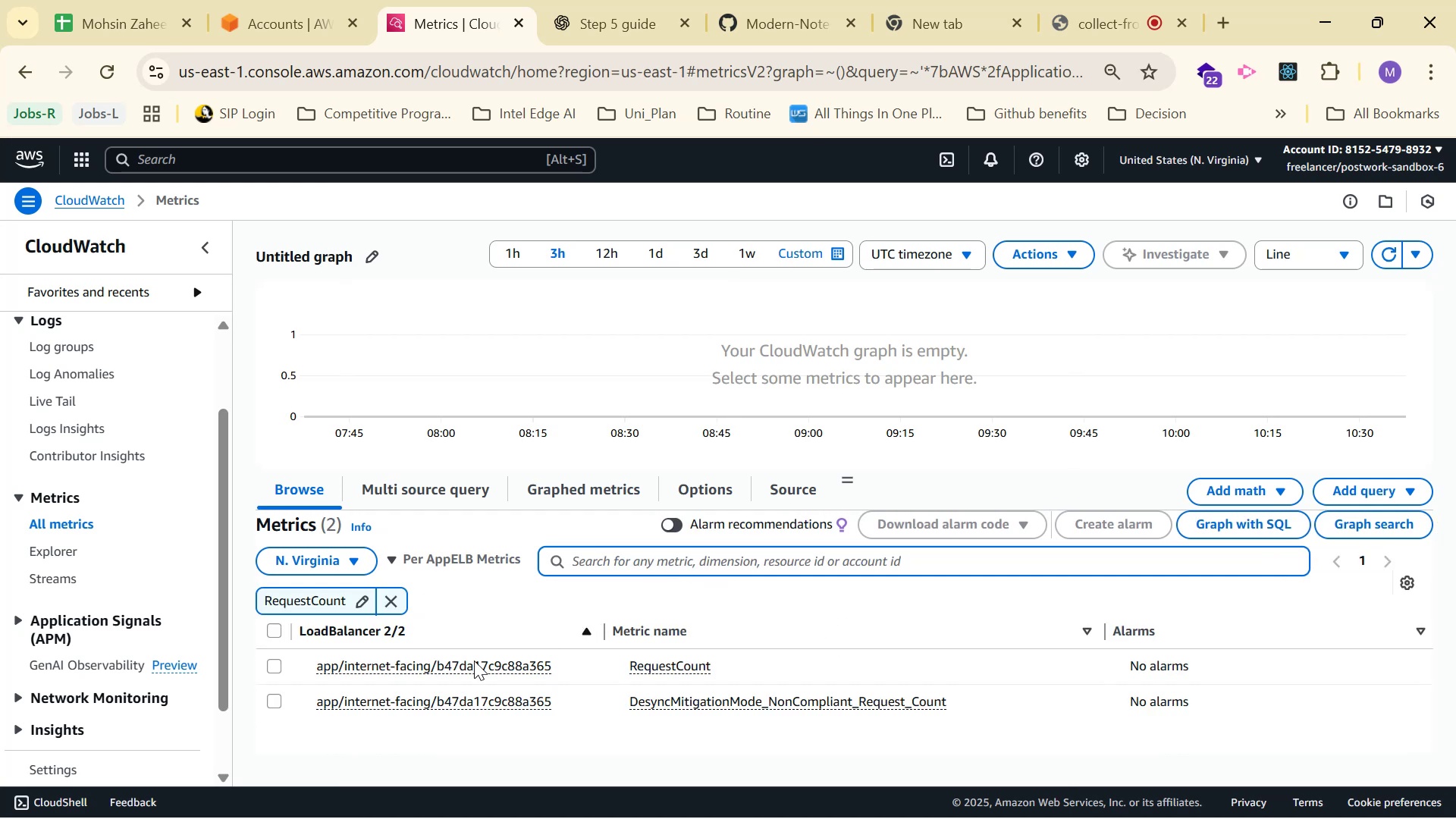 
left_click([272, 669])
 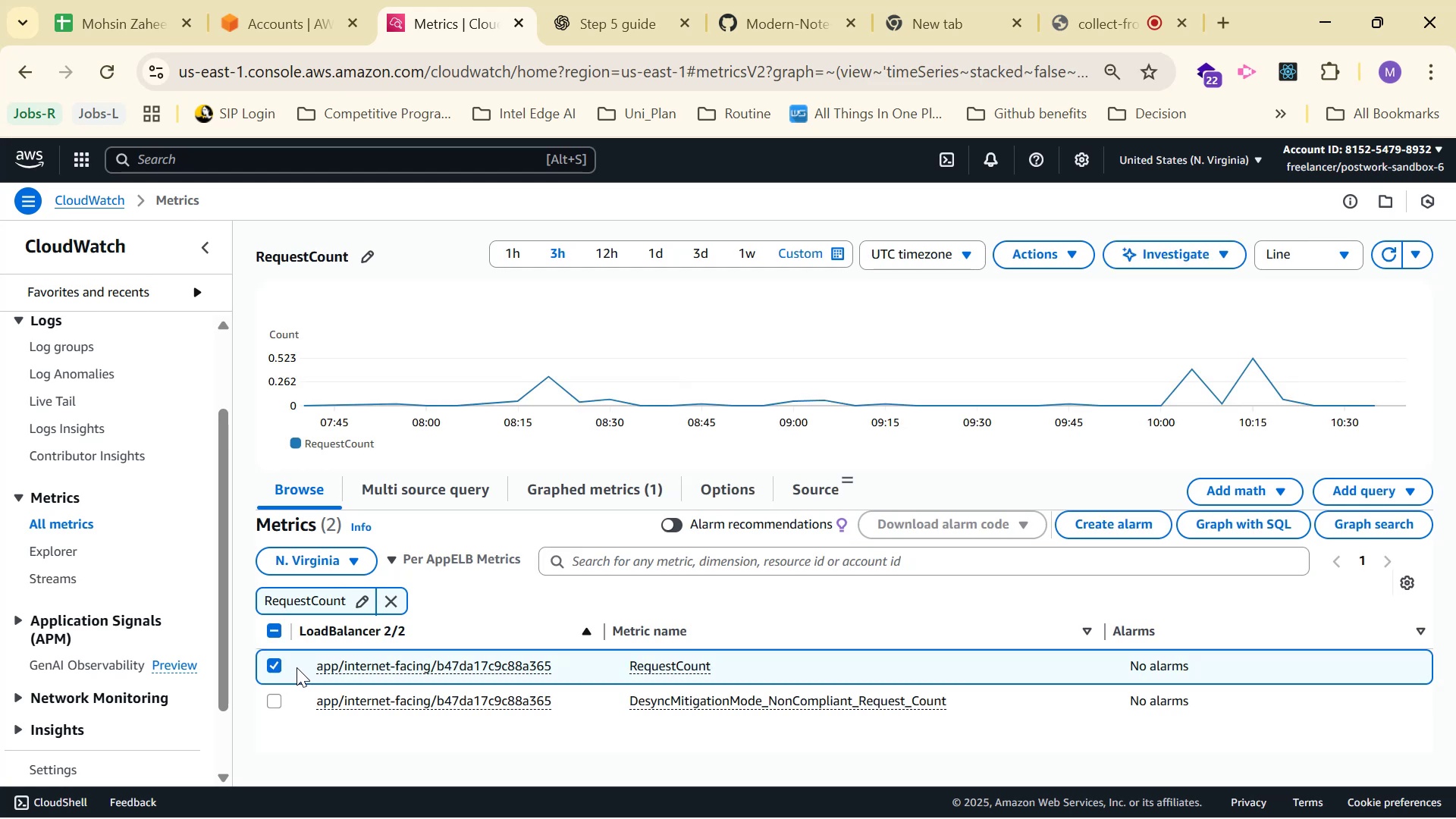 
mouse_move([554, 670])
 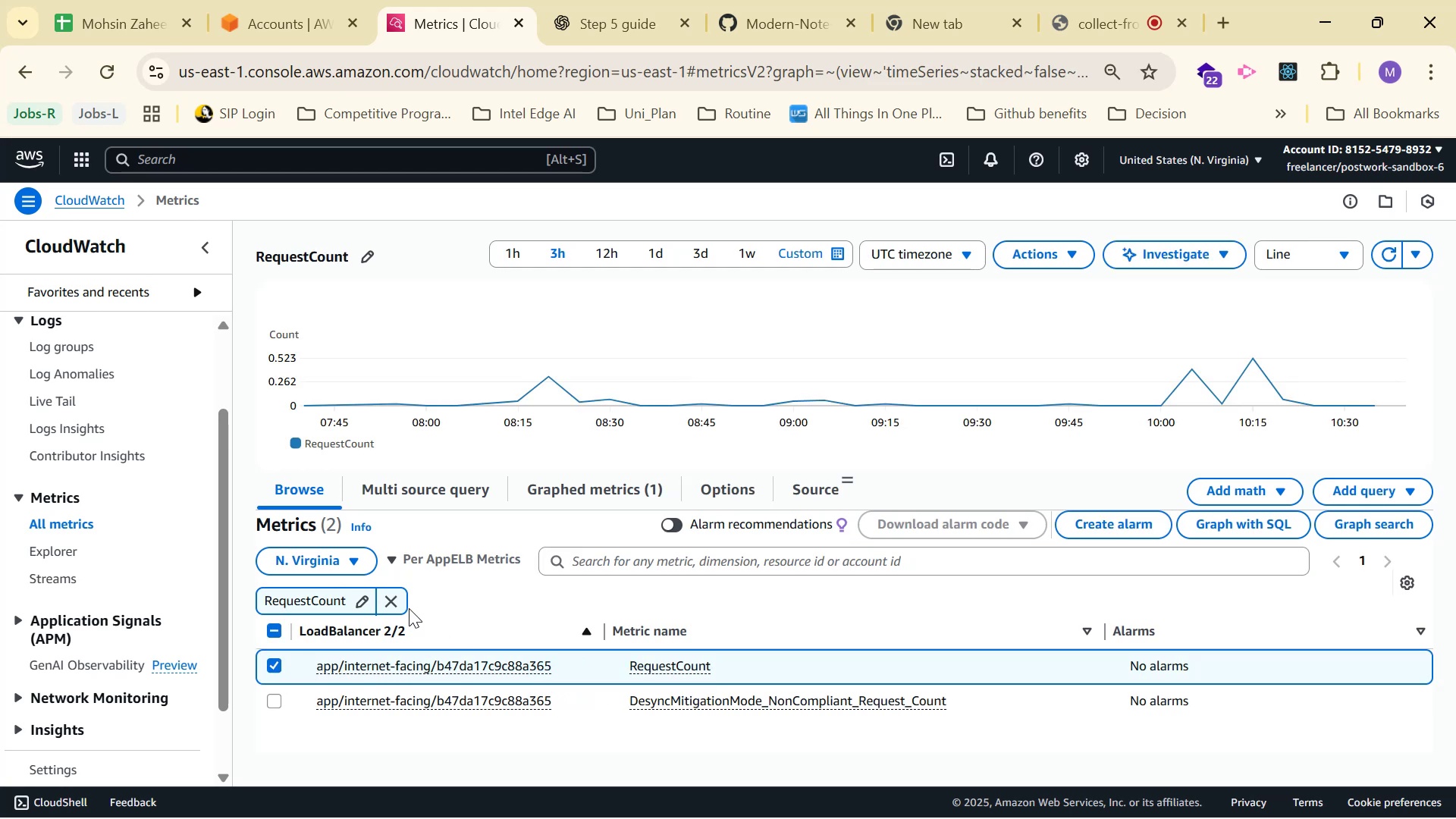 
left_click([397, 605])
 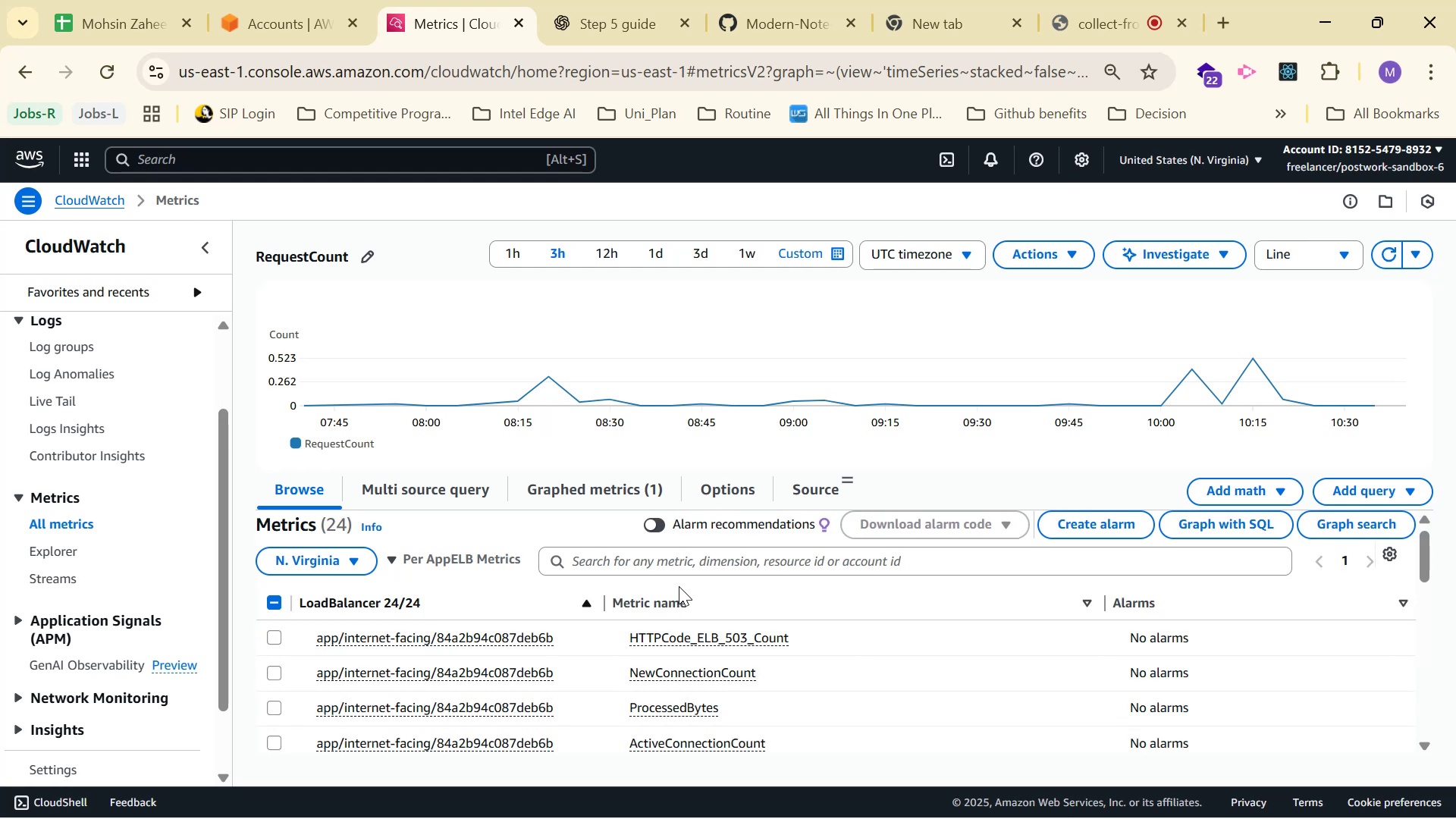 
scroll: coordinate [721, 670], scroll_direction: down, amount: 8.0
 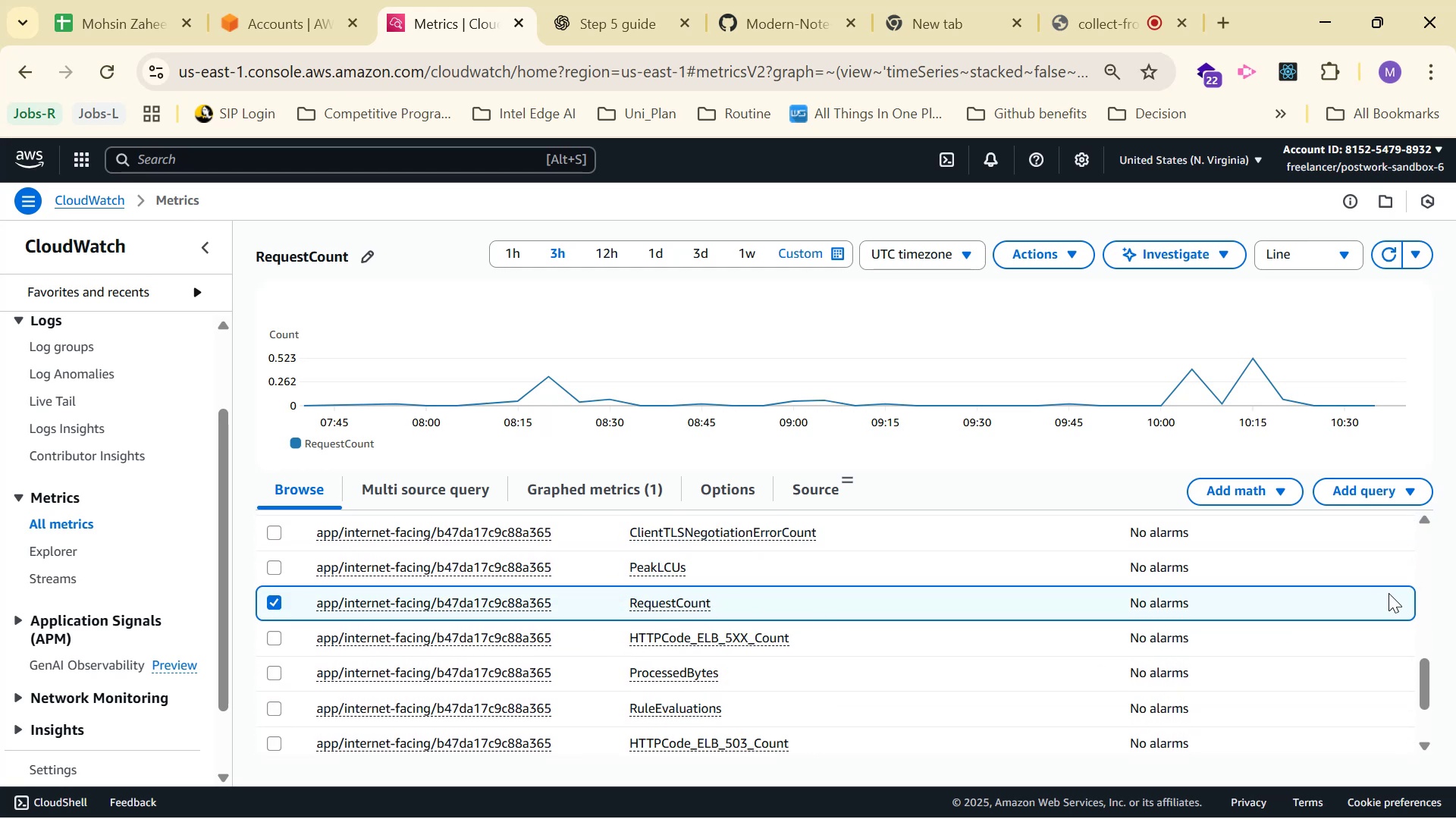 
left_click([1294, 496])
 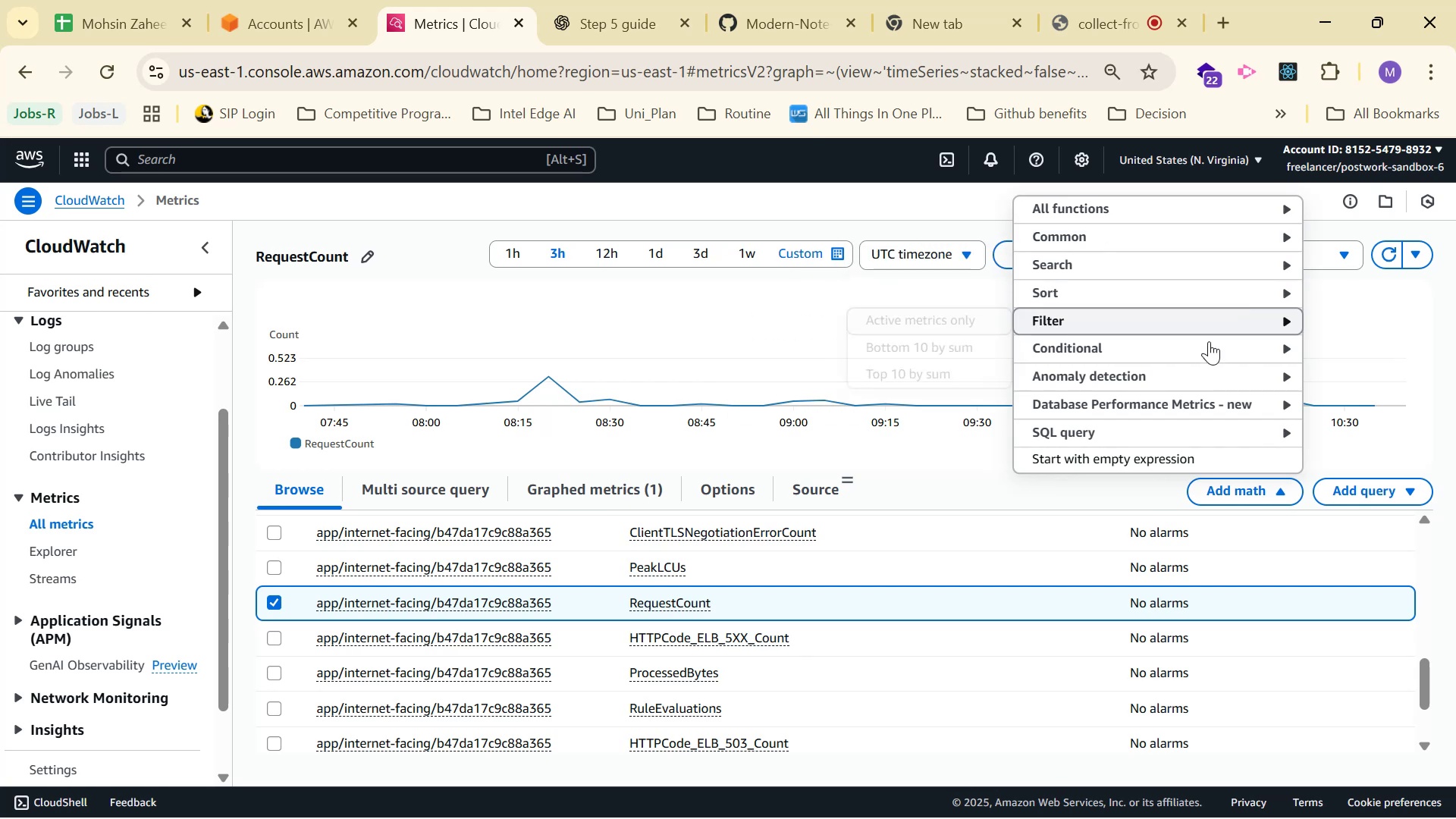 
left_click([1370, 494])
 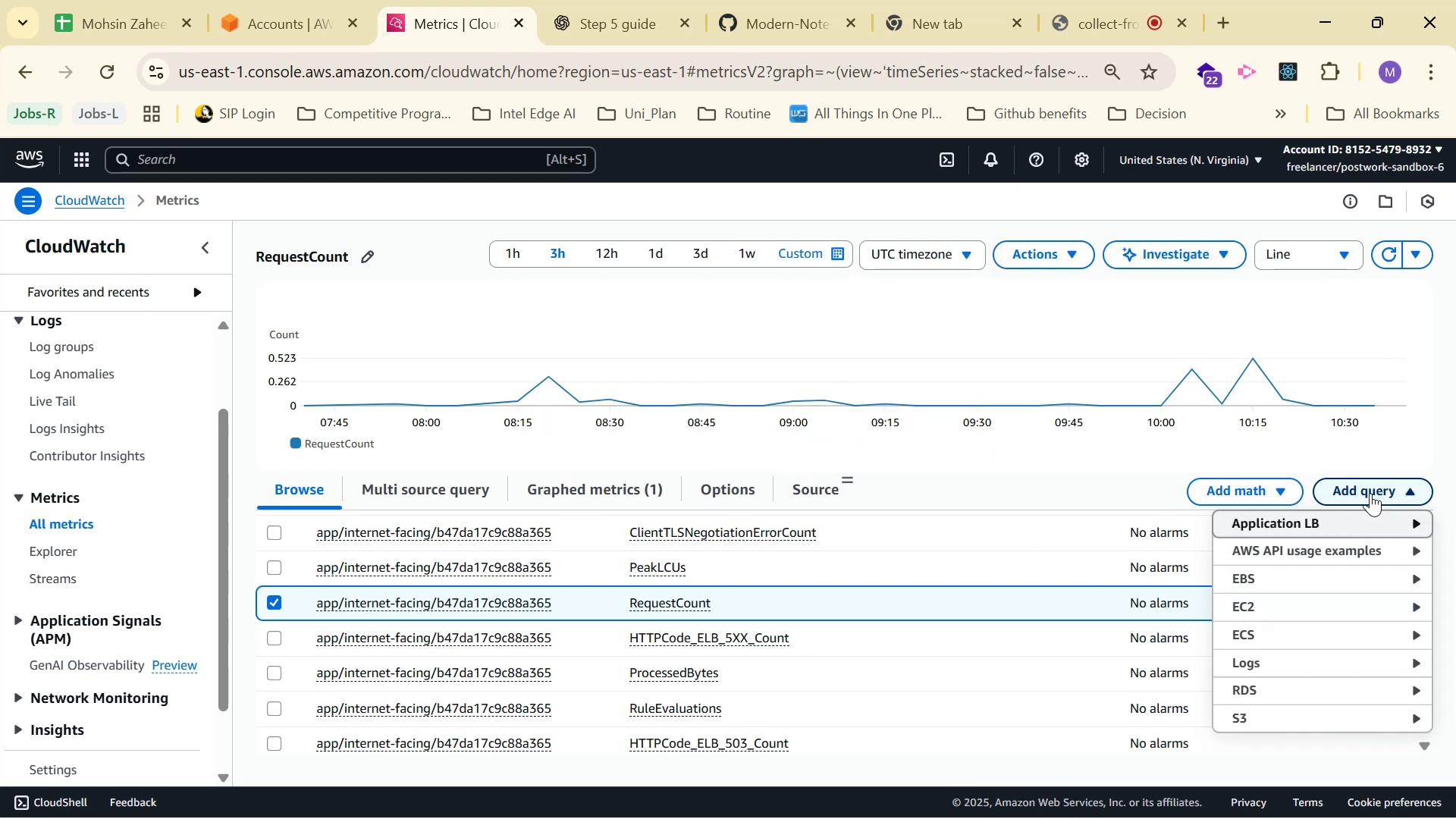 
left_click([1370, 493])
 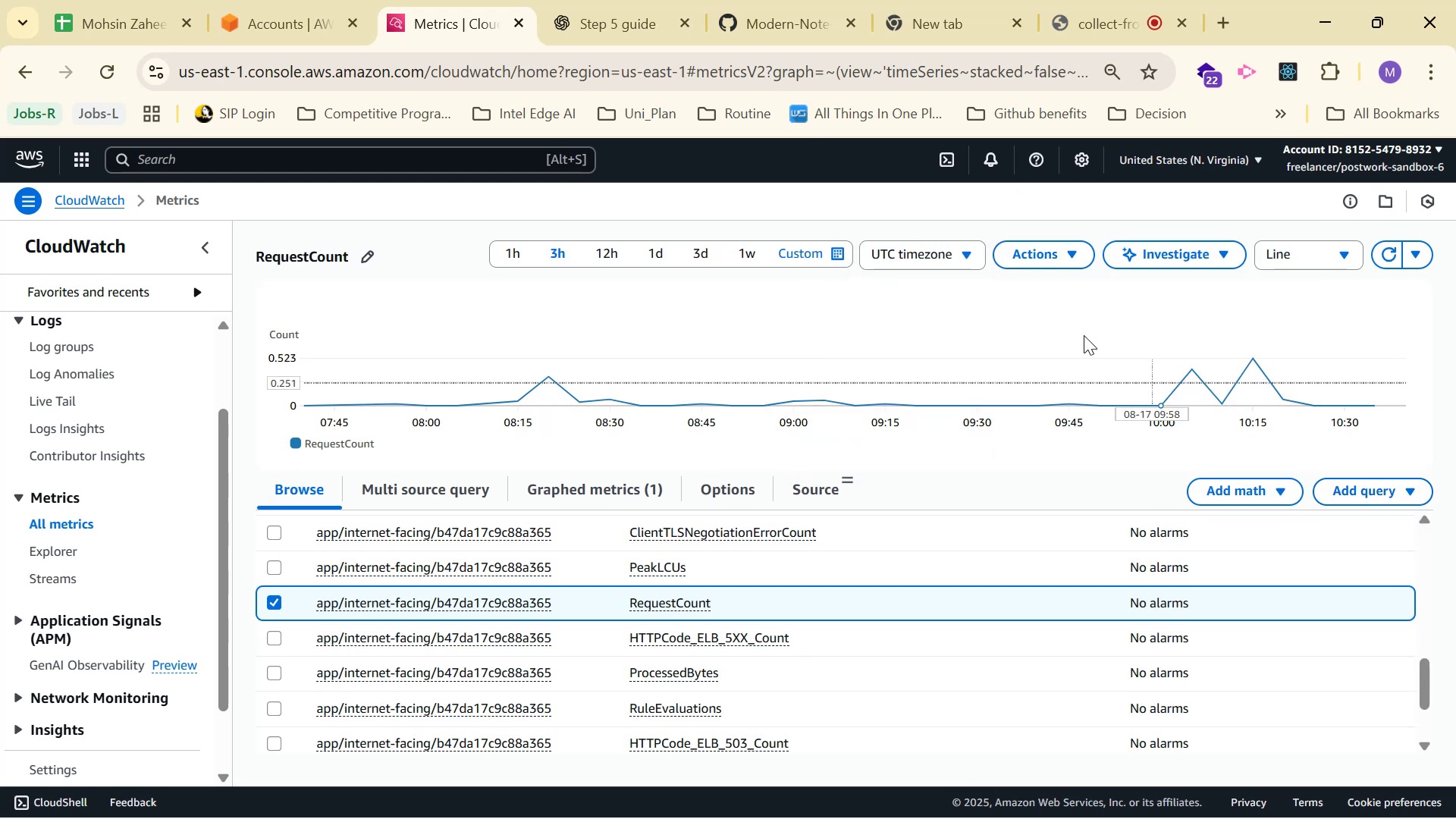 
left_click([1043, 249])
 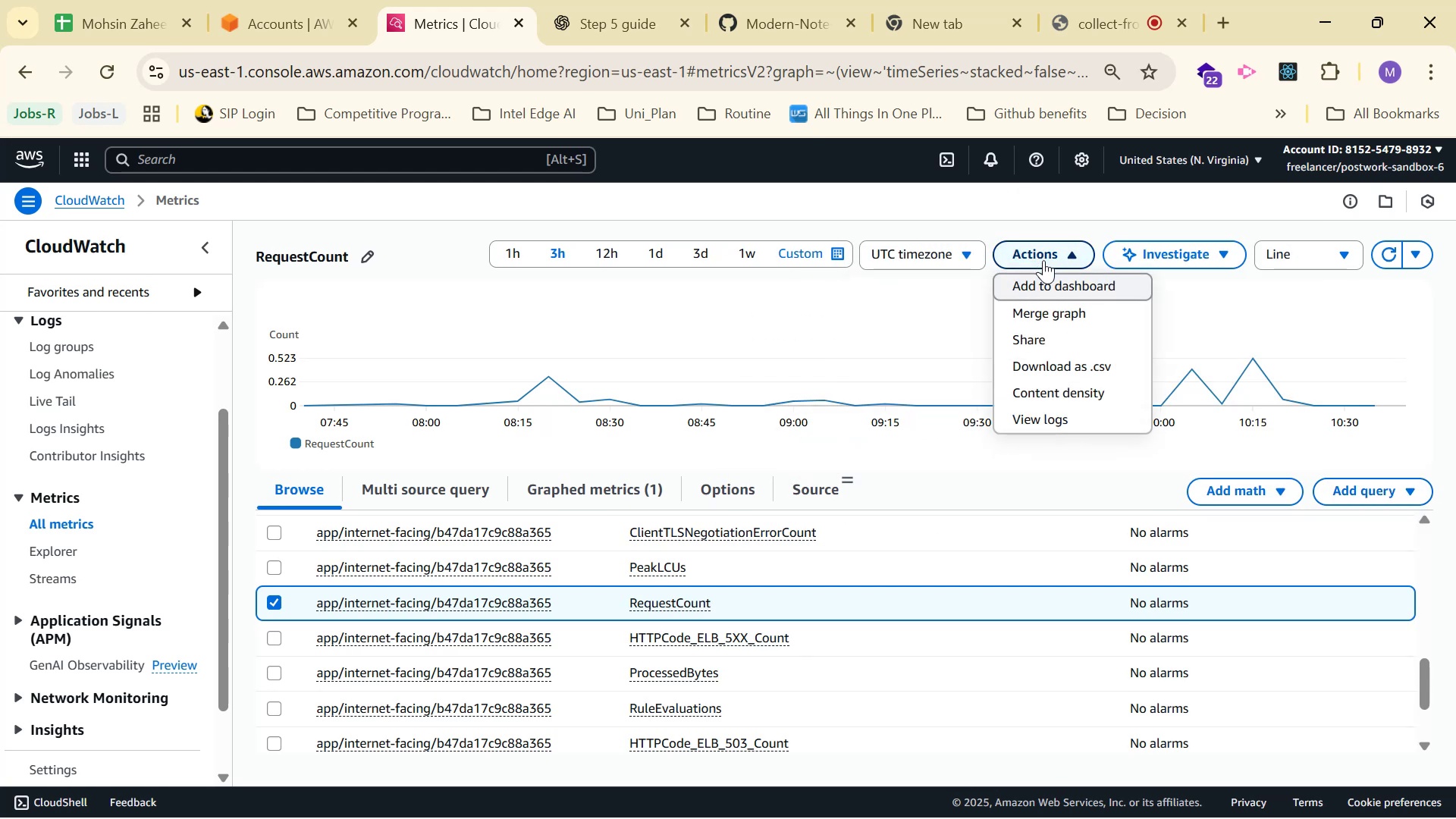 
left_click([1045, 293])
 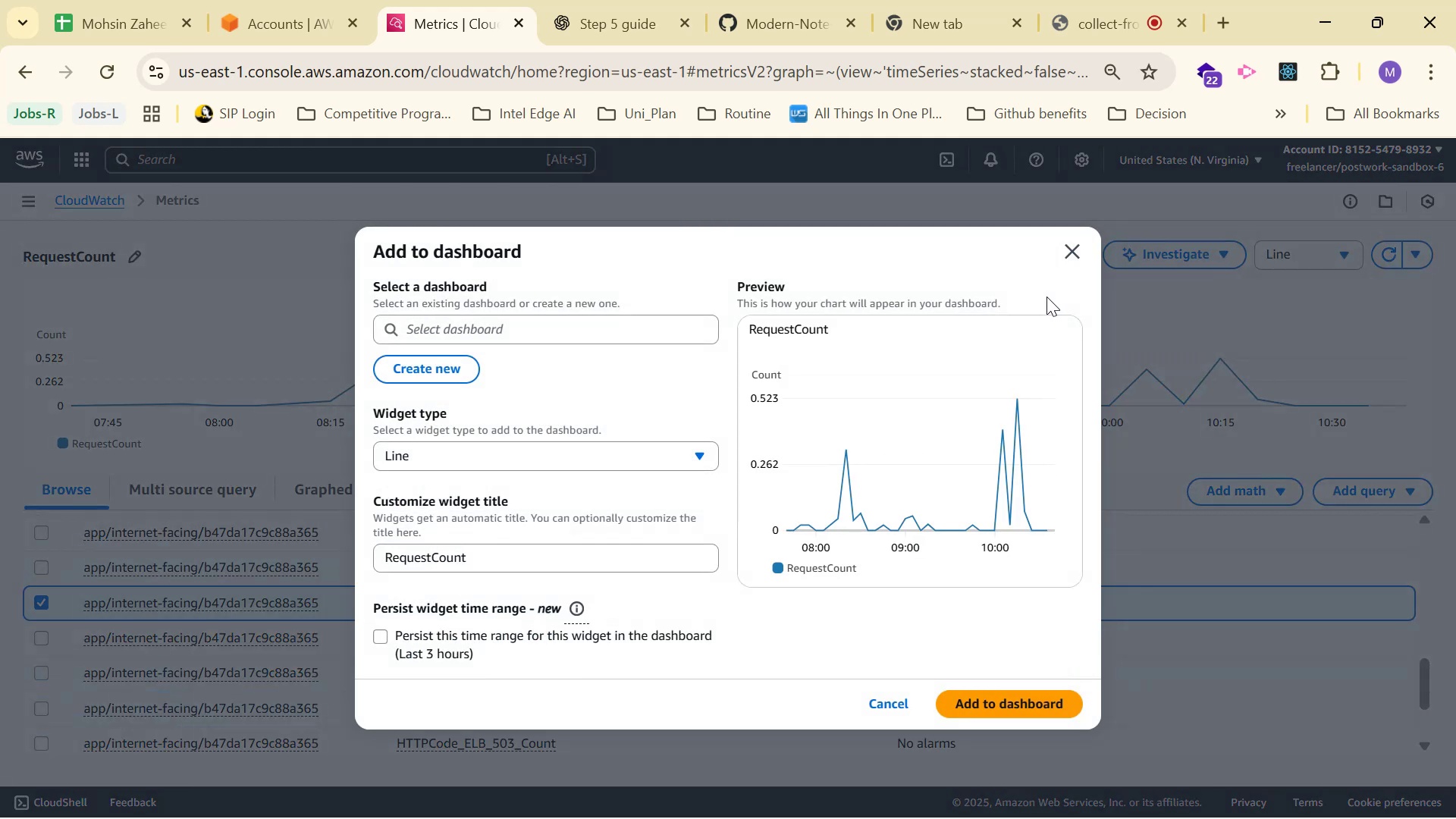 
left_click([466, 326])
 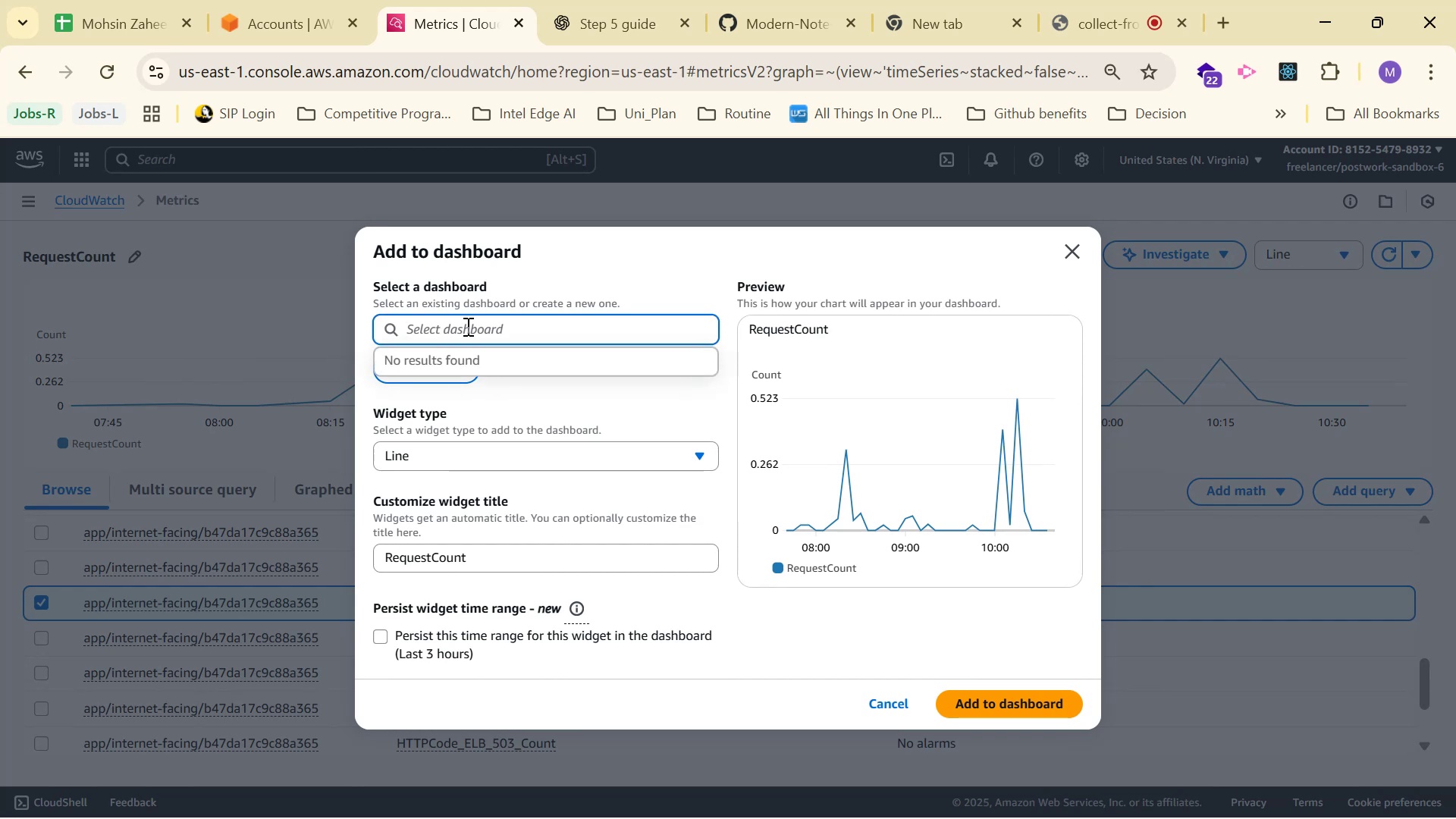 
left_click([467, 326])
 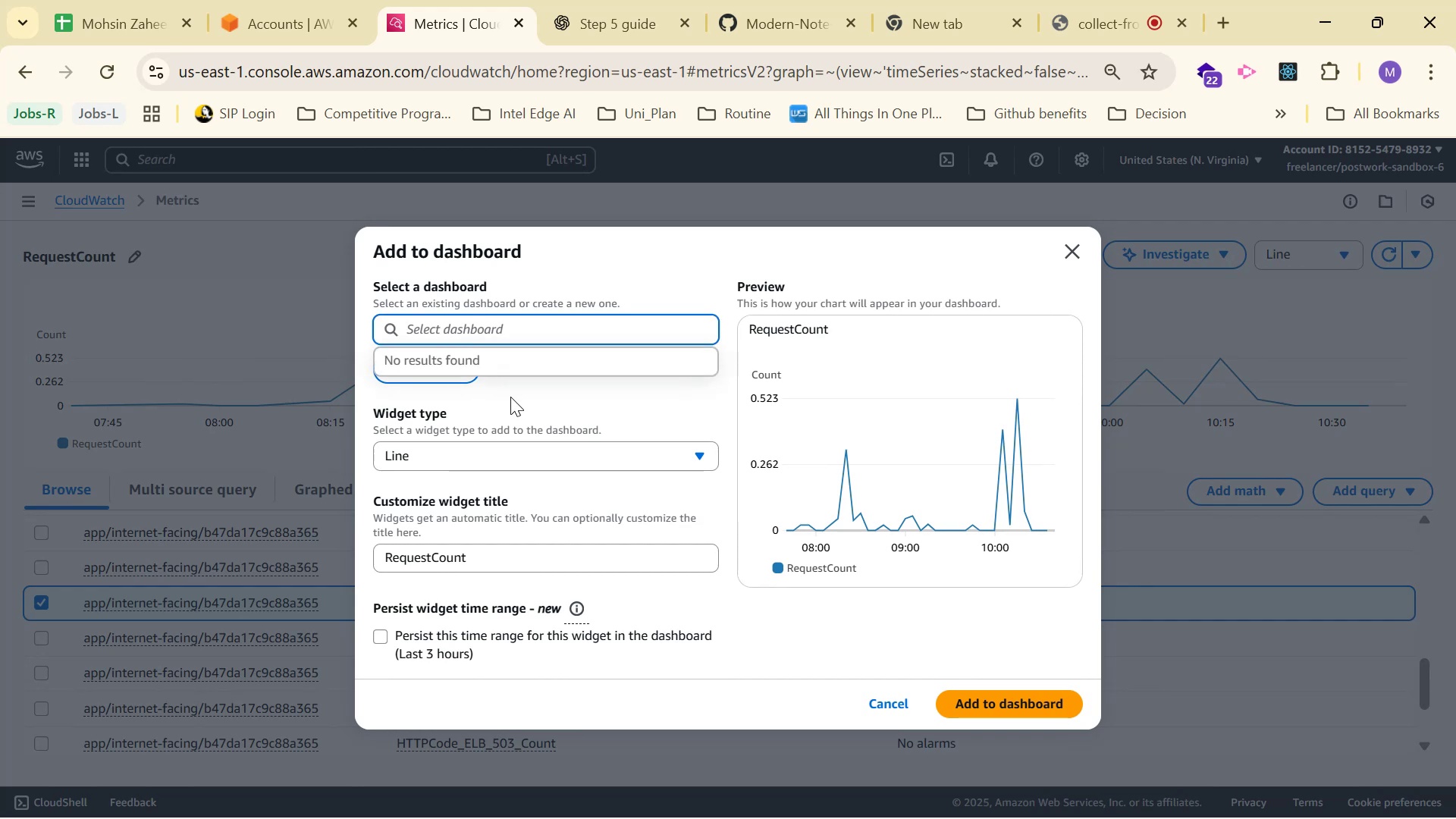 
left_click([517, 410])
 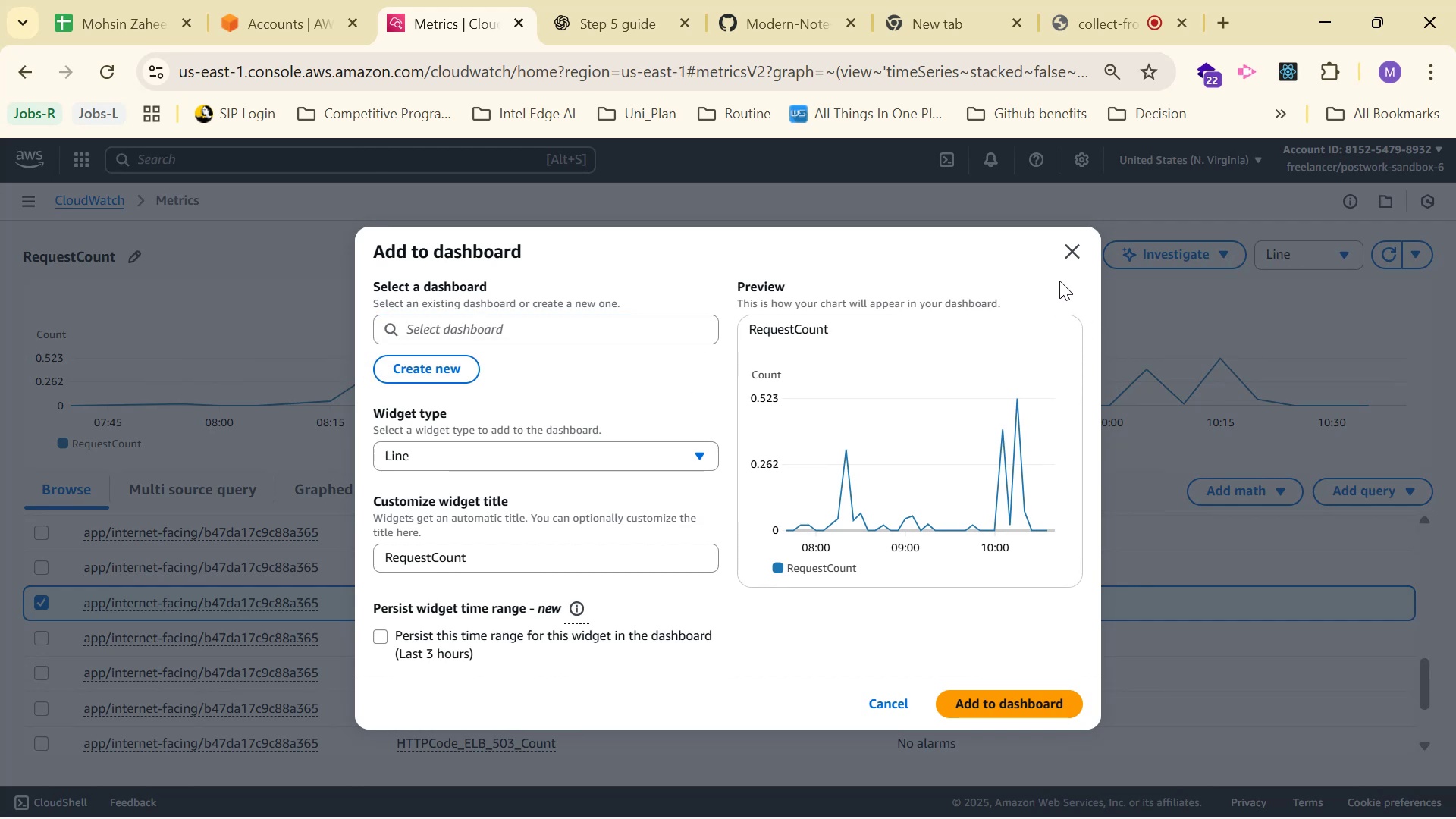 
left_click([1069, 260])
 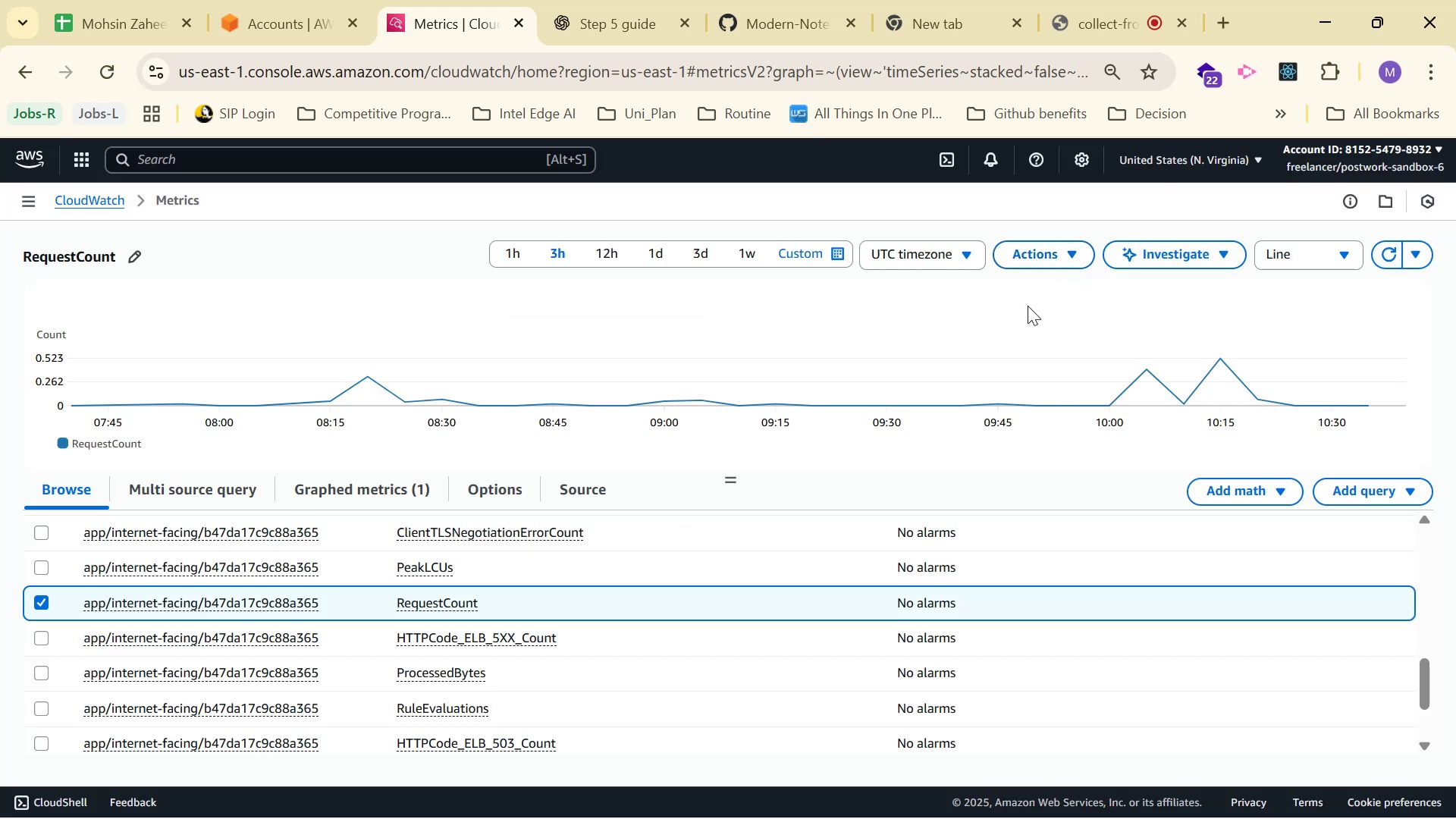 
scroll: coordinate [225, 488], scroll_direction: up, amount: 2.0
 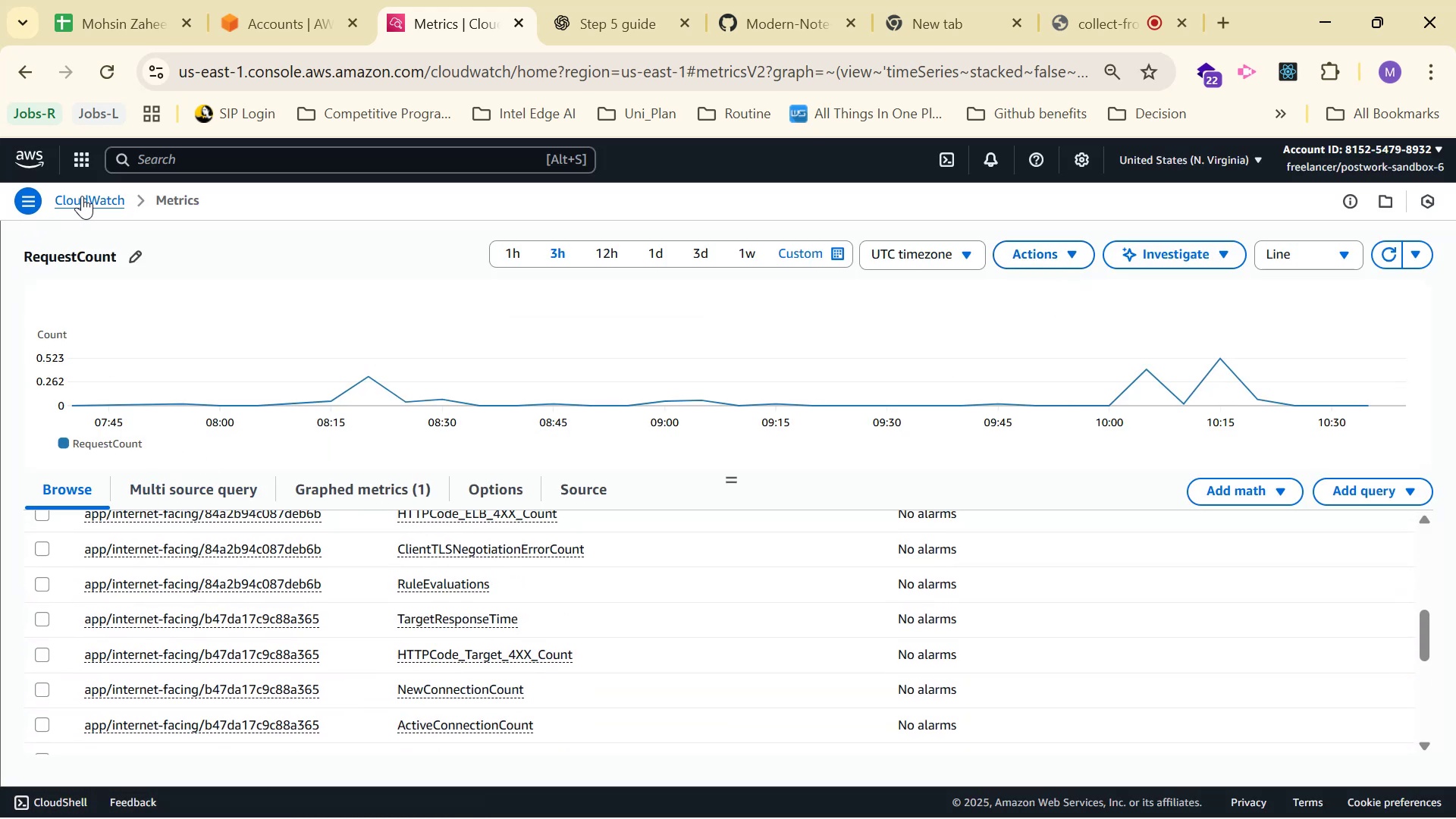 
left_click([88, 196])
 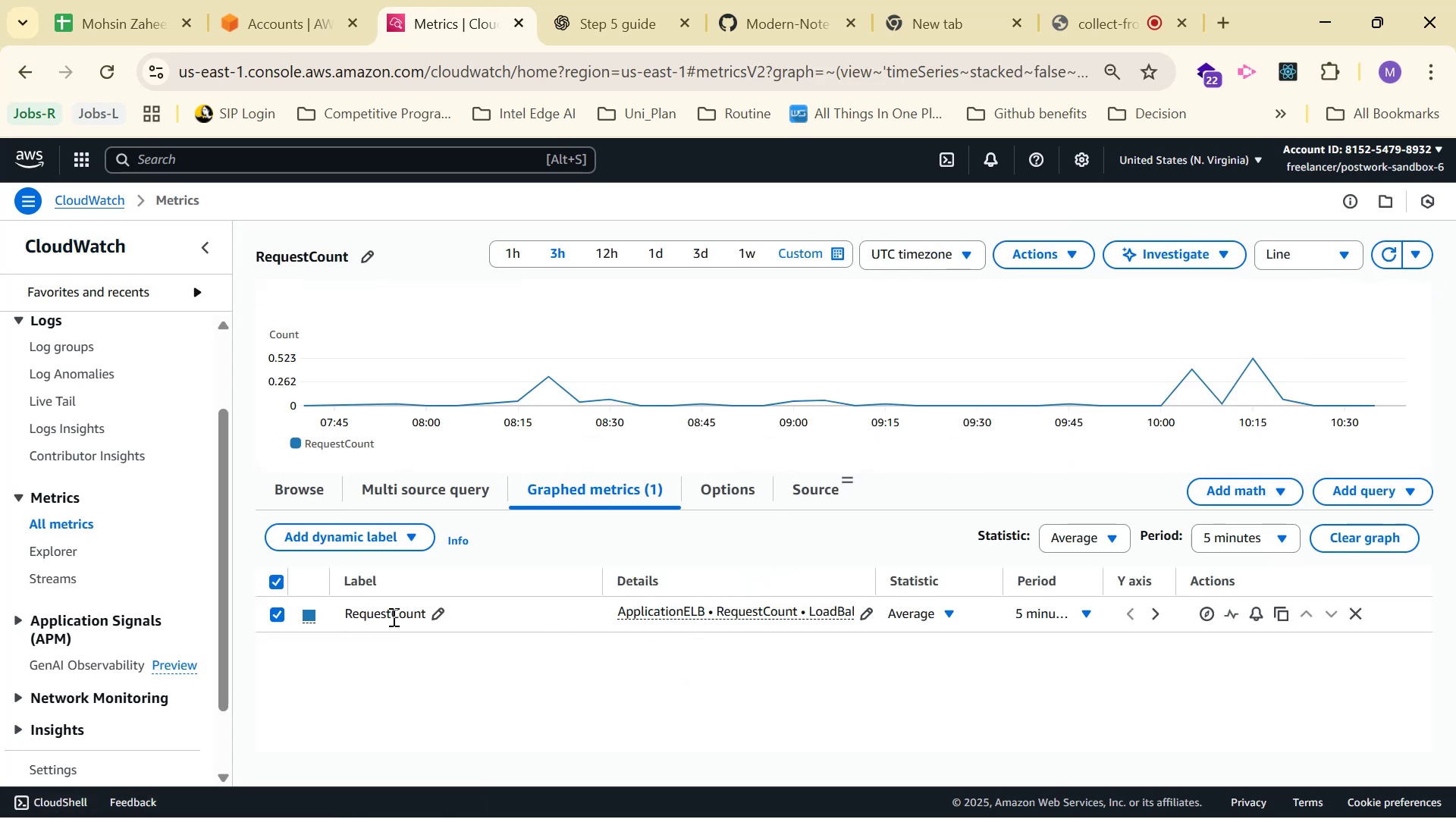 
wait(12.03)
 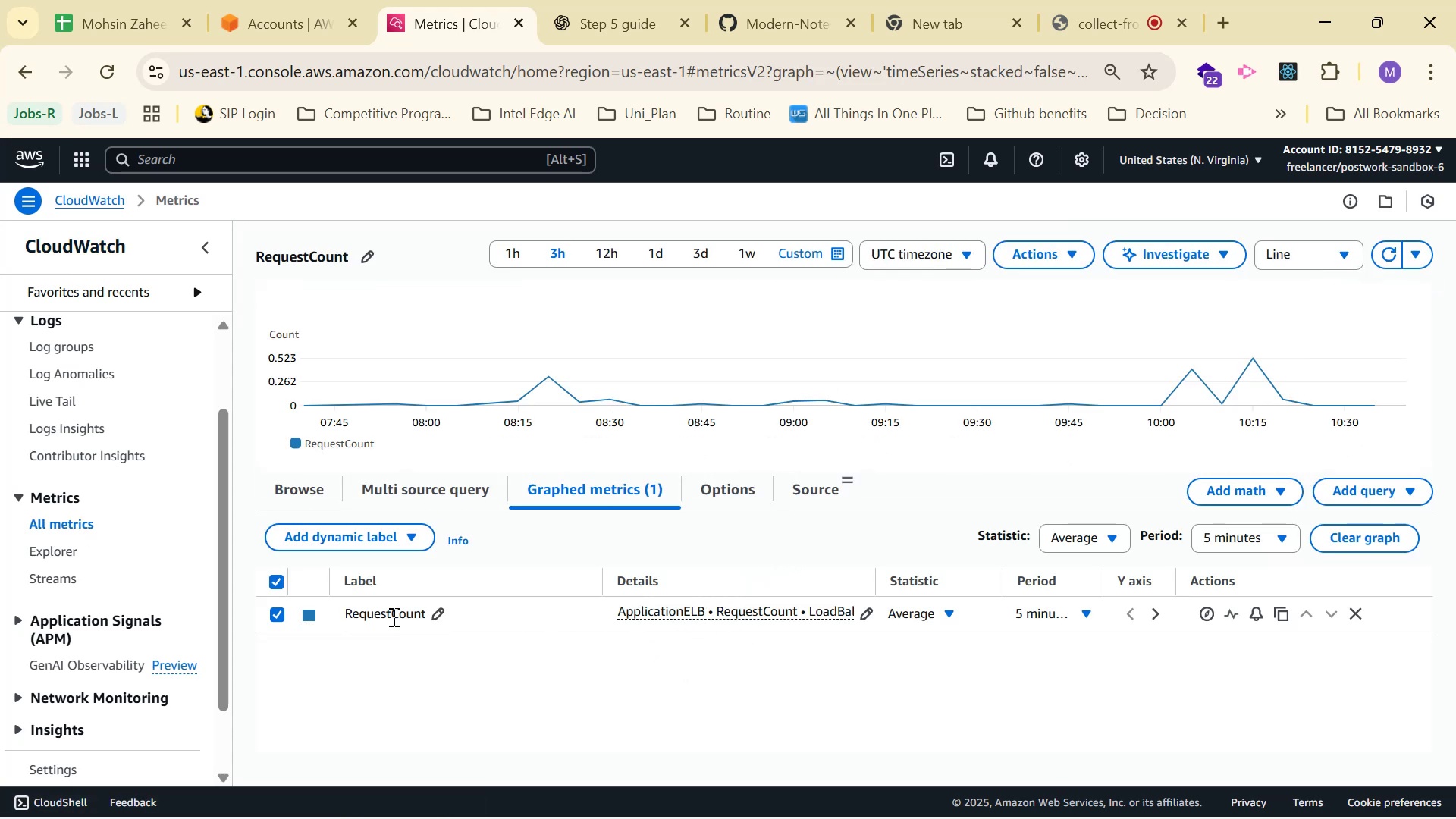 
left_click([304, 499])
 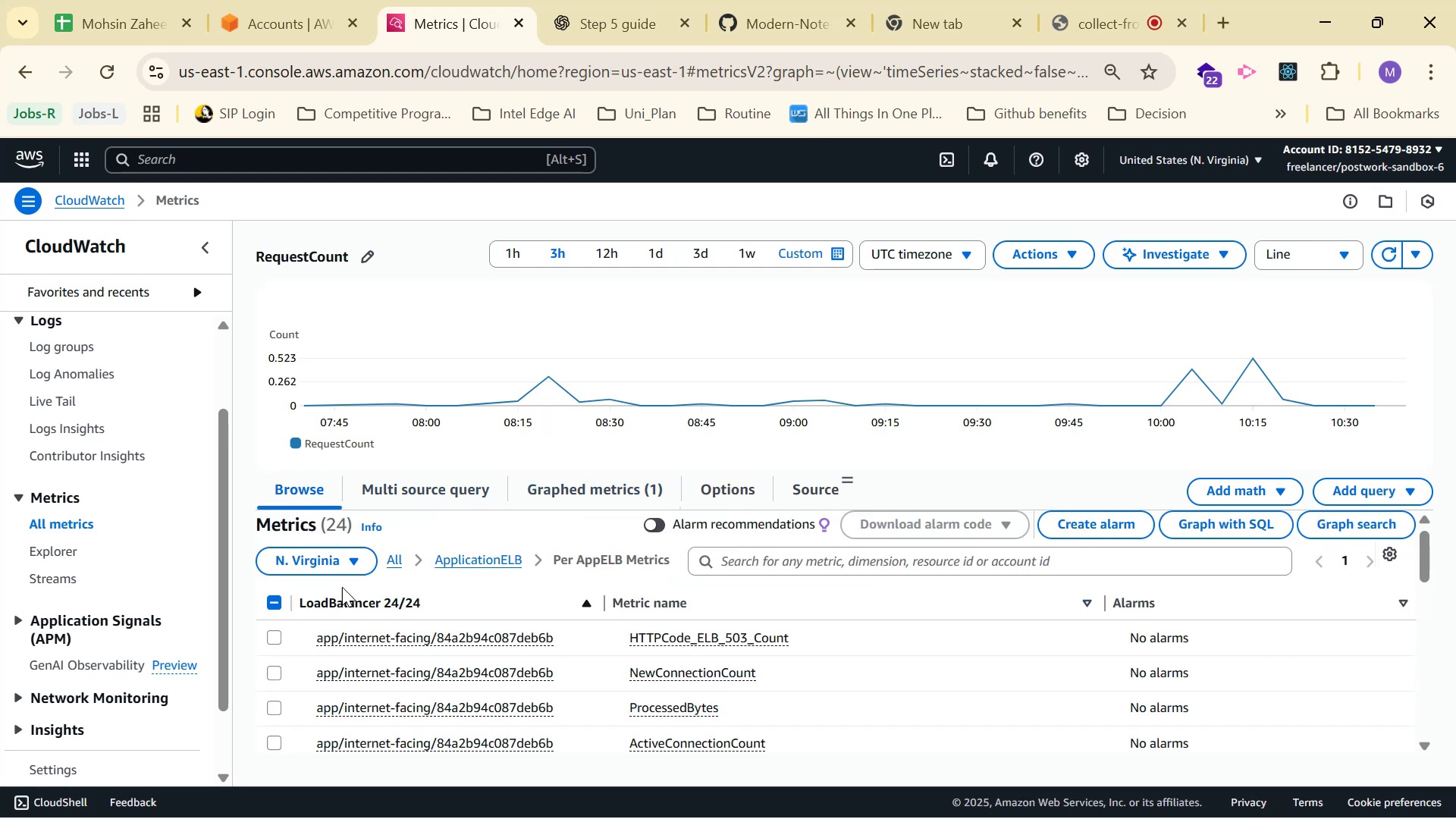 
left_click([275, 606])
 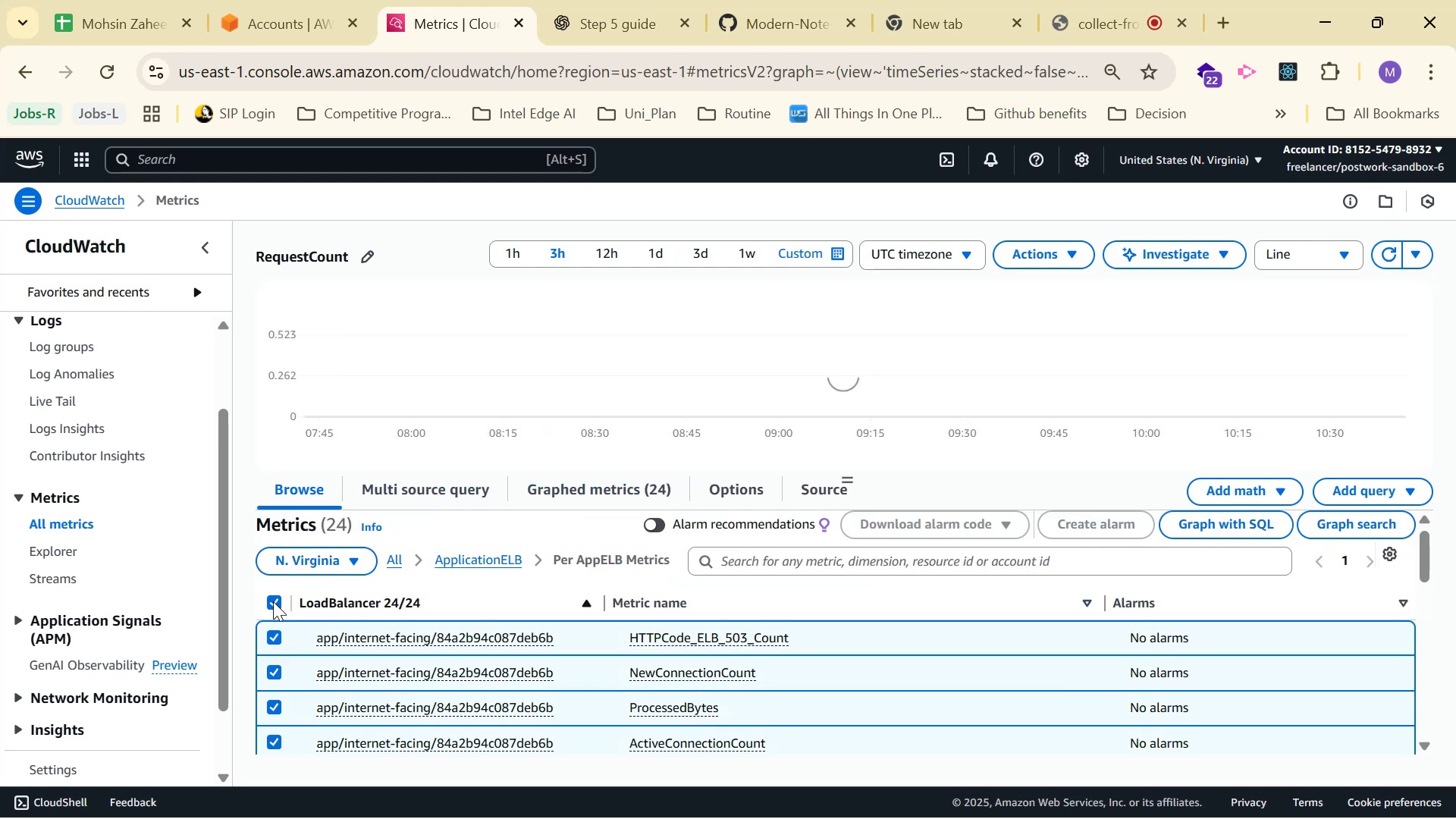 
left_click([273, 601])
 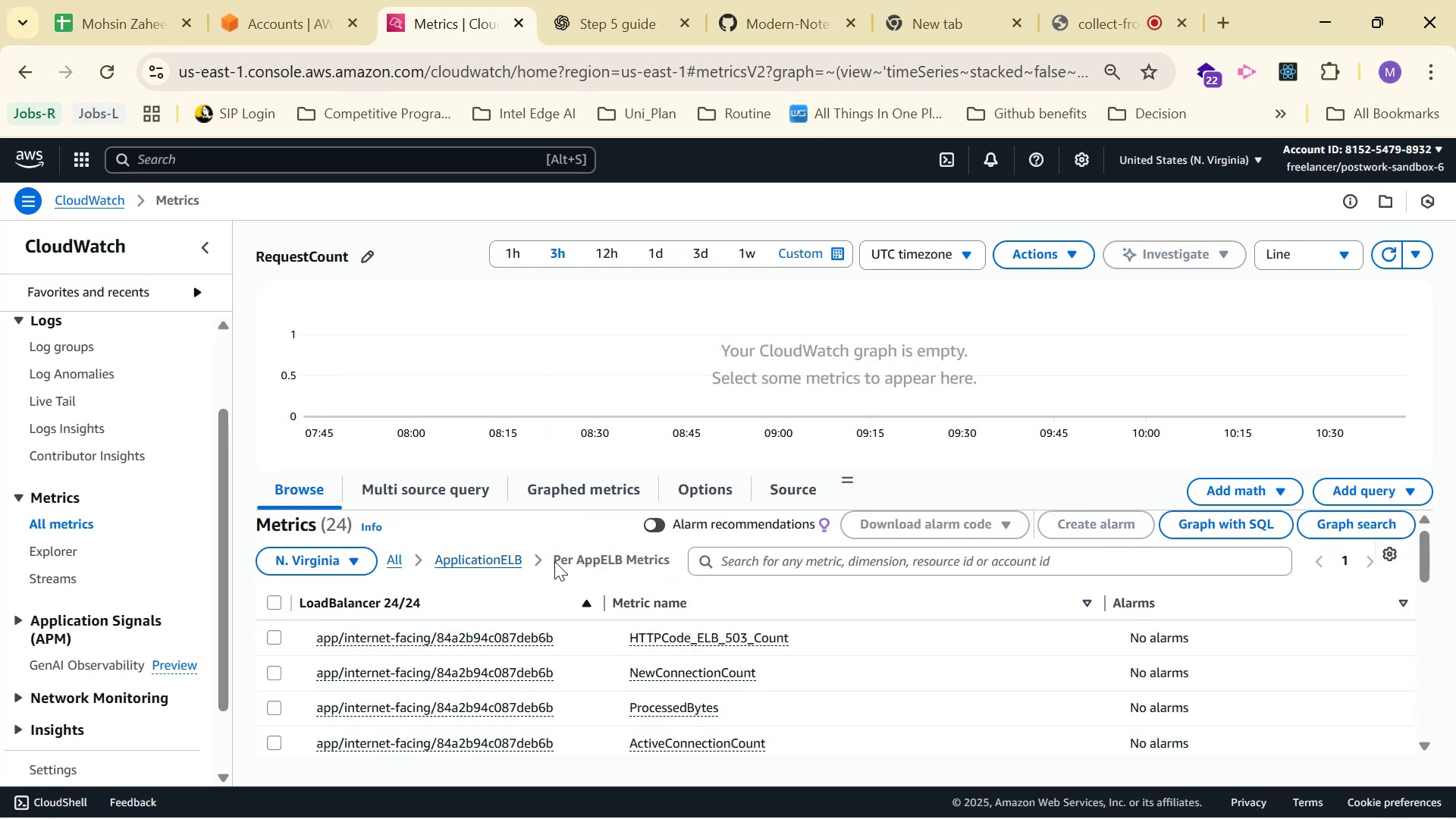 
left_click([493, 564])
 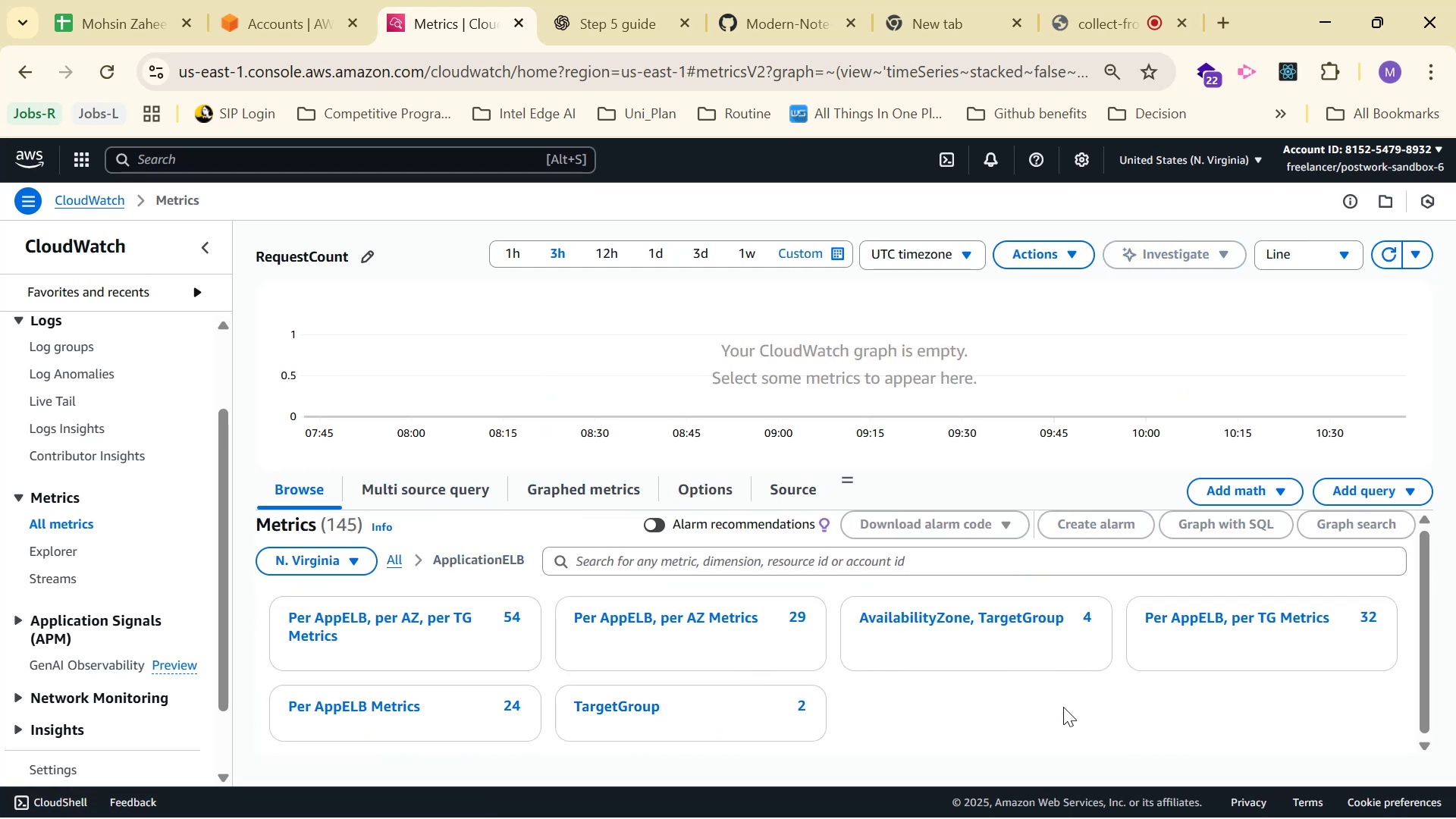 
left_click([1262, 617])
 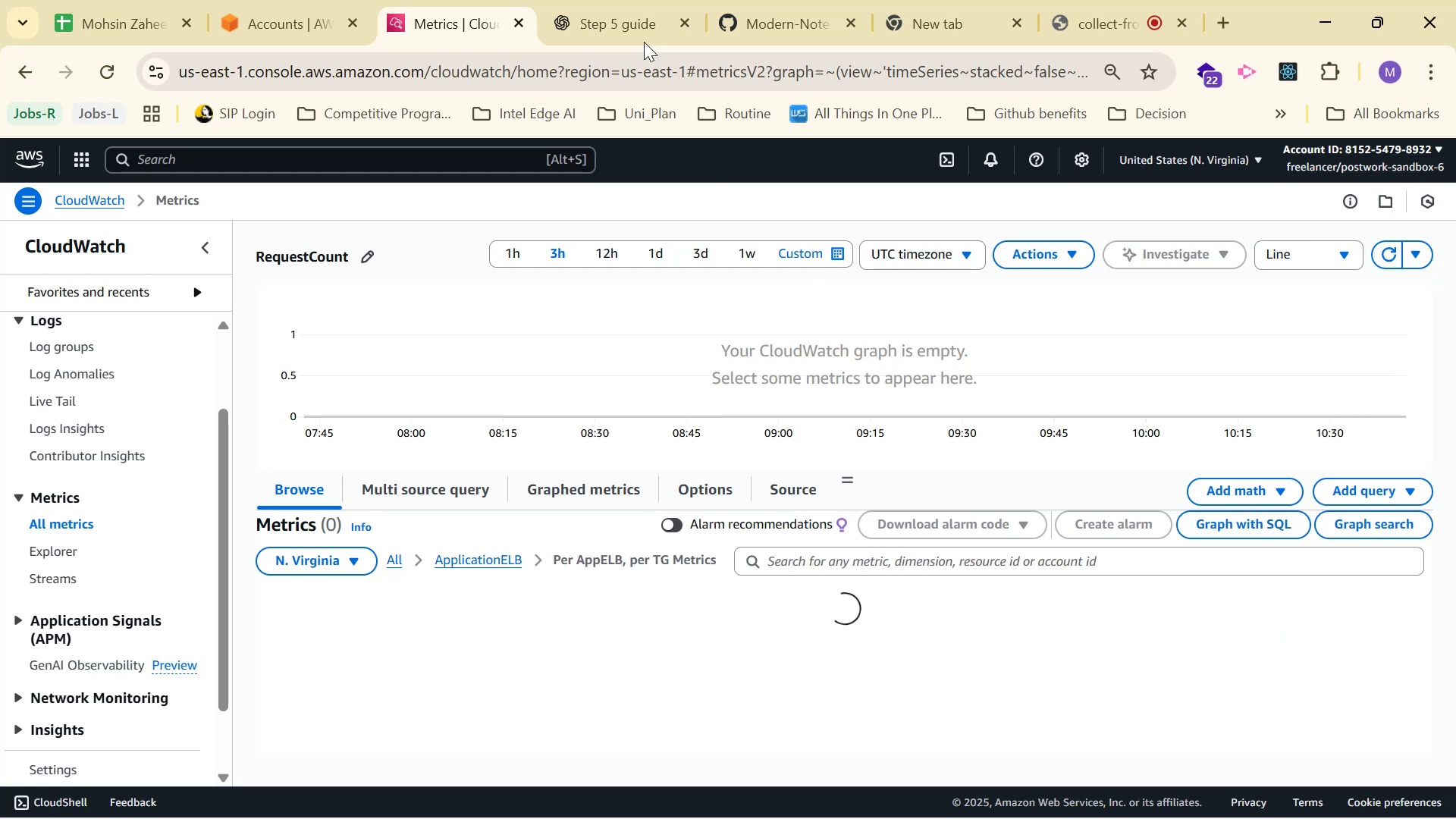 
left_click([613, 0])
 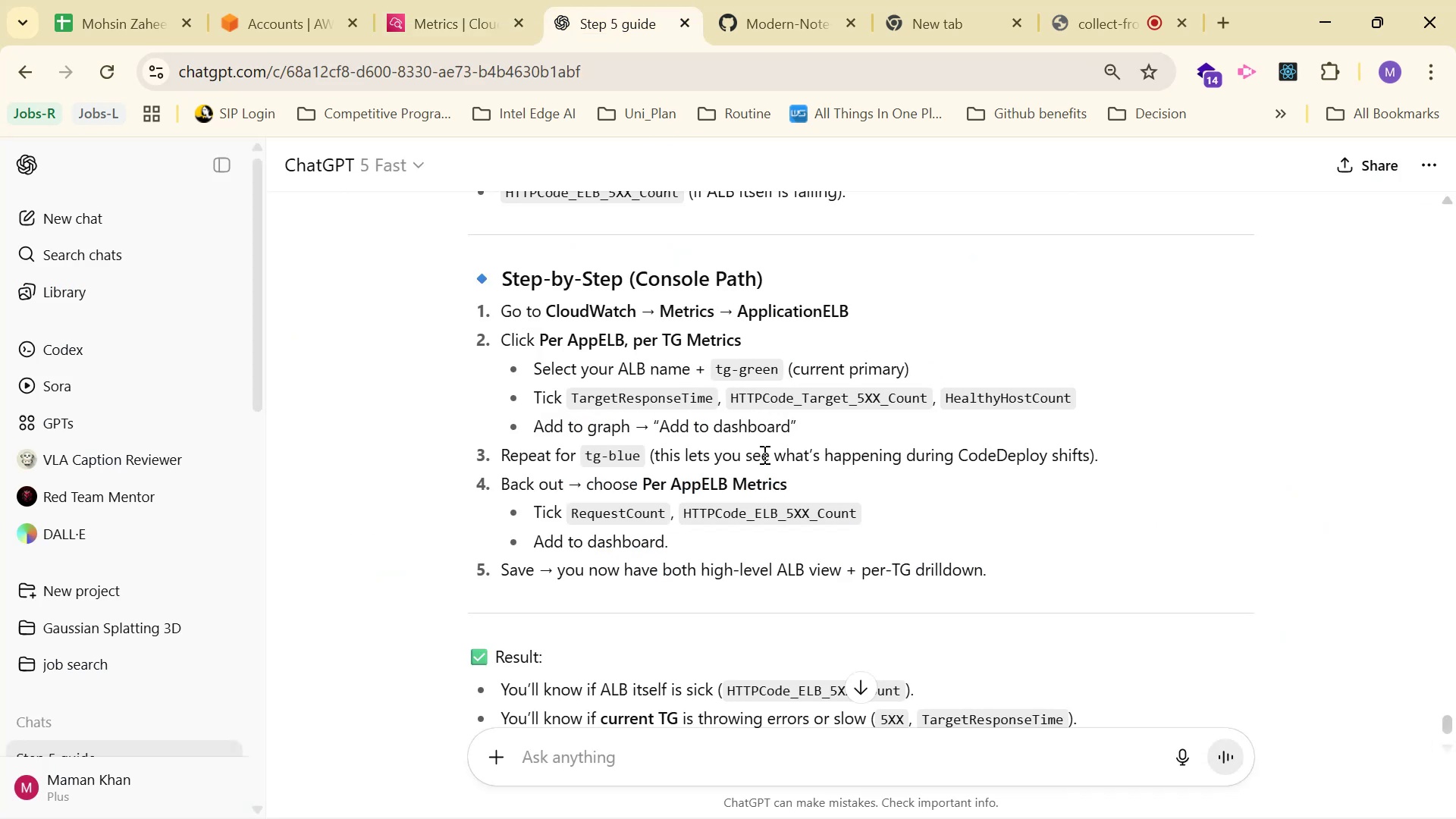 
wait(7.22)
 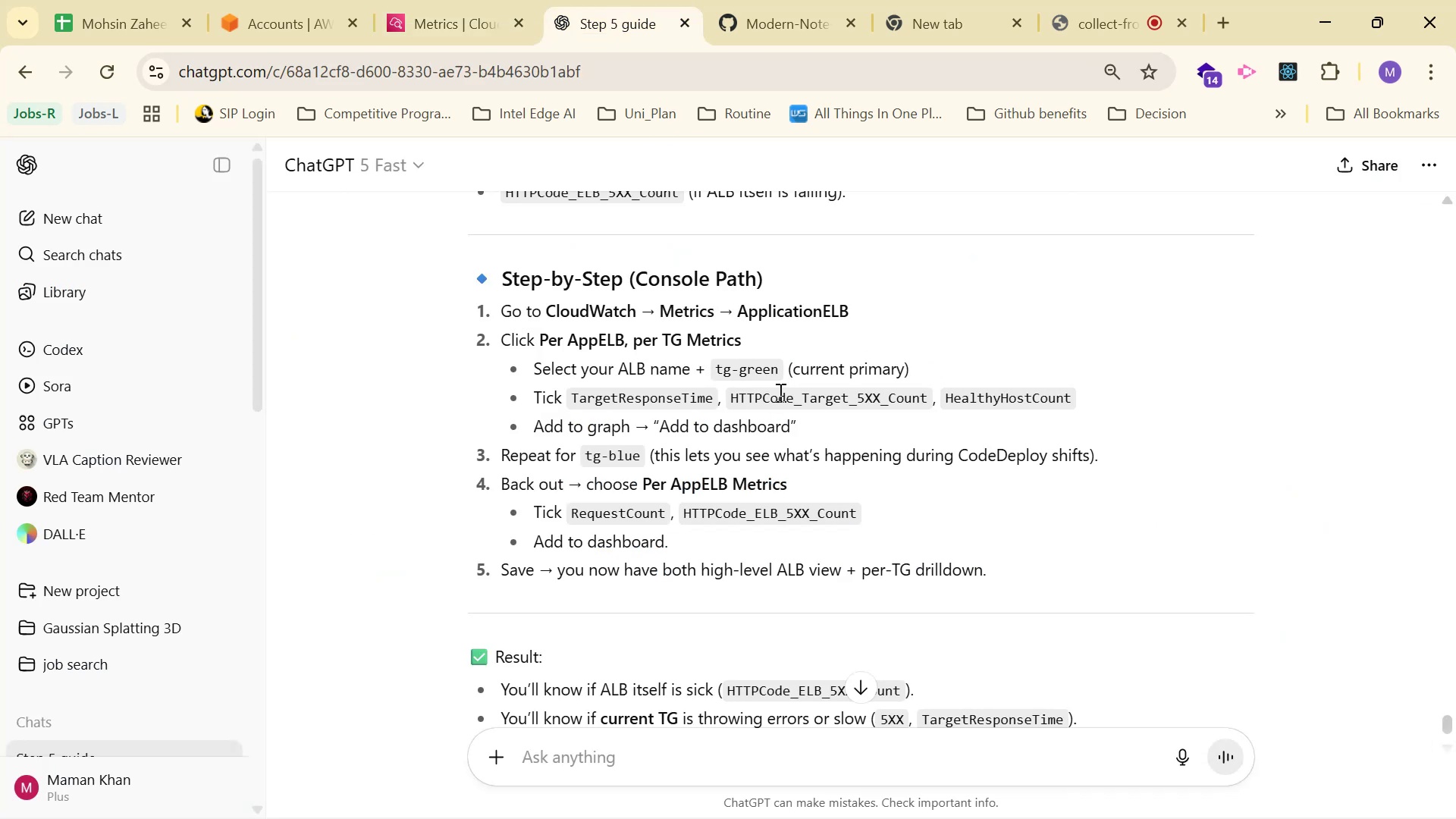 
scroll: coordinate [1188, 523], scroll_direction: down, amount: 9.0
 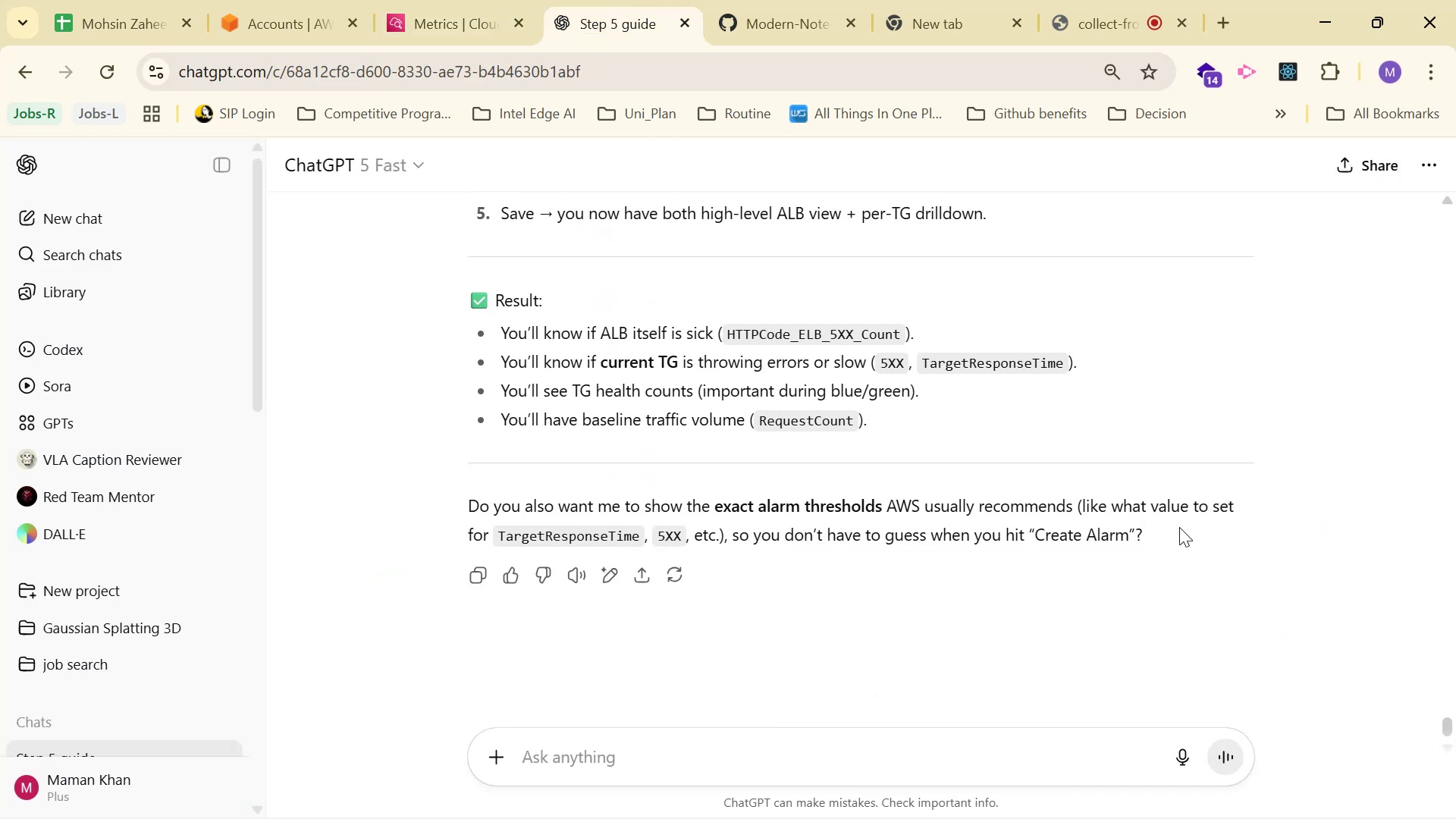 
scroll: coordinate [1166, 532], scroll_direction: up, amount: 5.0
 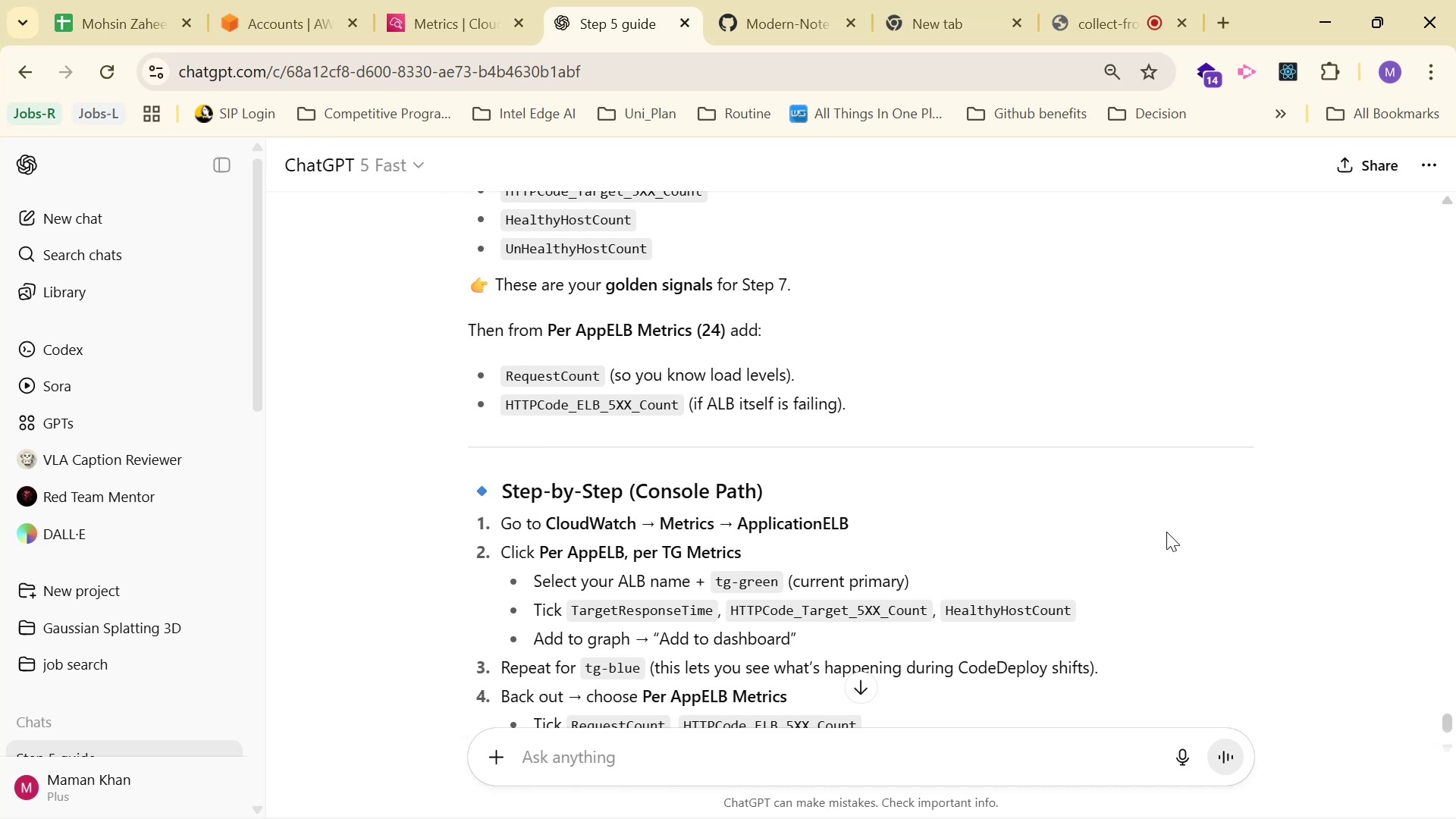 
scroll: coordinate [1166, 538], scroll_direction: down, amount: 2.0
 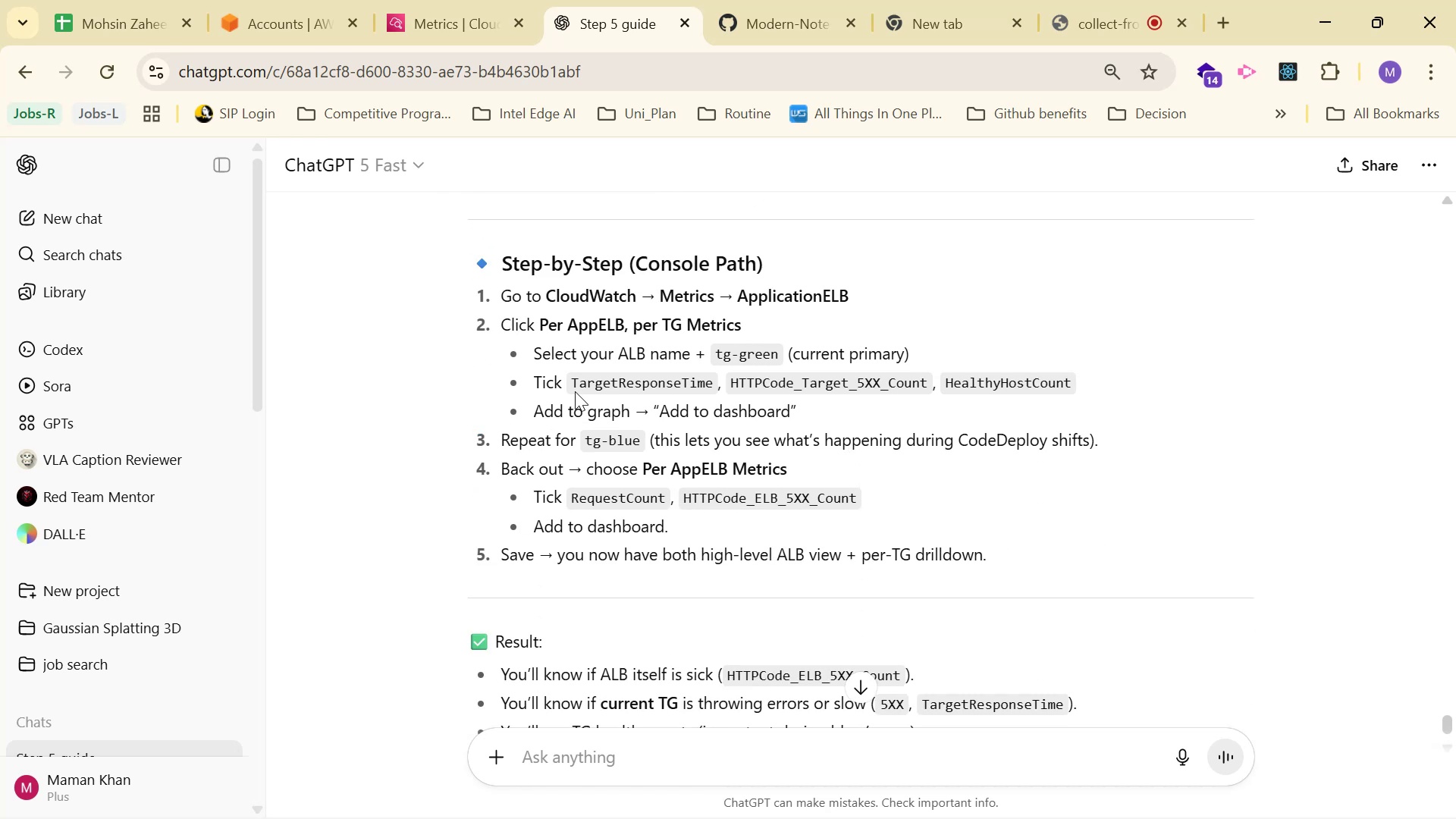 
left_click([461, 30])
 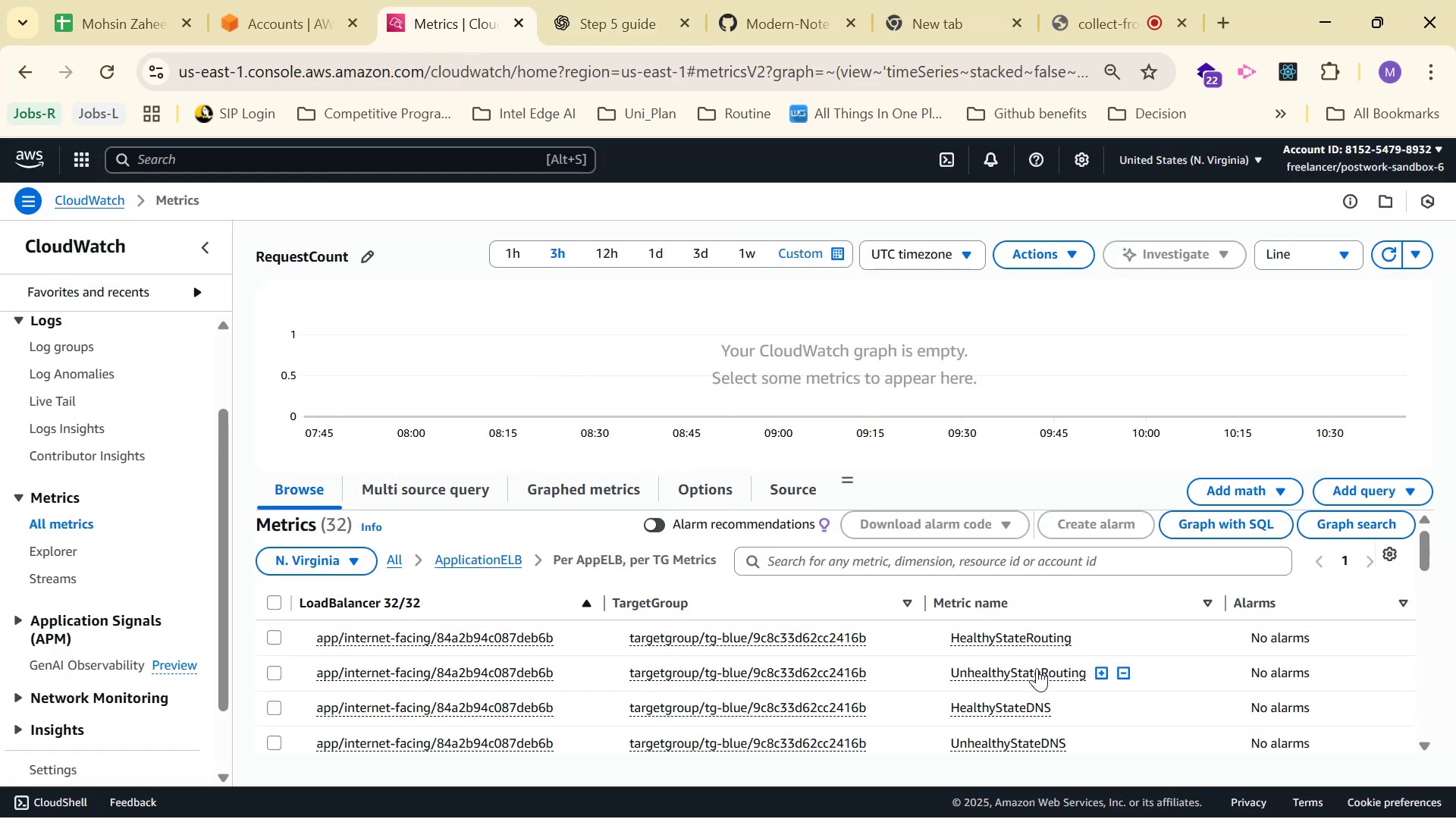 
scroll: coordinate [936, 667], scroll_direction: down, amount: 20.0
 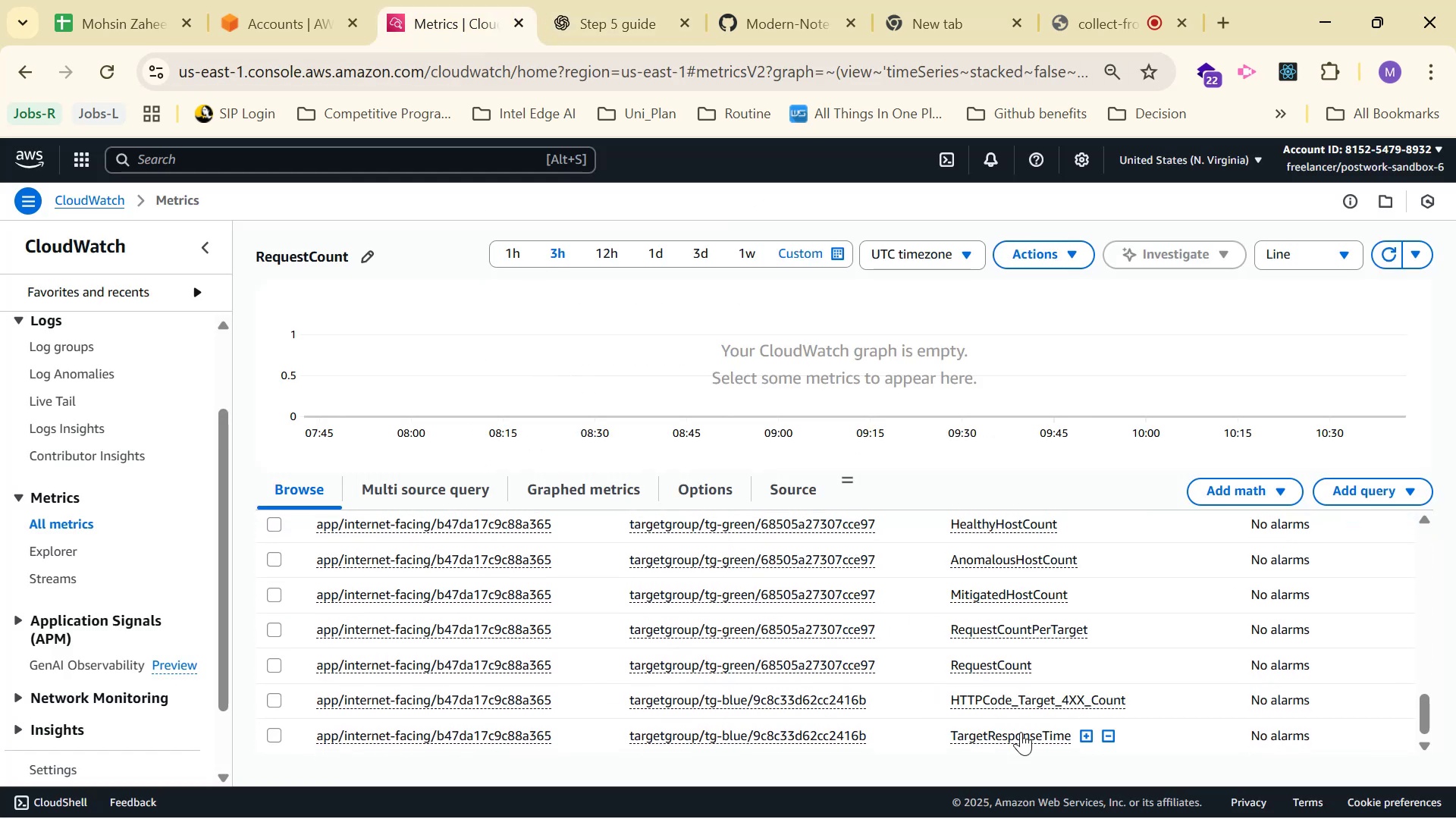 
scroll: coordinate [1037, 650], scroll_direction: up, amount: 7.0
 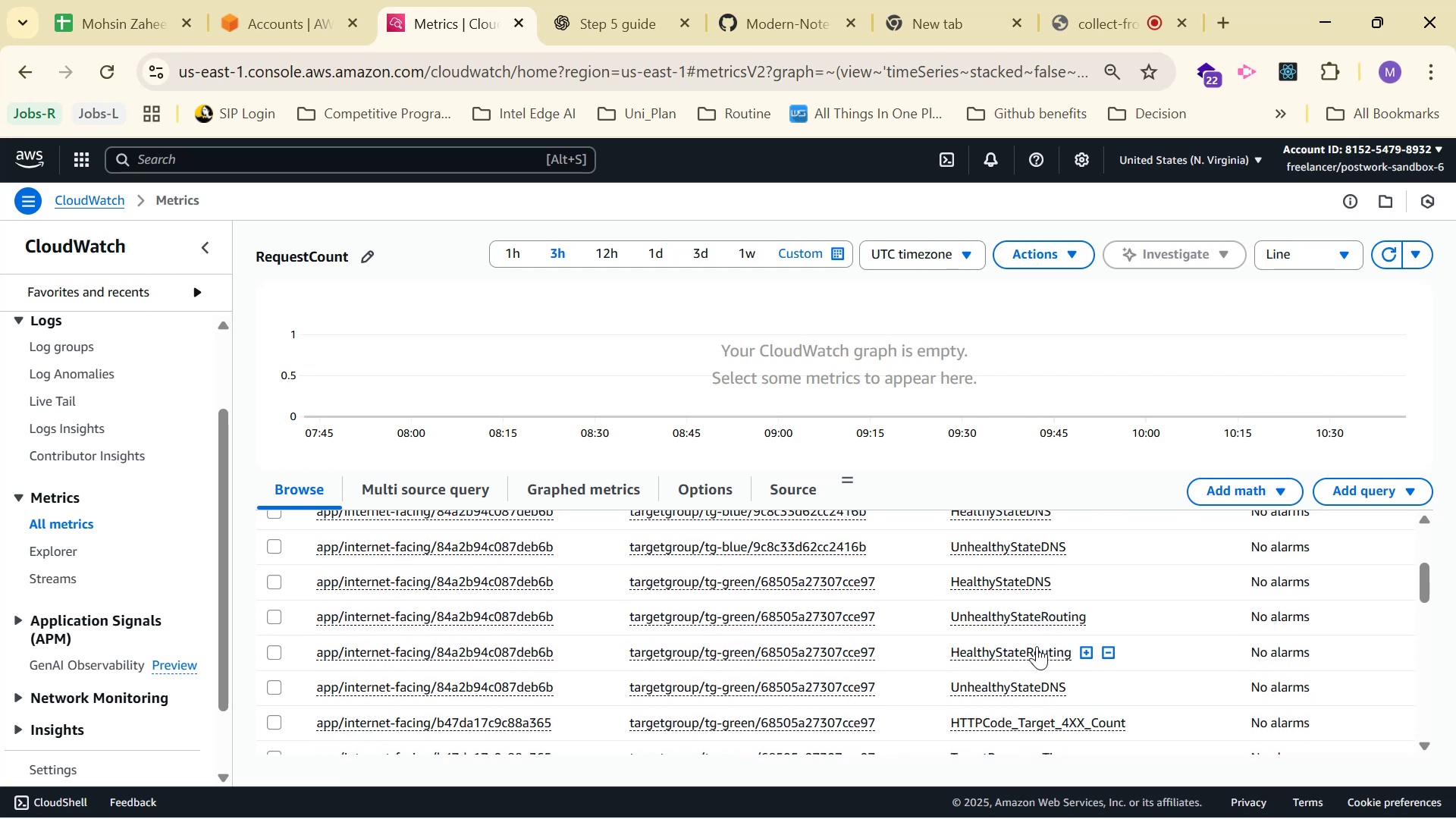 
scroll: coordinate [1037, 647], scroll_direction: down, amount: 1.0
 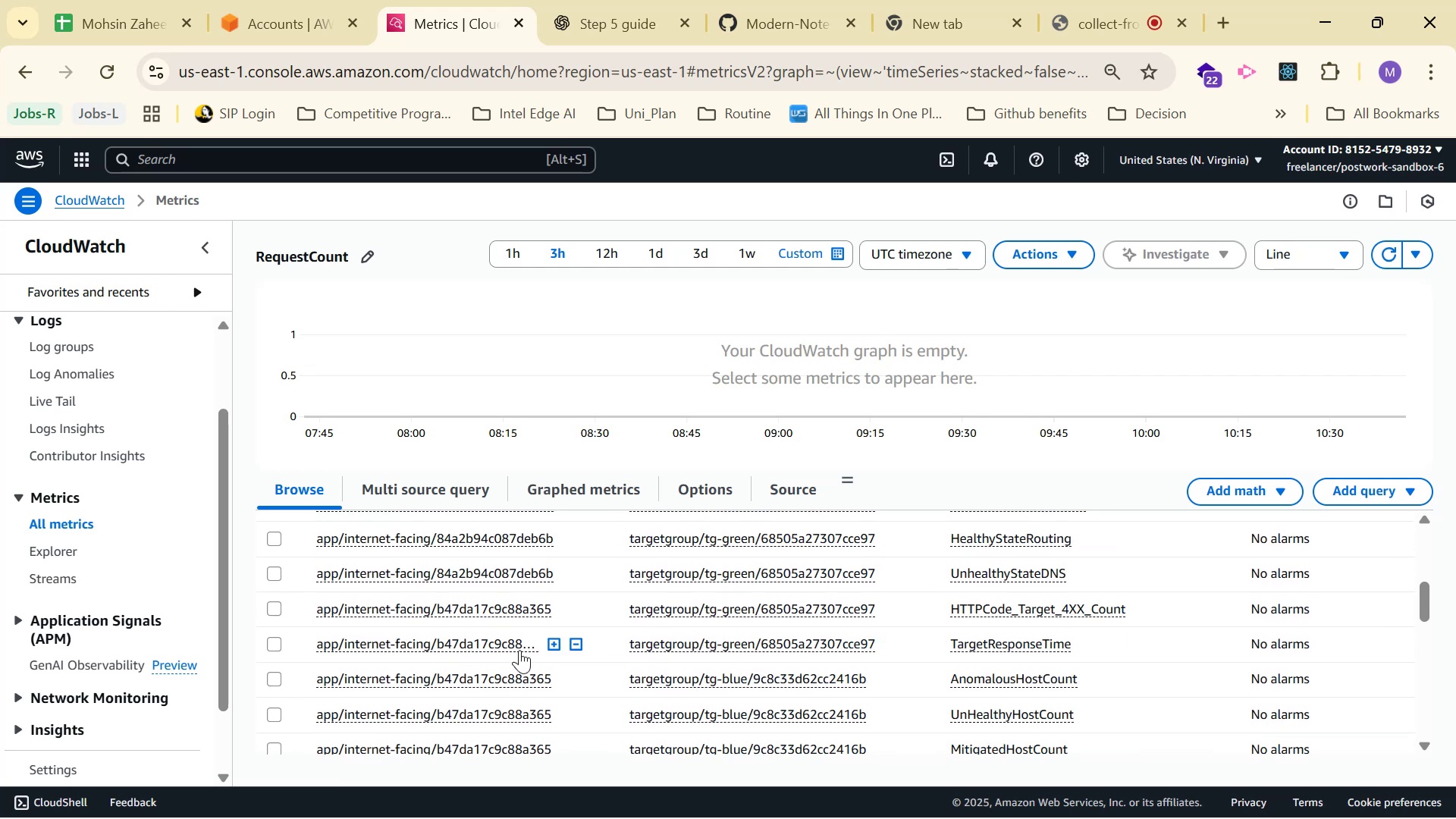 
left_click([278, 639])
 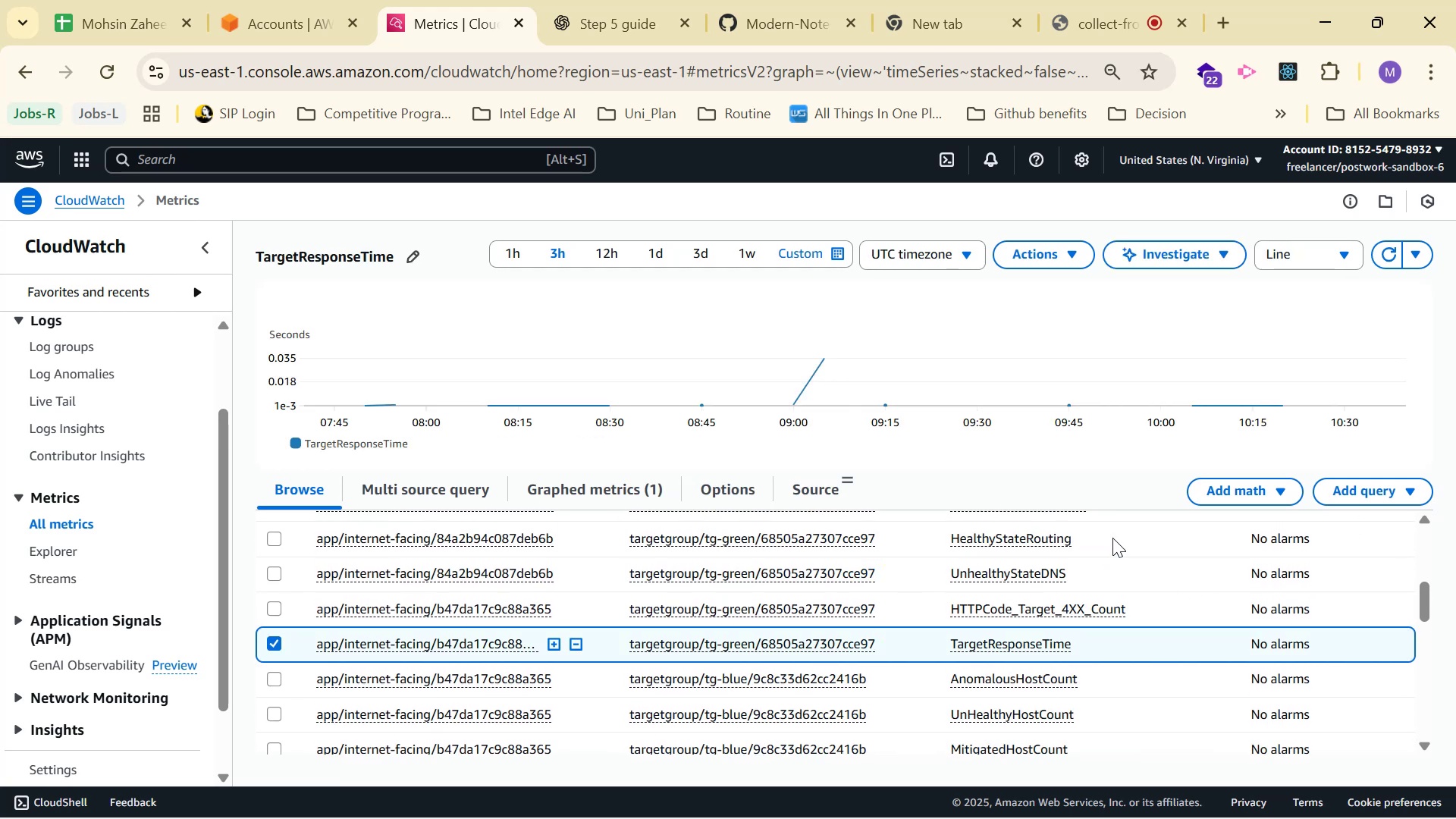 
left_click([639, 0])
 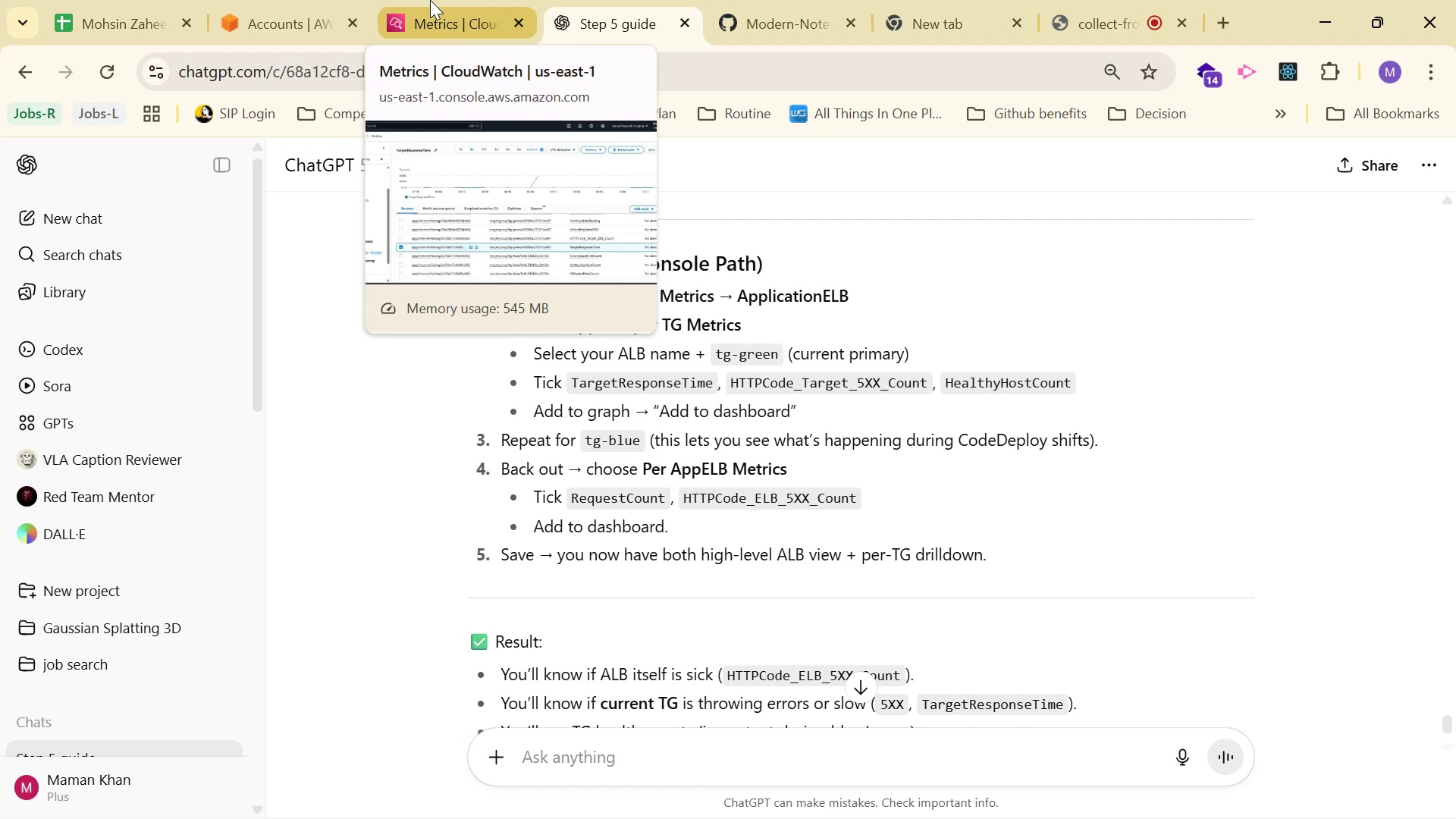 
wait(10.13)
 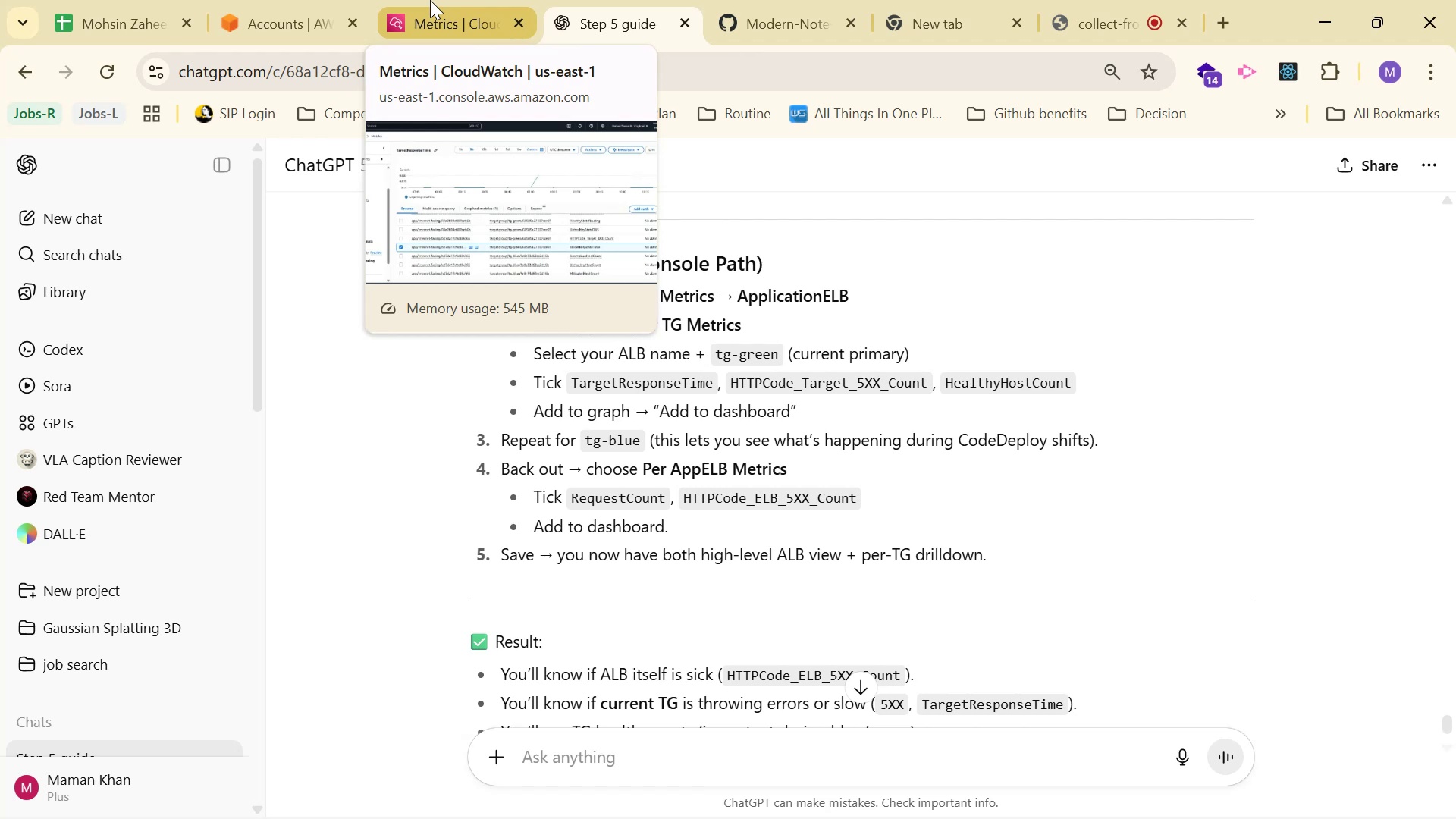 
left_click([421, 0])
 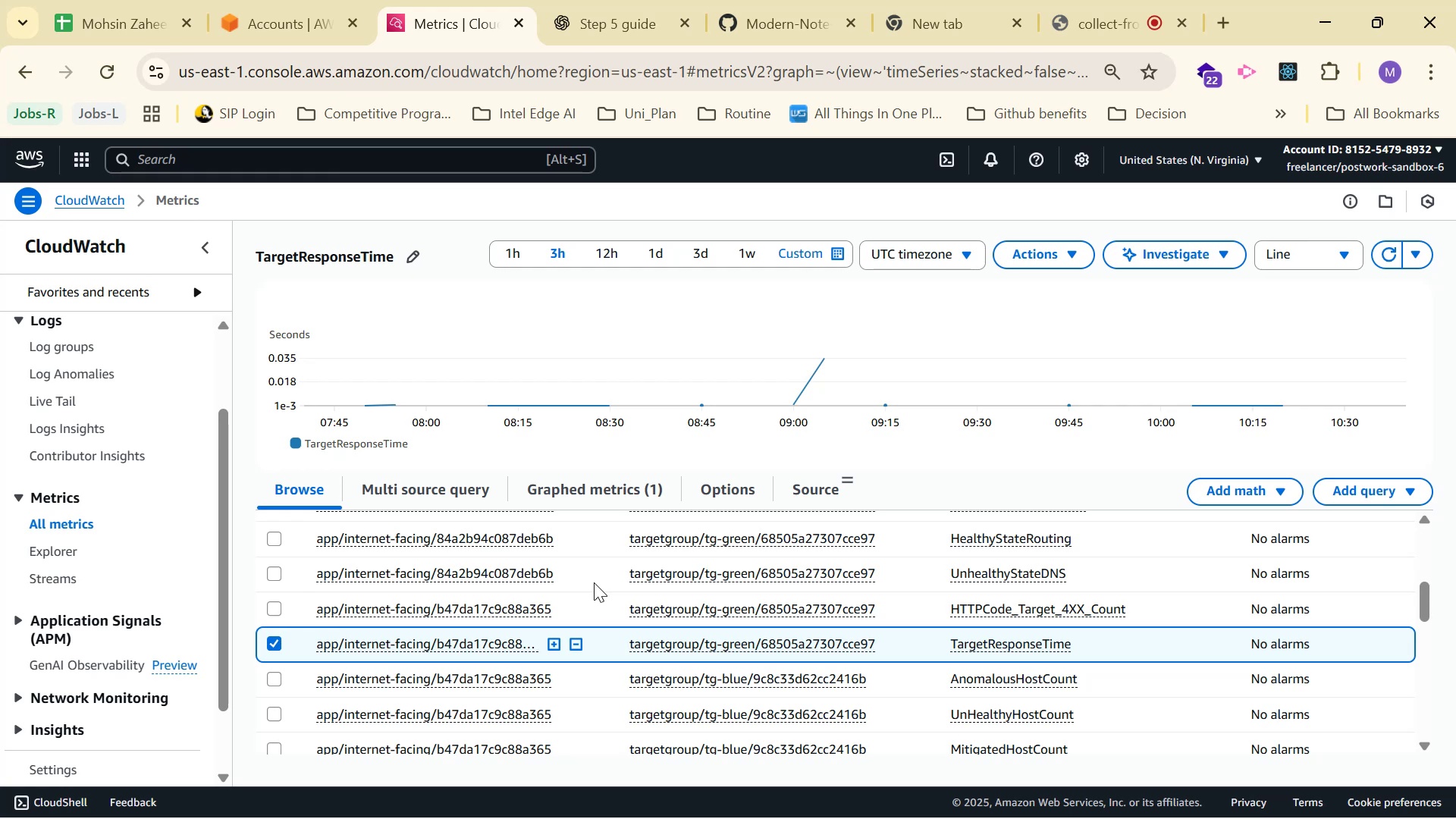 
wait(82.53)
 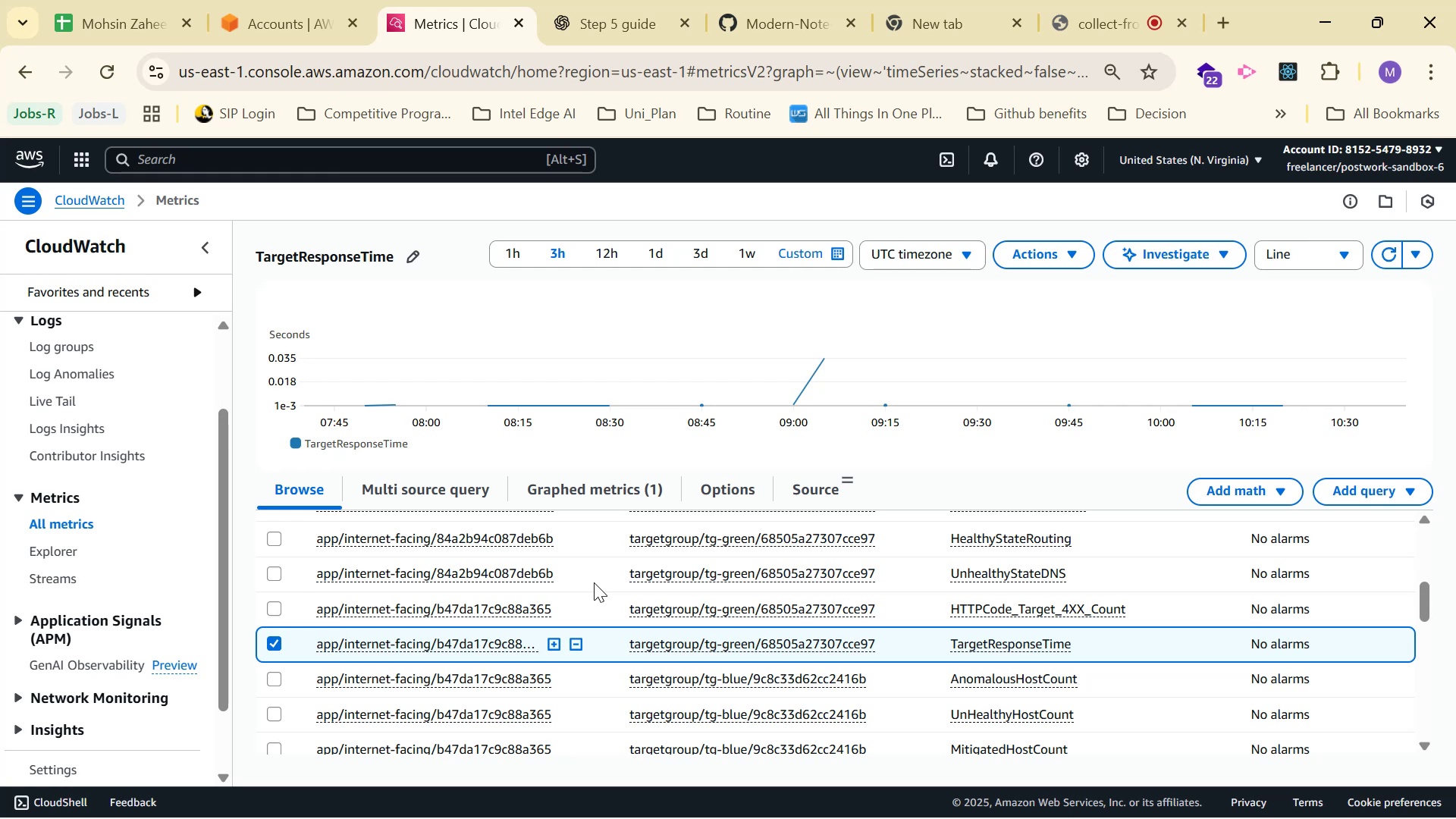 
scroll: coordinate [803, 589], scroll_direction: down, amount: 1.0
 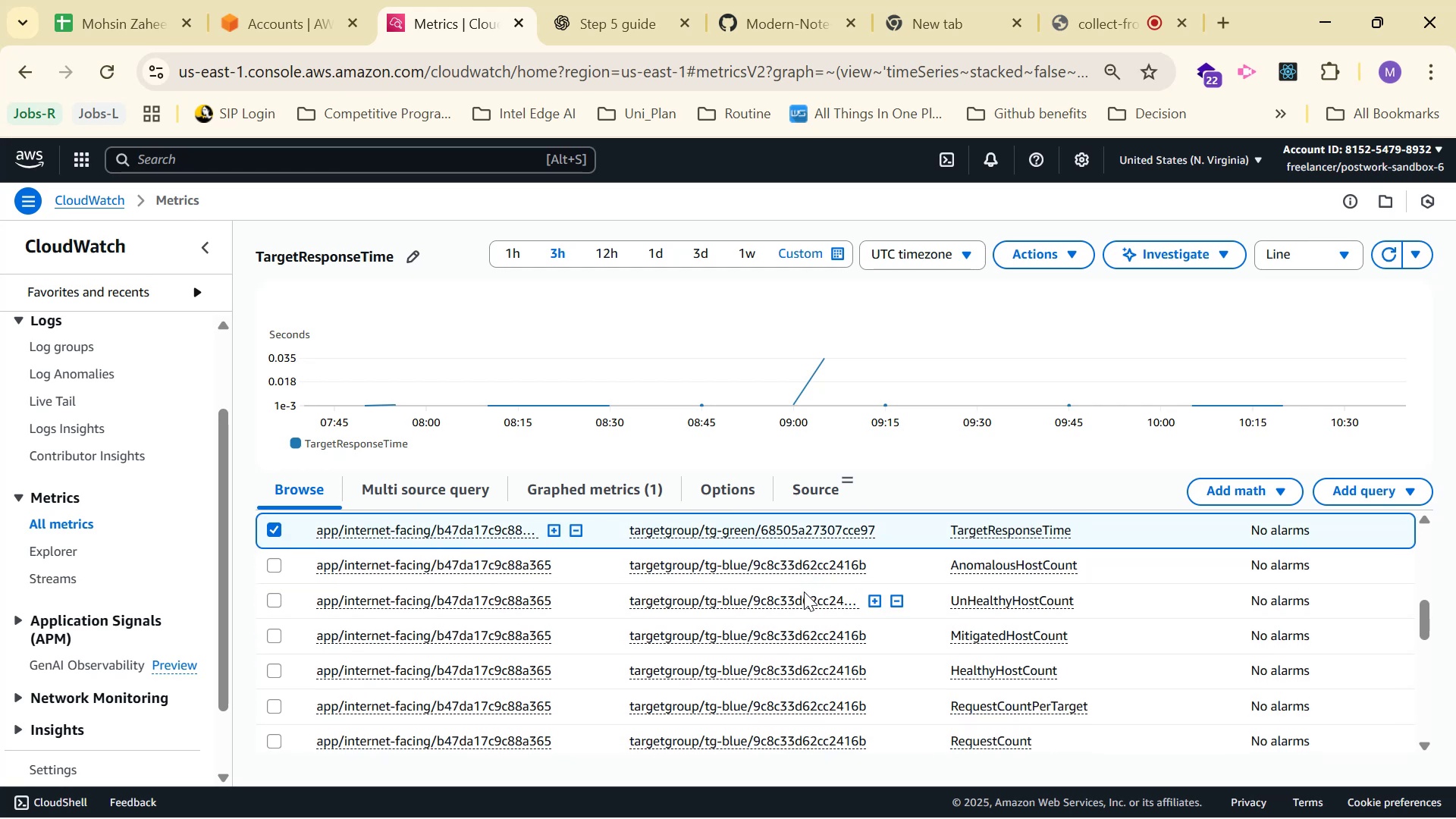 
scroll: coordinate [803, 592], scroll_direction: up, amount: 1.0
 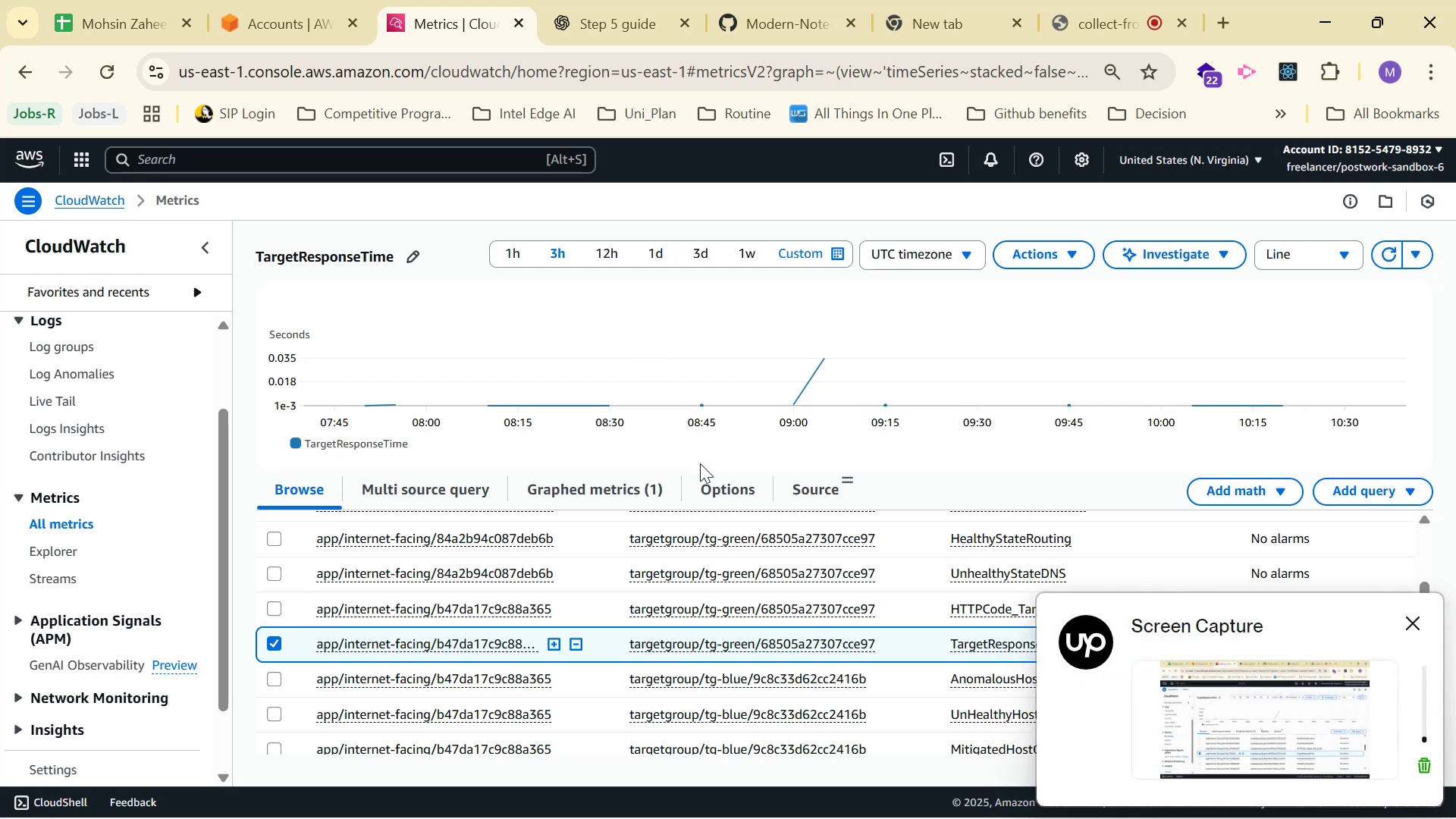 
wait(19.34)
 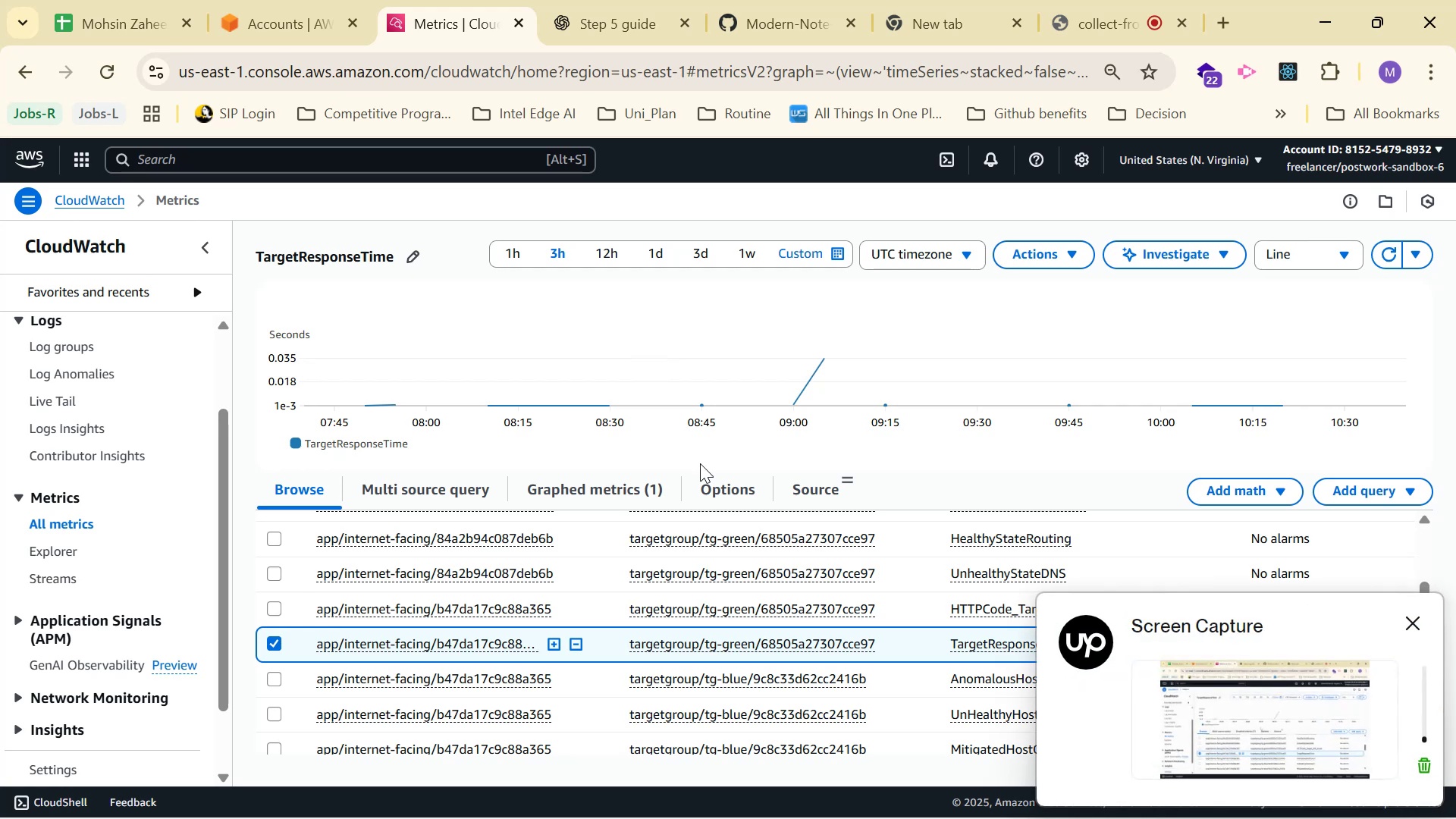 
left_click([1414, 624])
 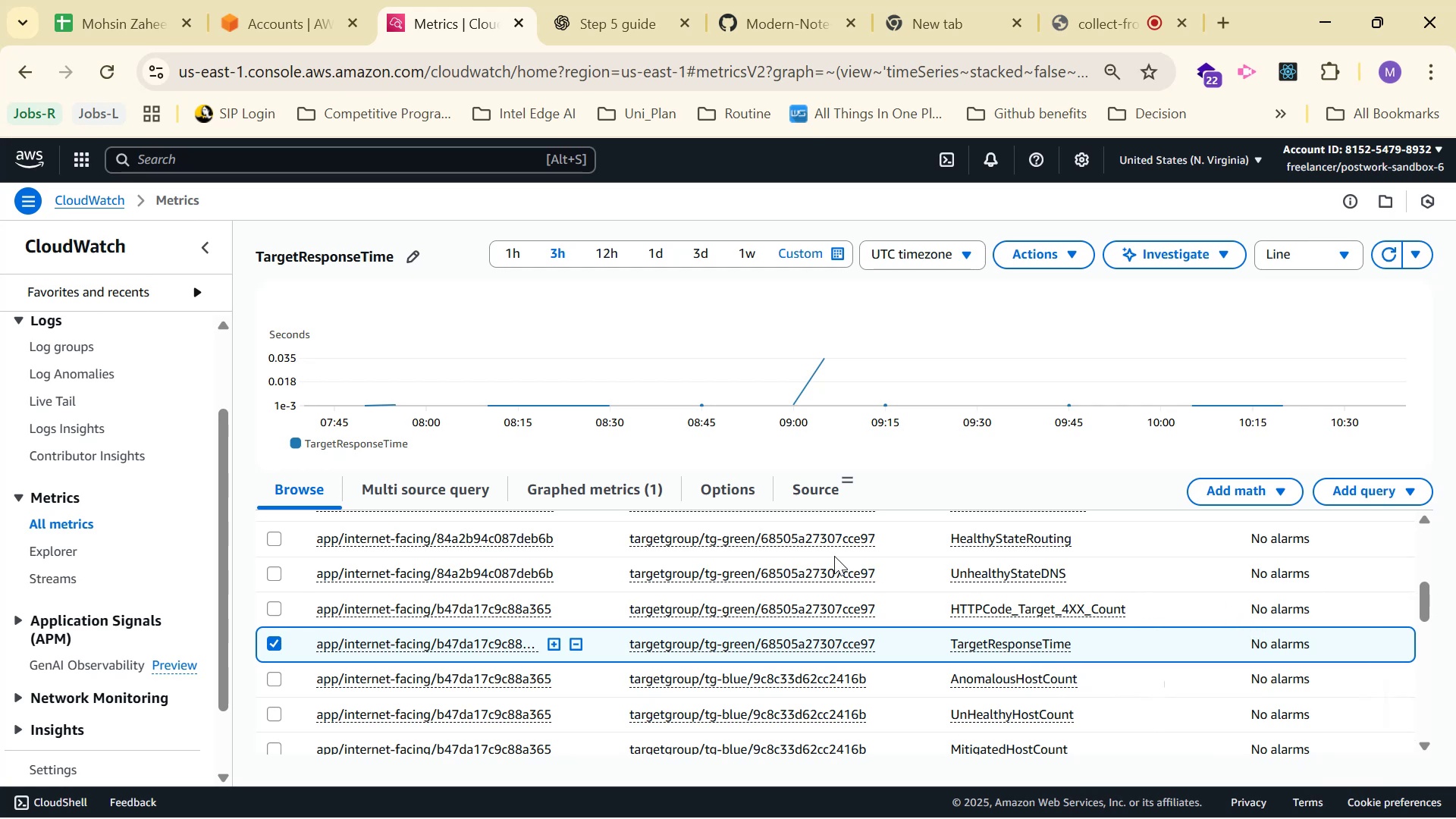 
wait(6.58)
 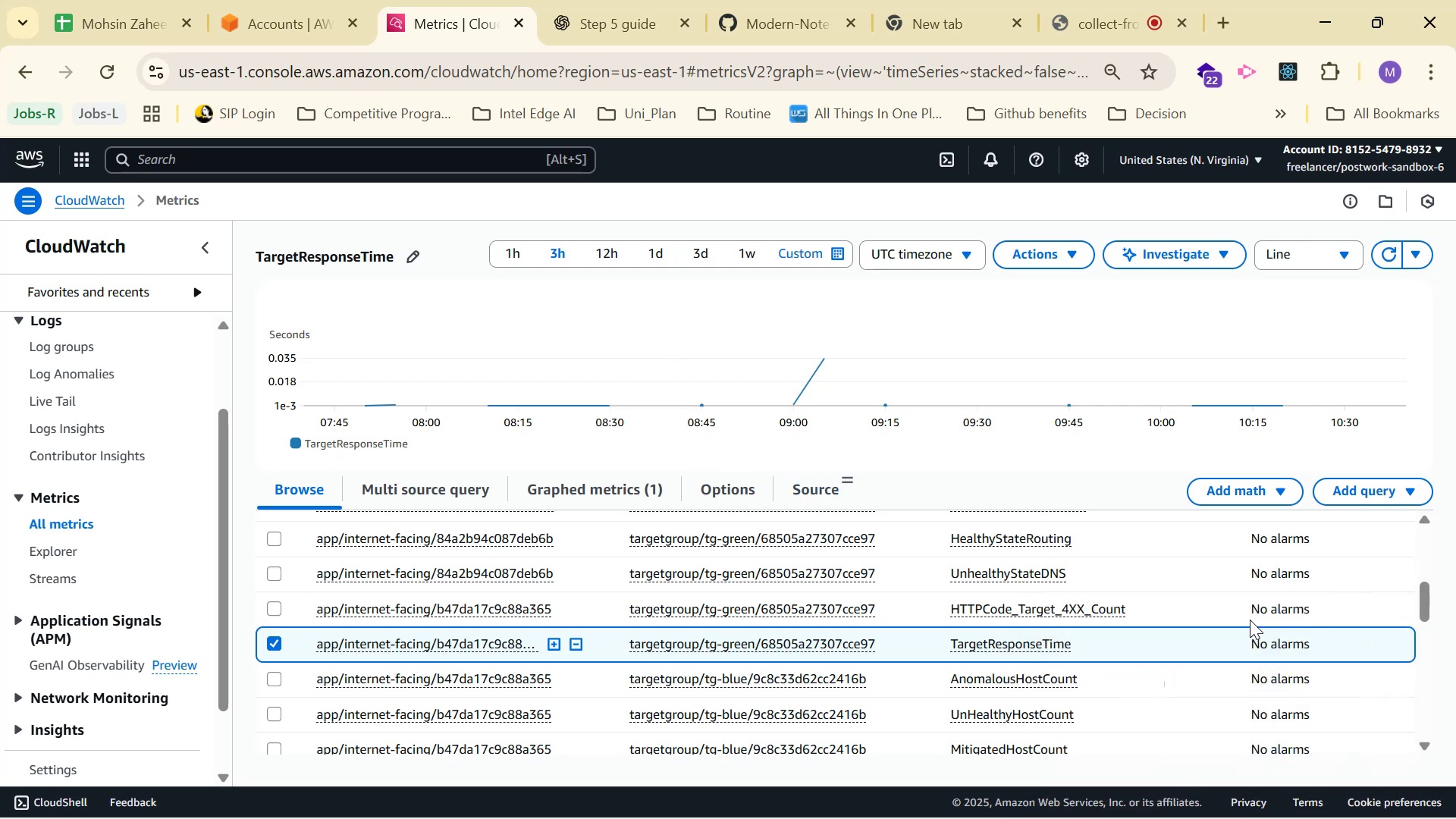 
mouse_move([830, 532])
 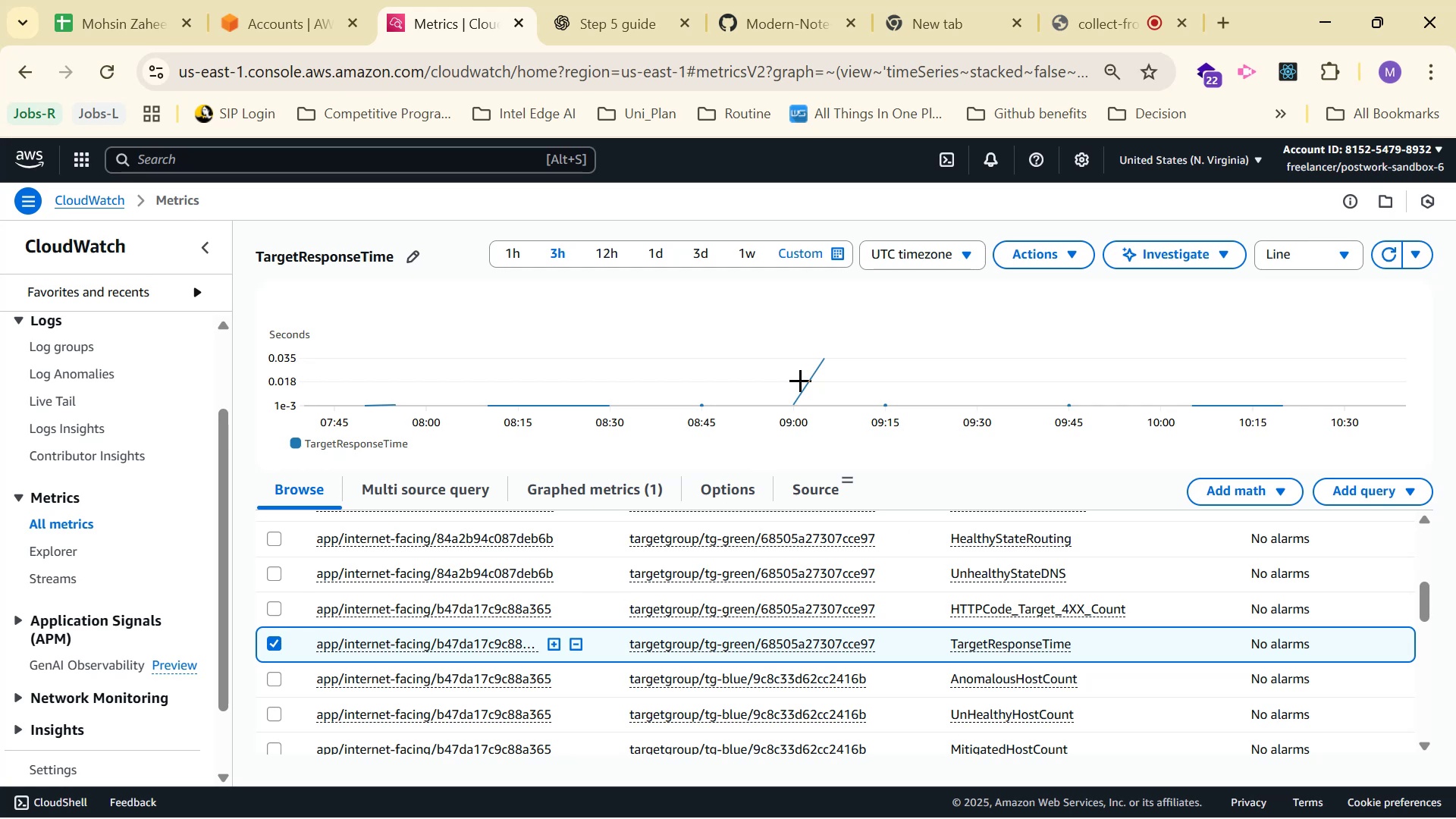 
left_click([566, 0])
 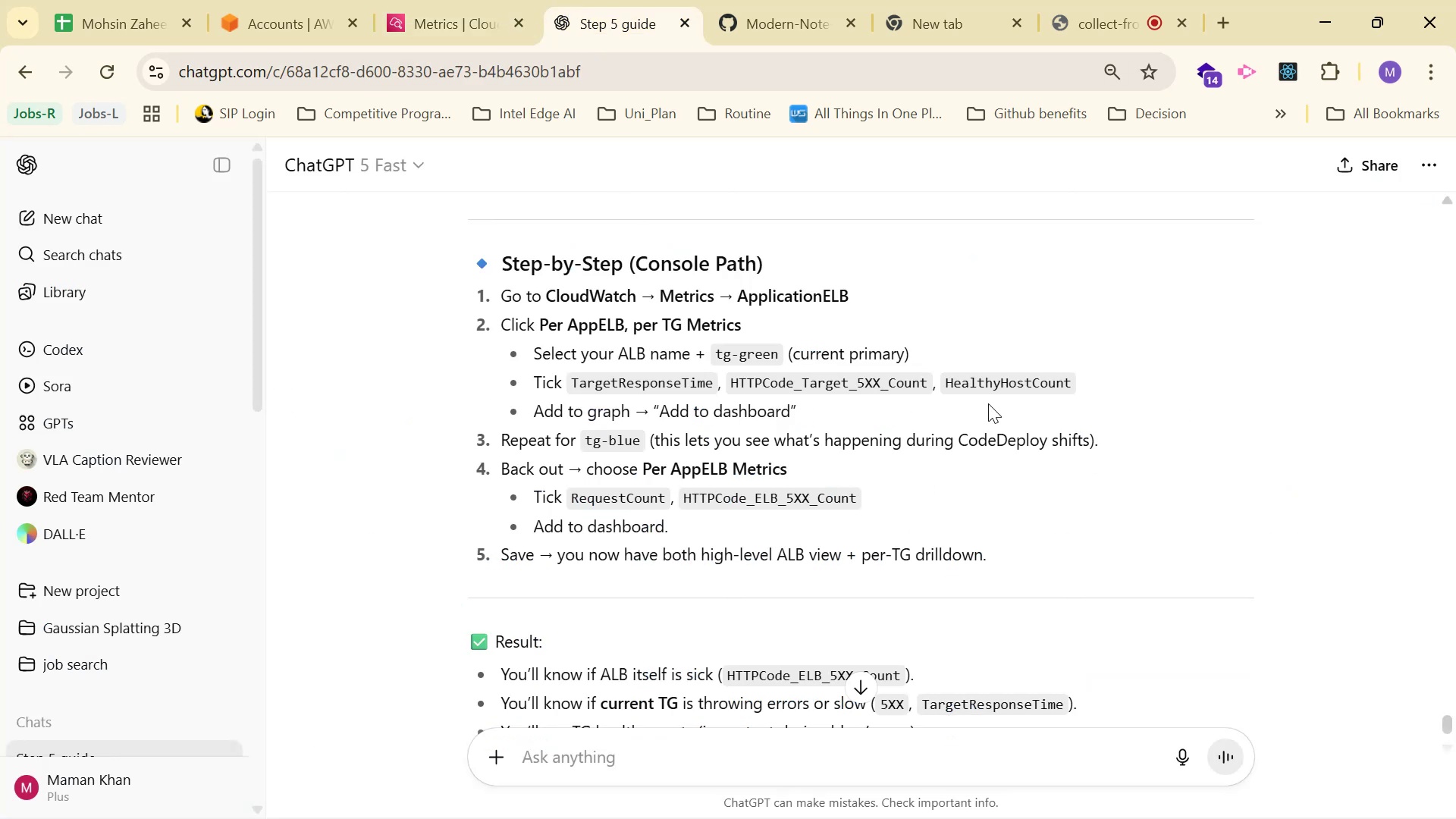 
wait(5.14)
 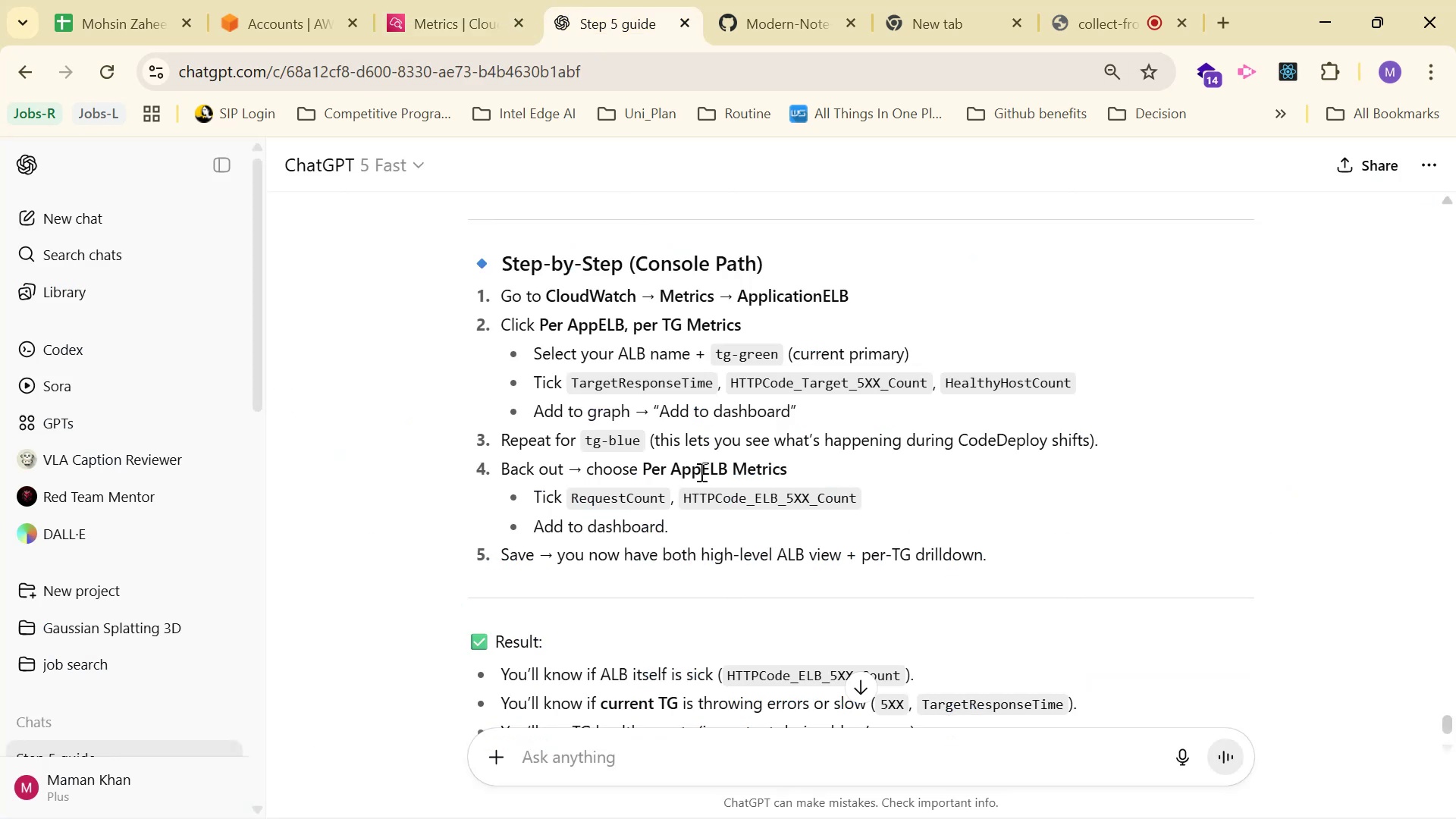 
left_click([457, 0])
 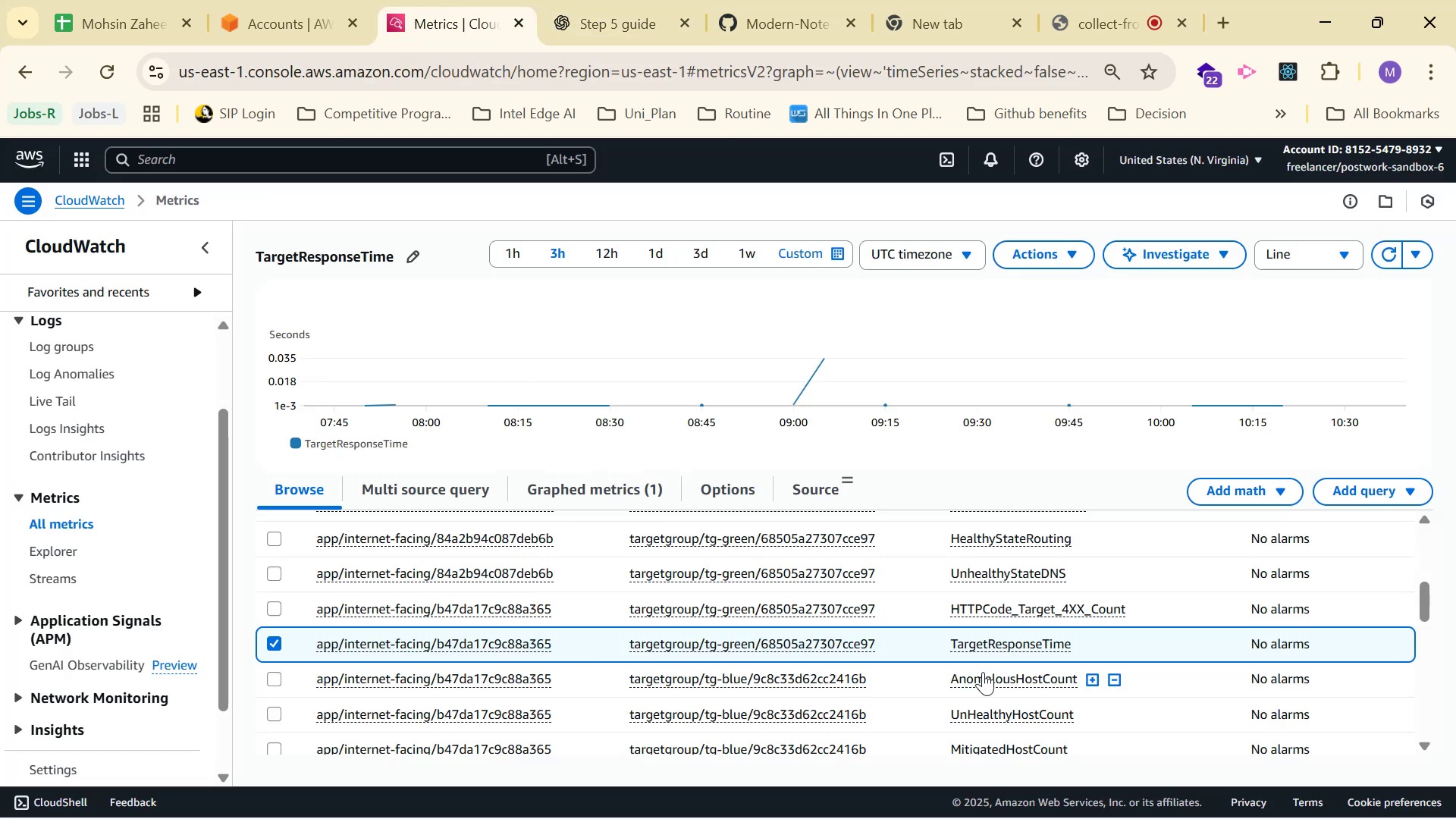 
scroll: coordinate [1096, 674], scroll_direction: up, amount: 3.0
 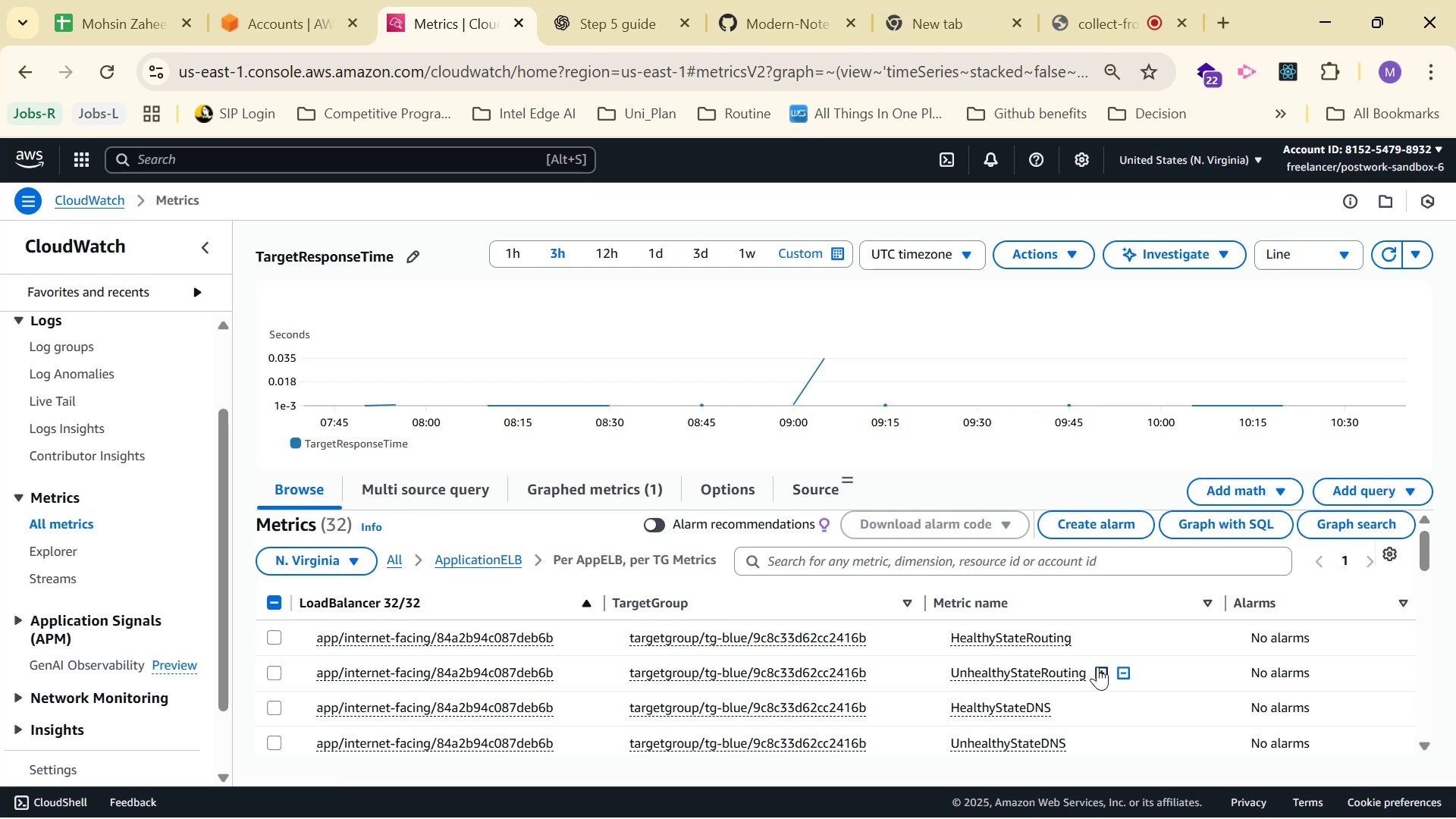 
scroll: coordinate [1092, 673], scroll_direction: down, amount: 14.0
 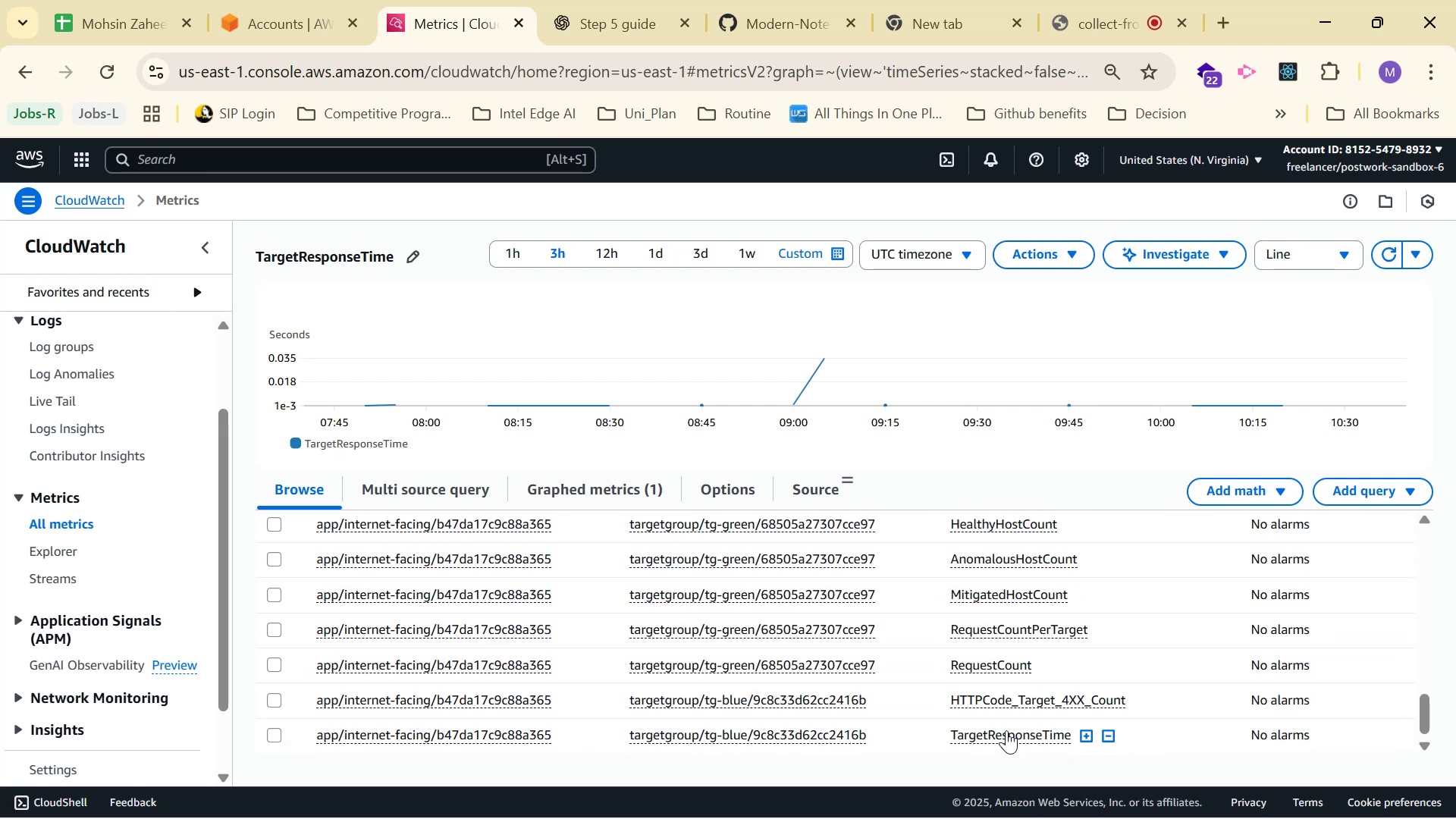 
scroll: coordinate [534, 572], scroll_direction: up, amount: 5.0
 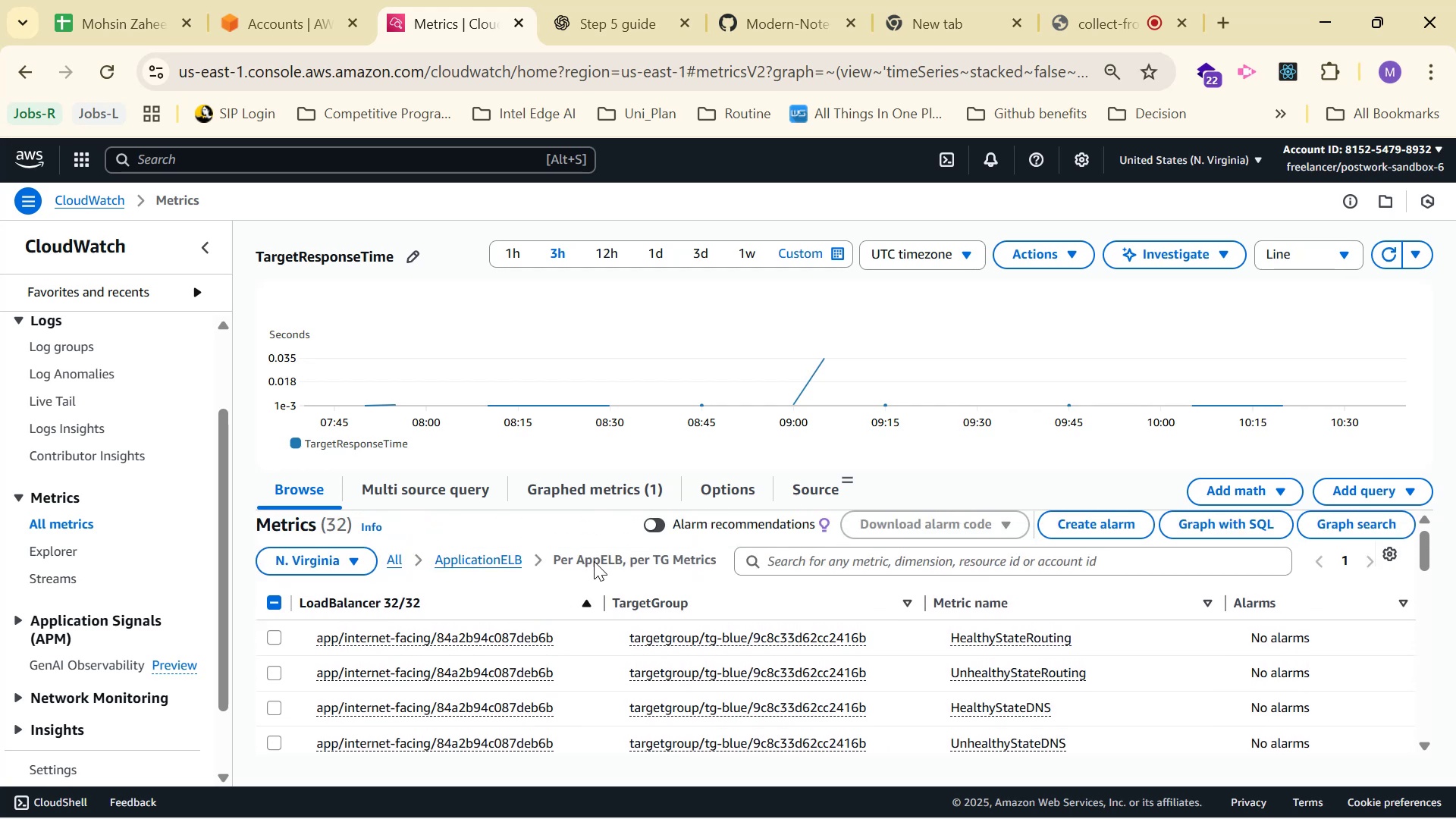 
mouse_move([629, 557])
 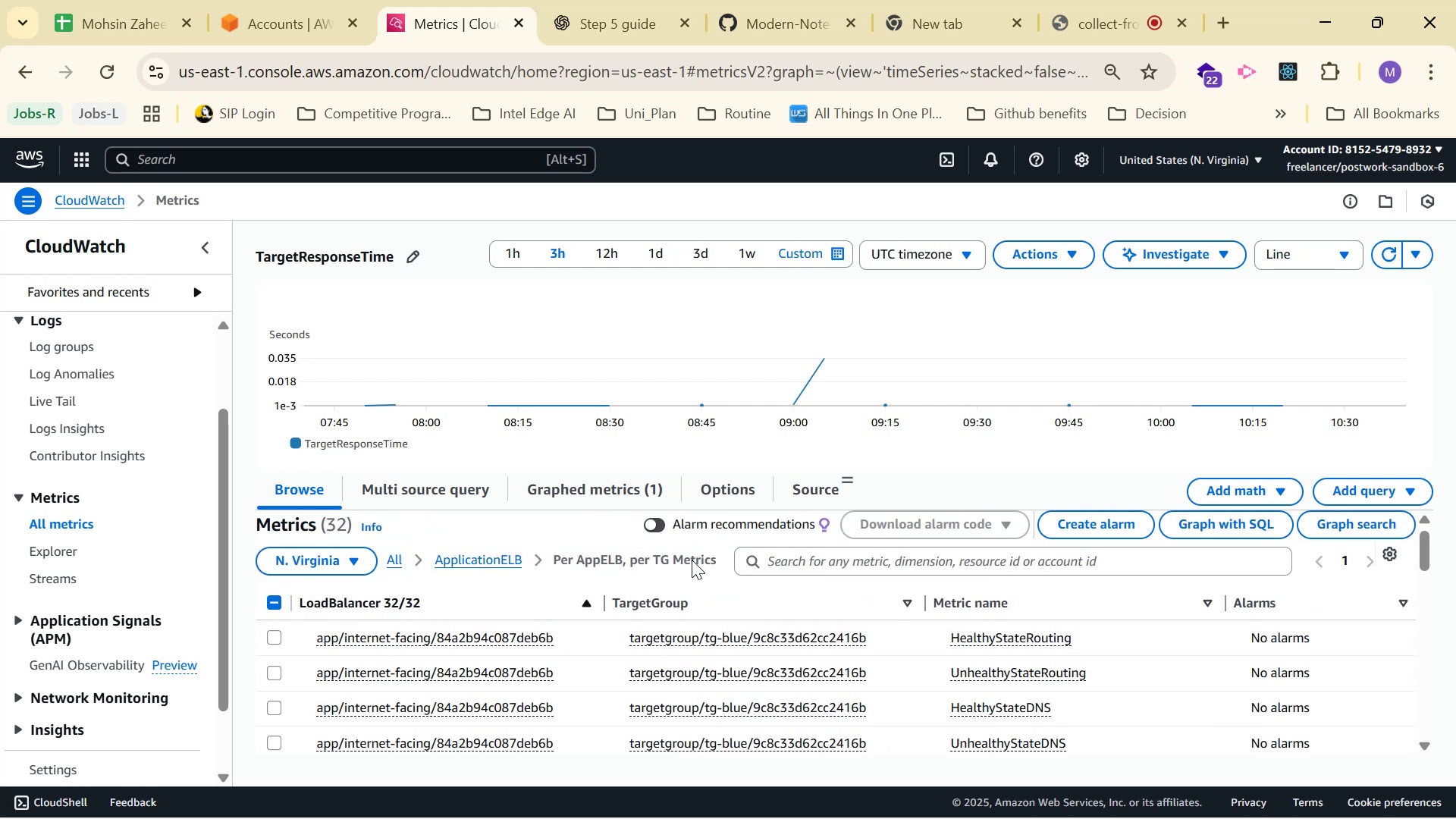 
scroll: coordinate [963, 661], scroll_direction: down, amount: 3.0
 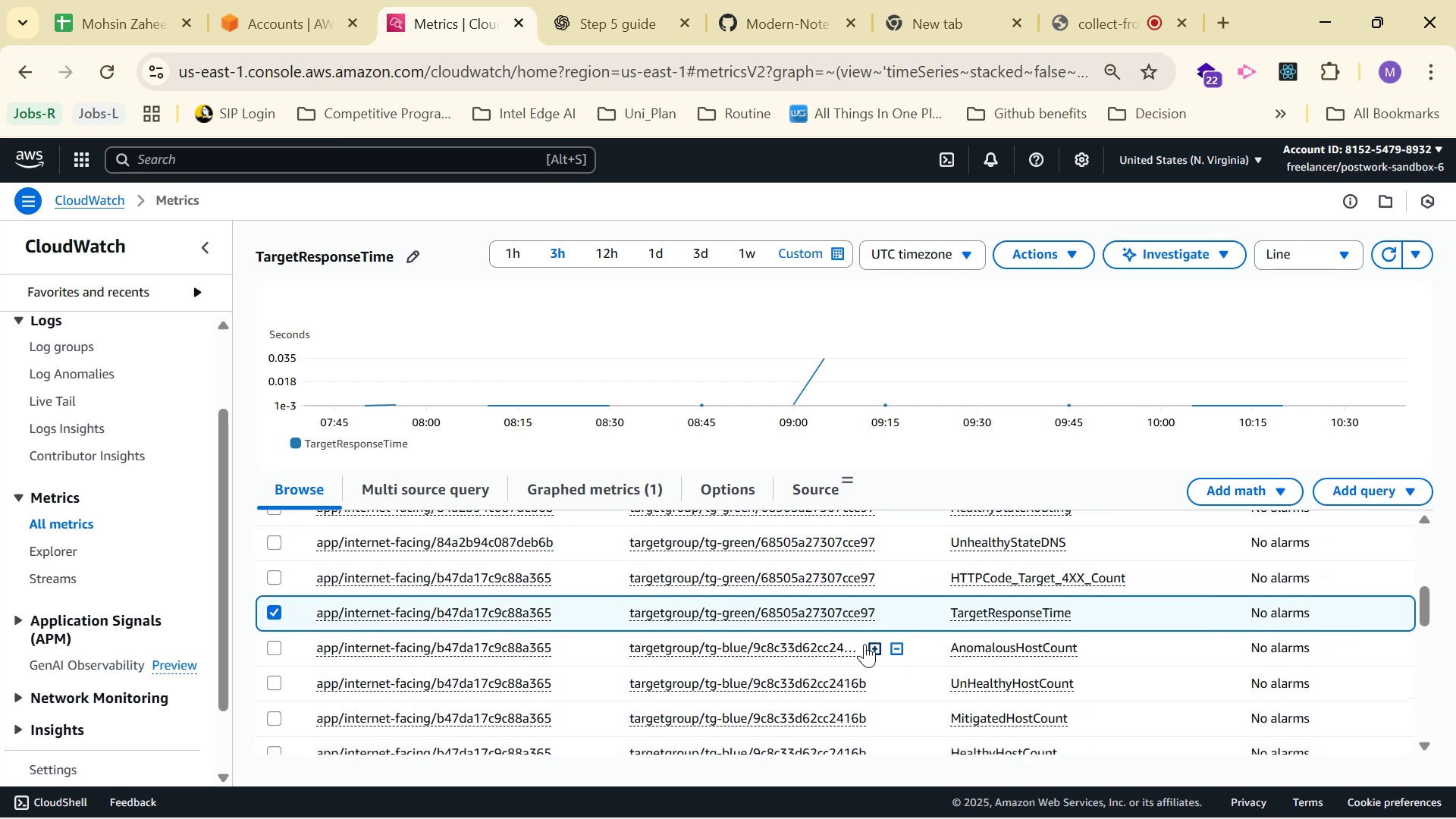 
scroll: coordinate [672, 533], scroll_direction: up, amount: 11.0
 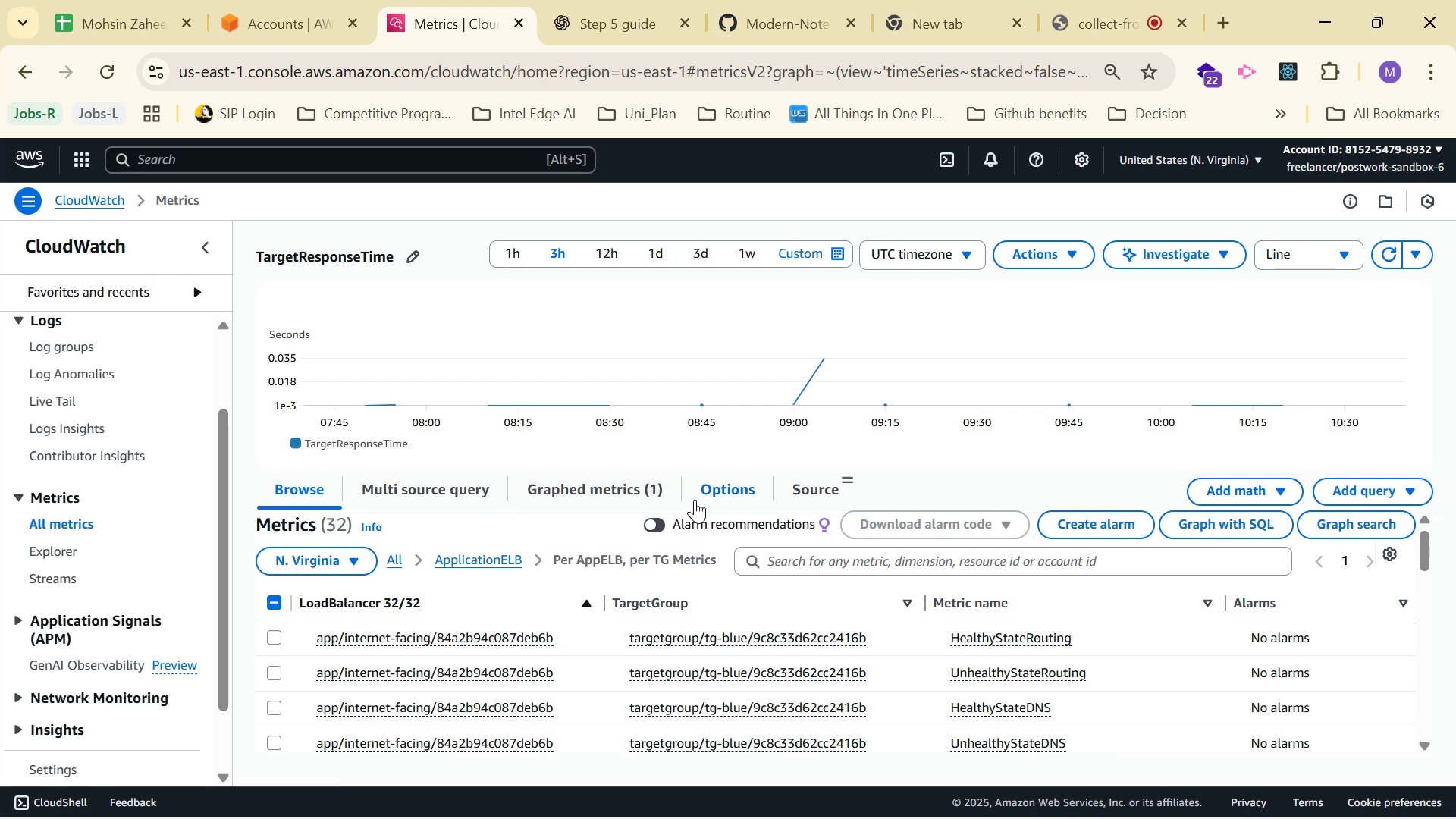 
left_click([695, 500])
 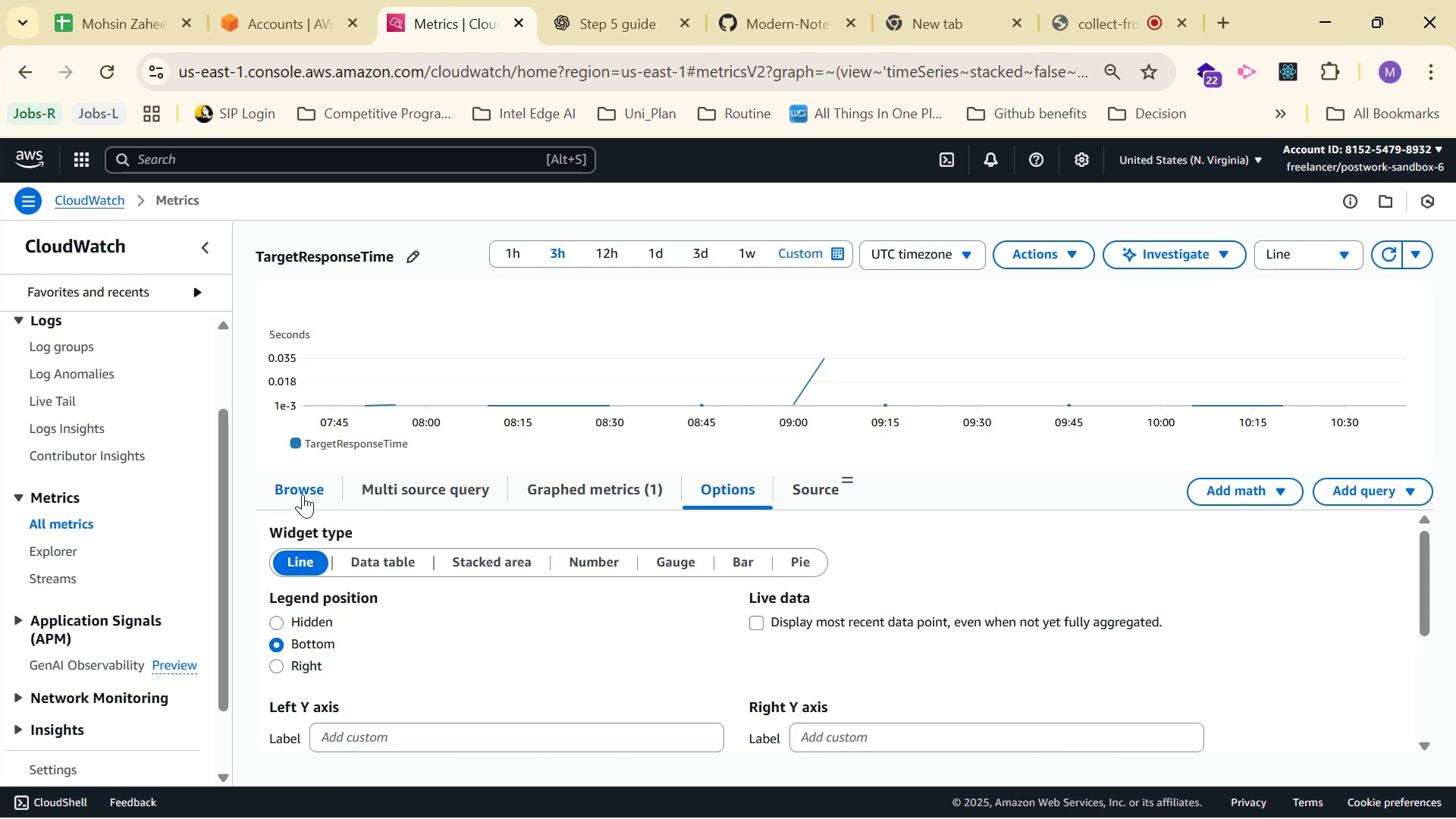 
left_click([306, 490])
 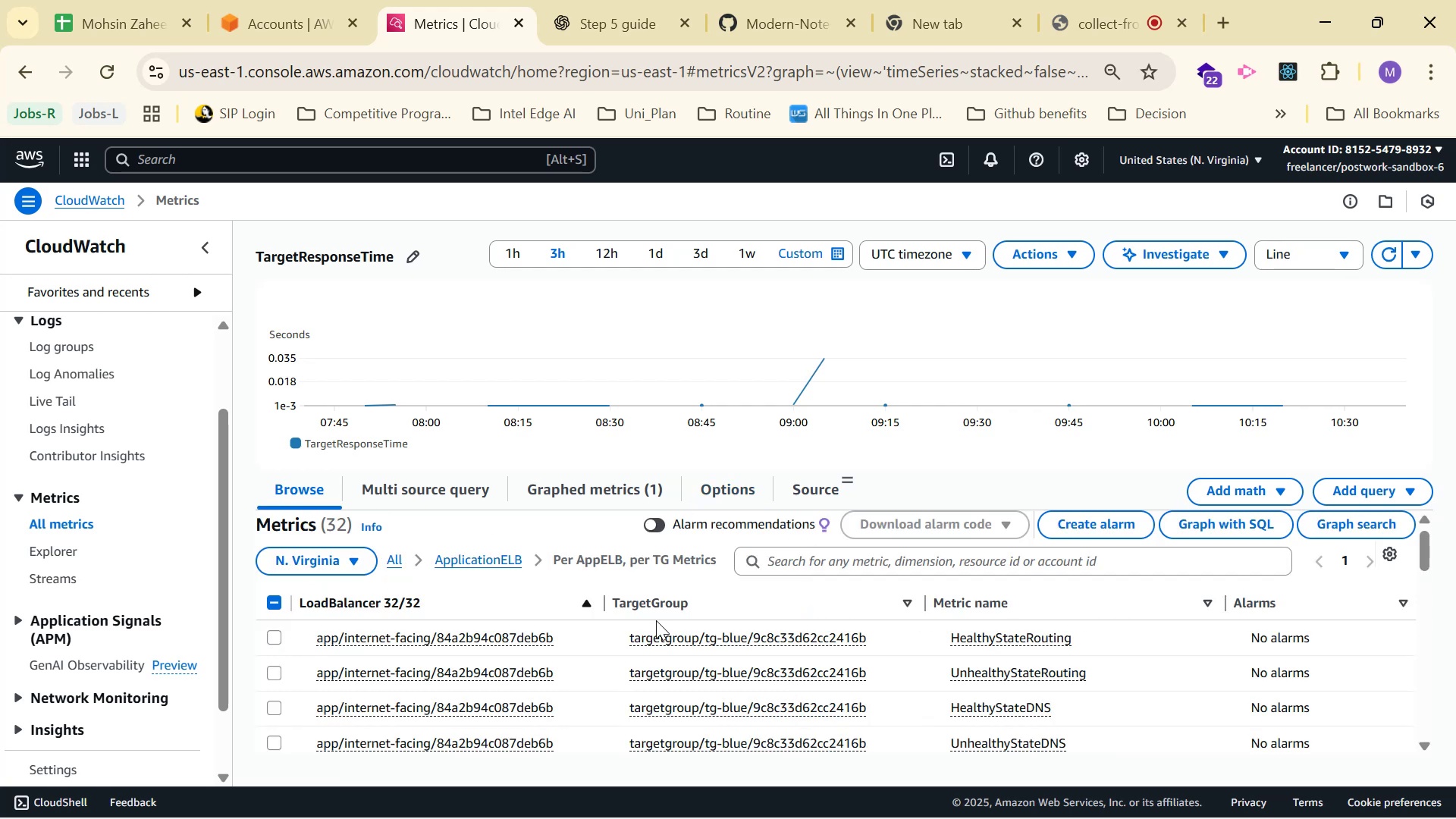 
left_click([704, 602])
 